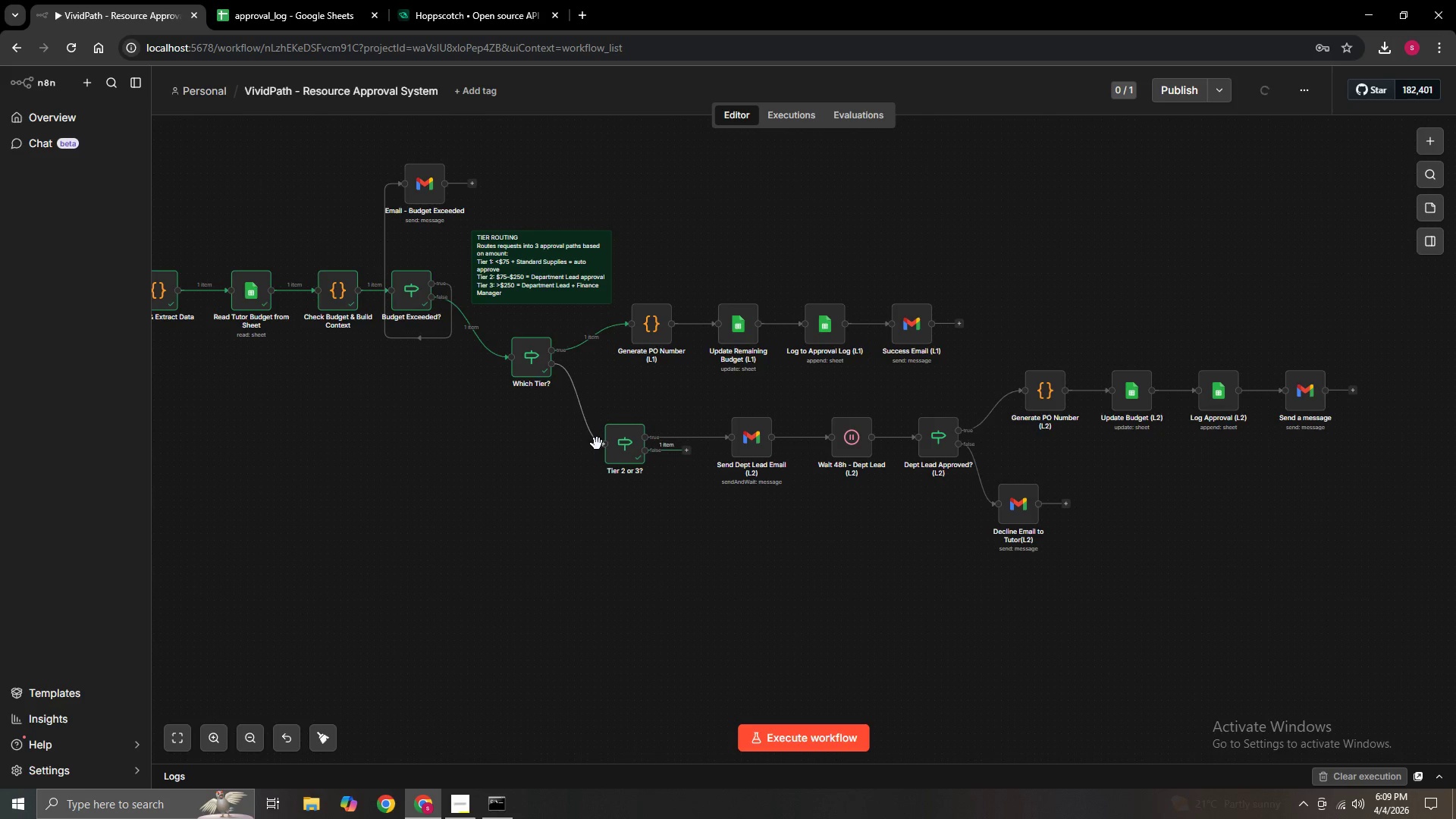 
key(Control+ControlLeft)
 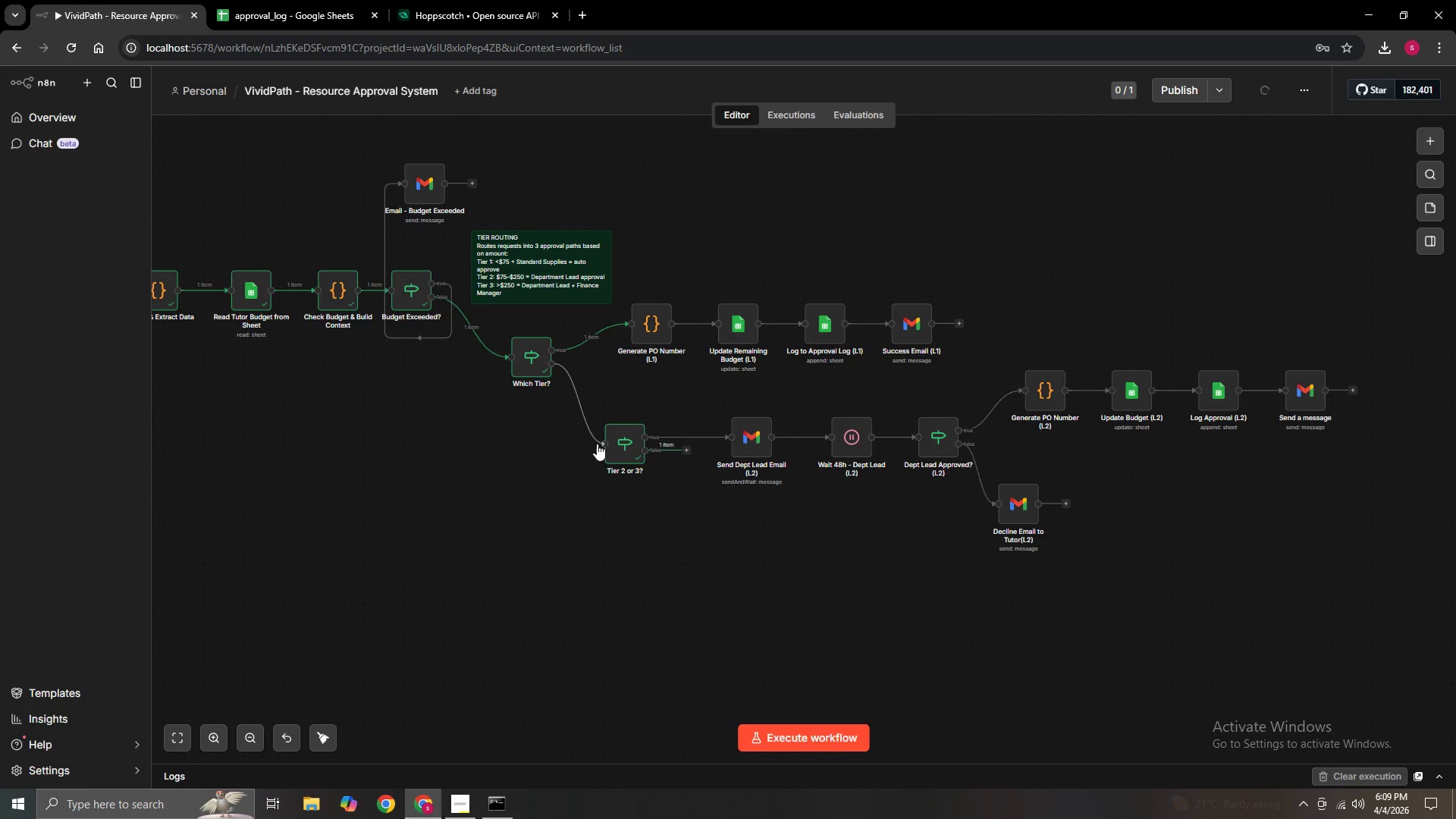 
key(Control+ControlLeft)
 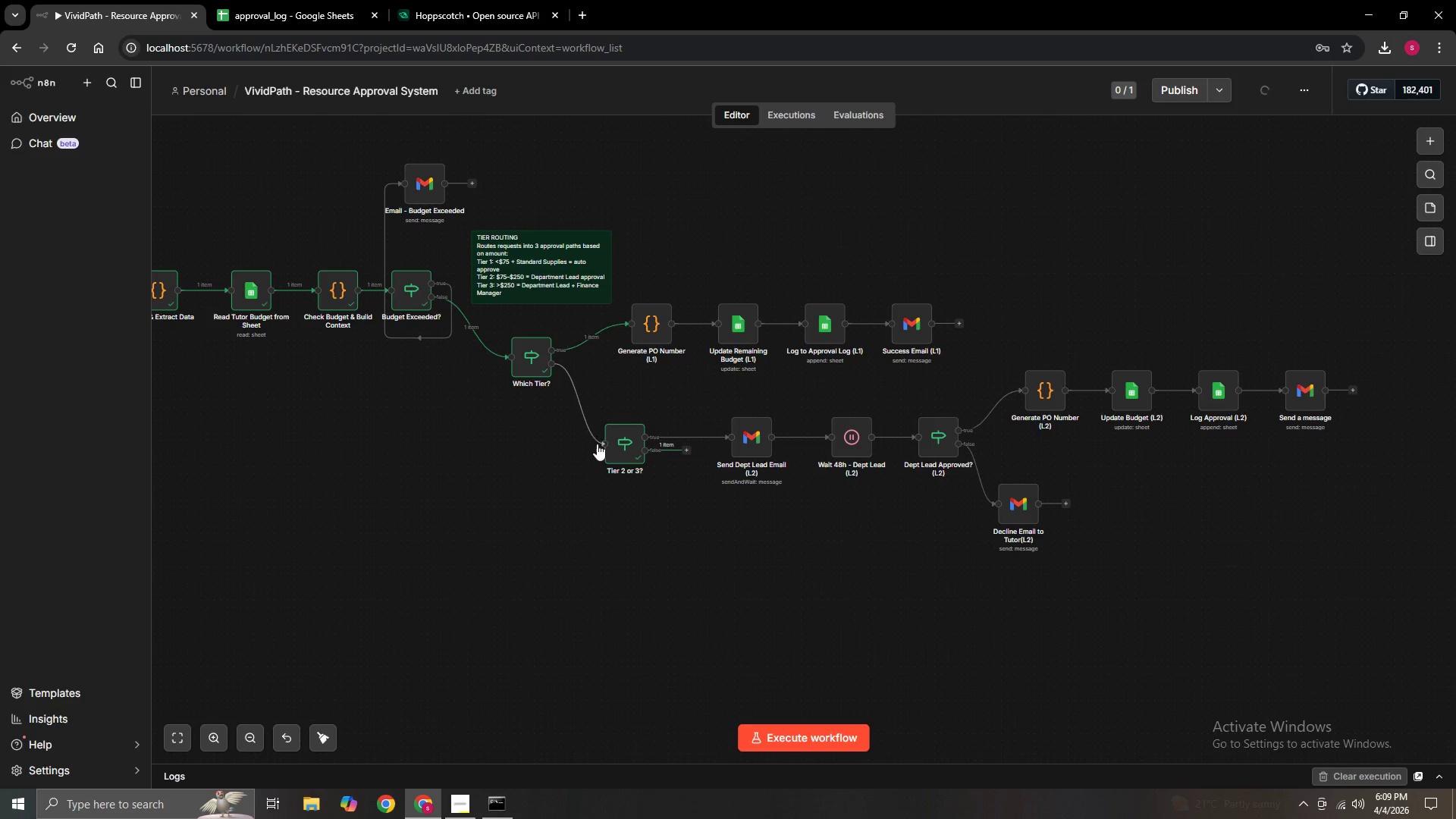 
key(Control+ControlLeft)
 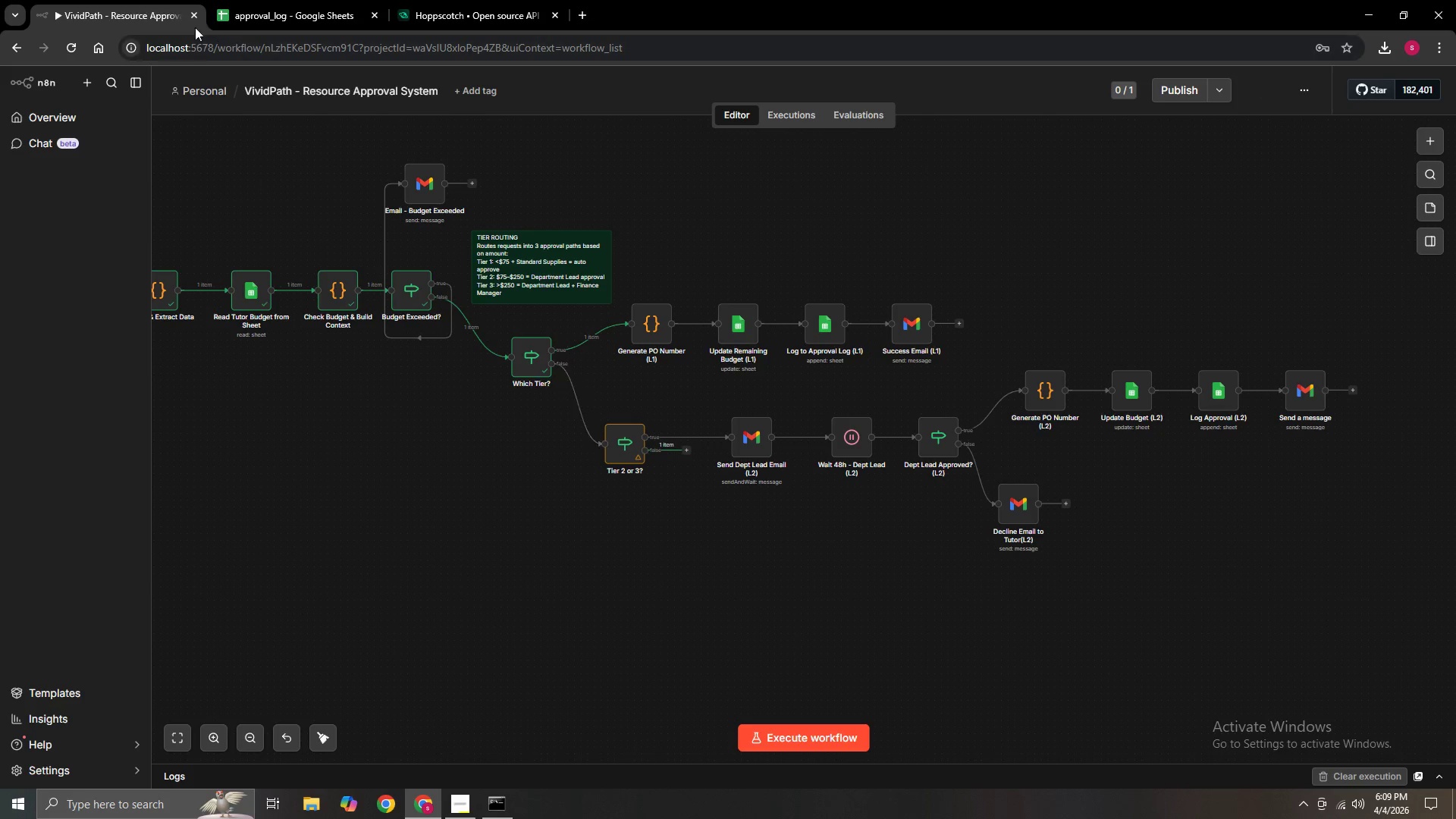 
left_click([290, 15])
 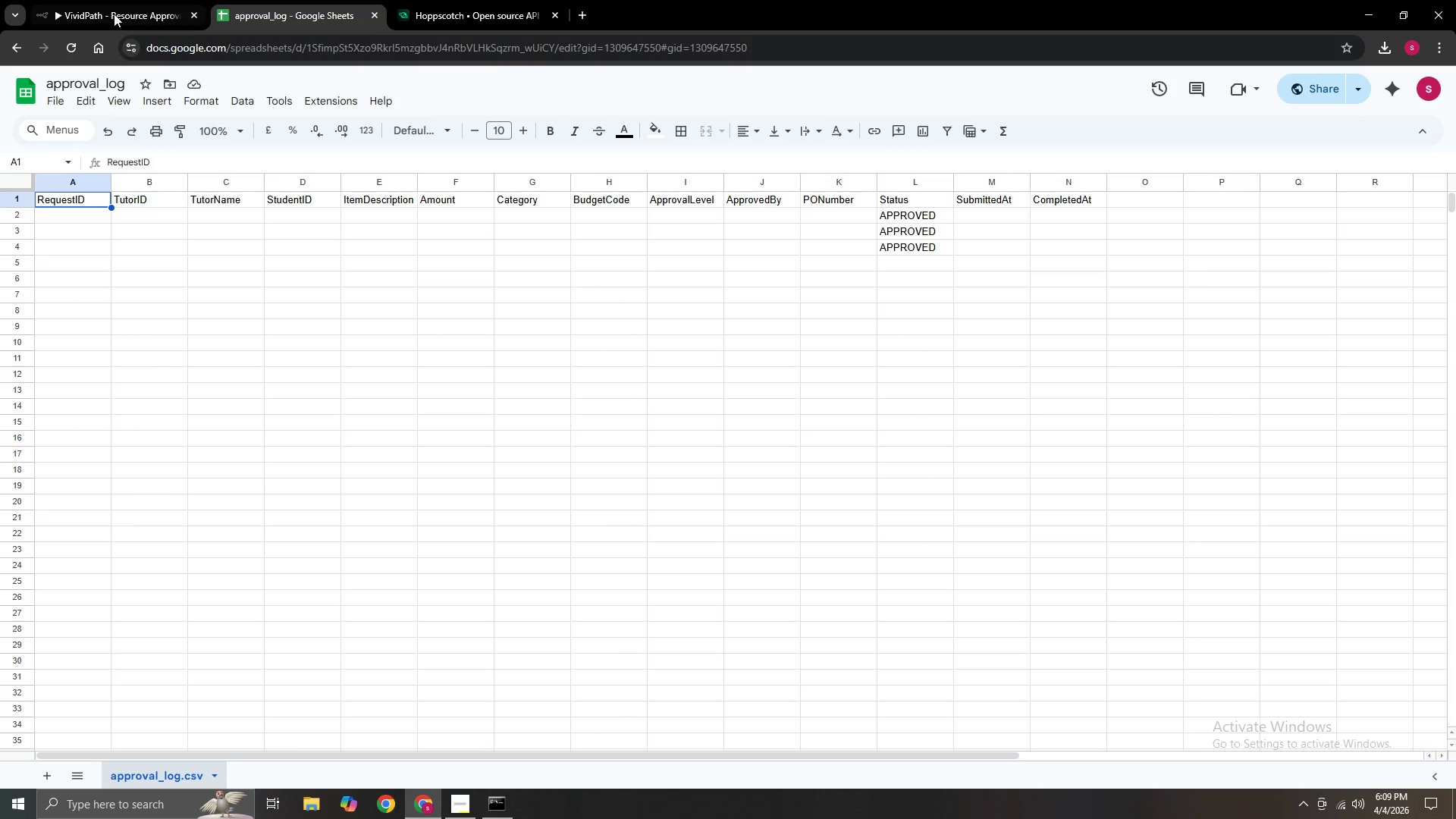 
left_click([116, 14])
 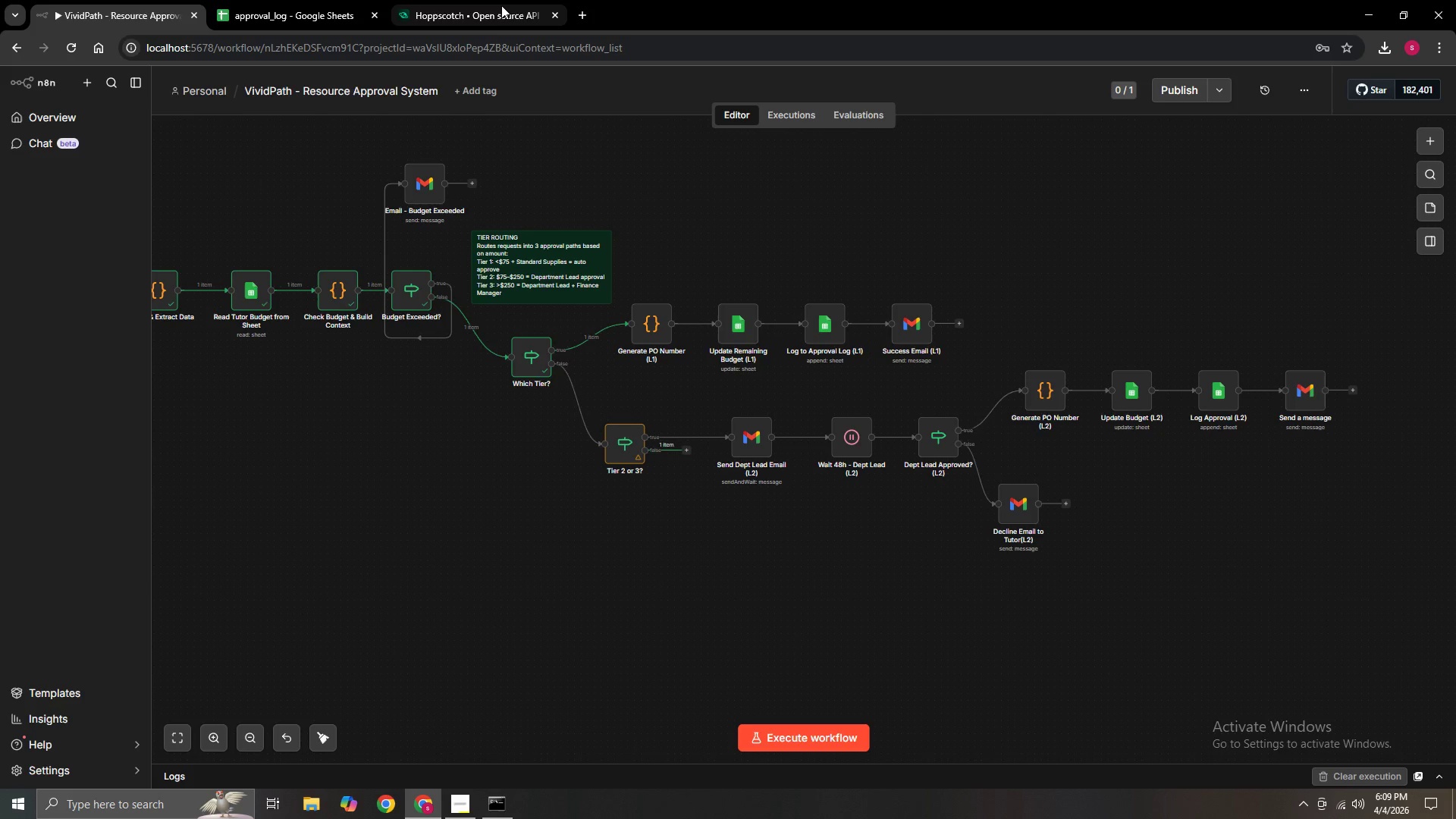 
left_click([501, 5])
 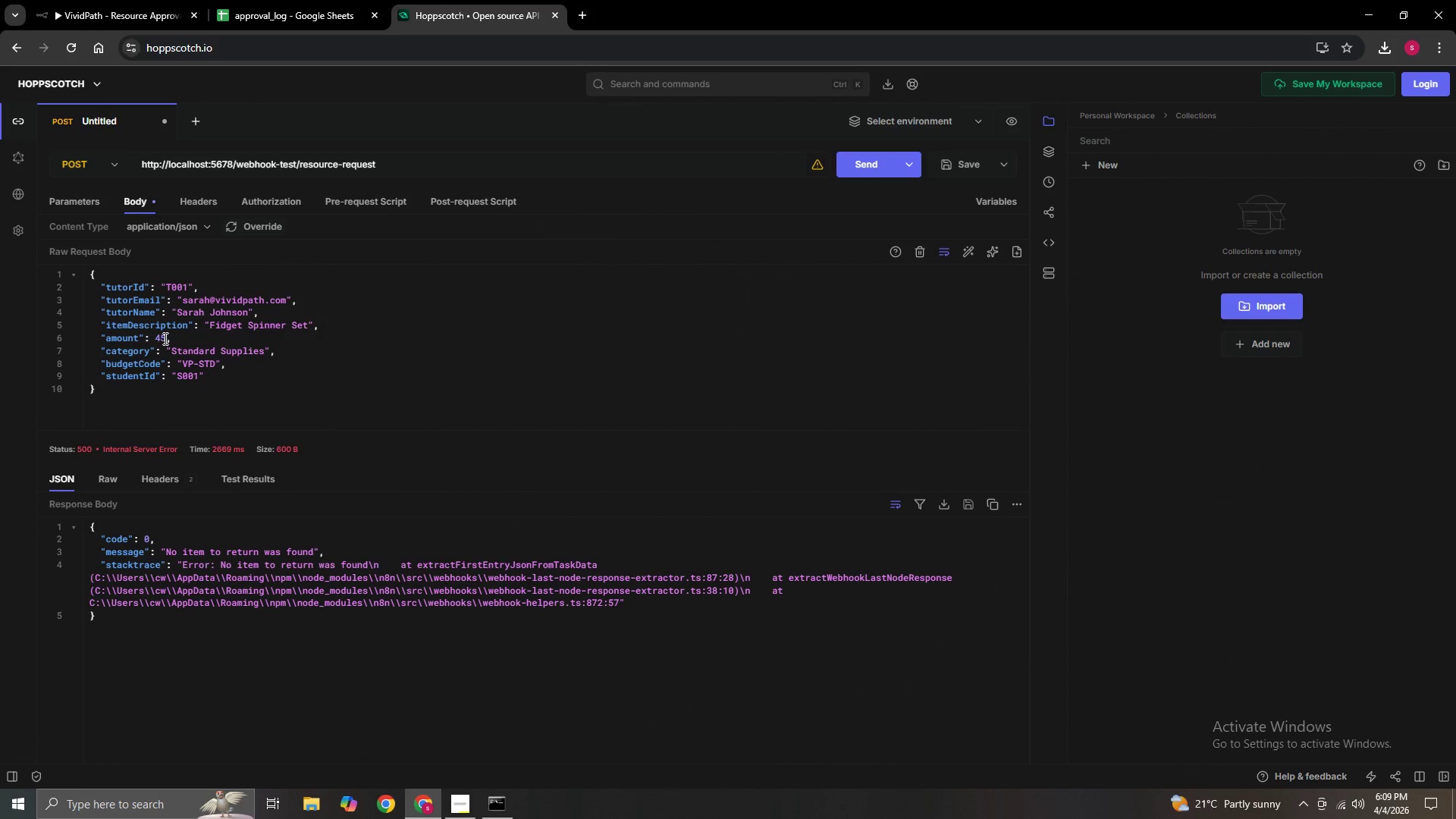 
left_click([164, 338])
 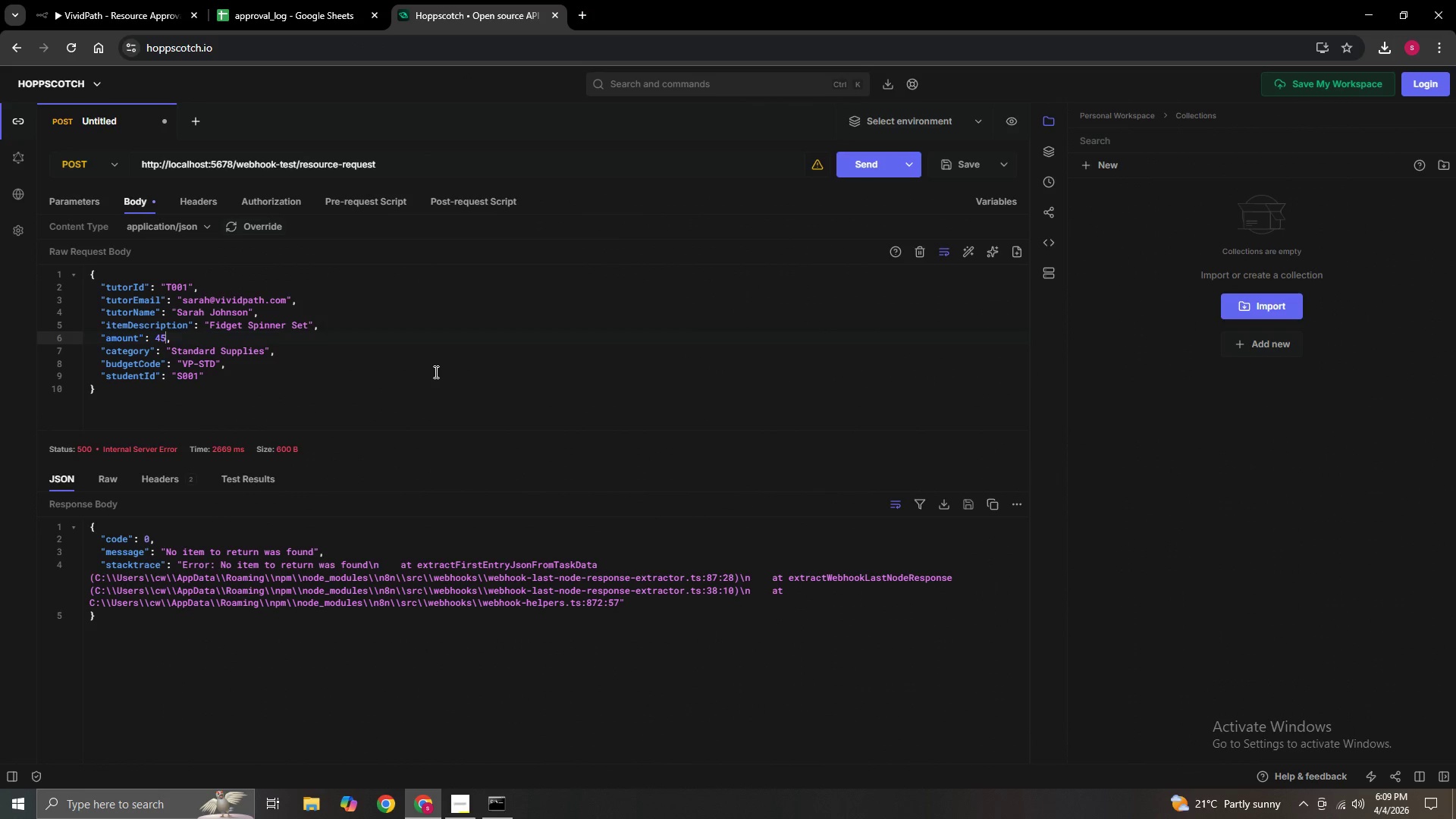 
key(Backspace)
key(Backspace)
type(120)
 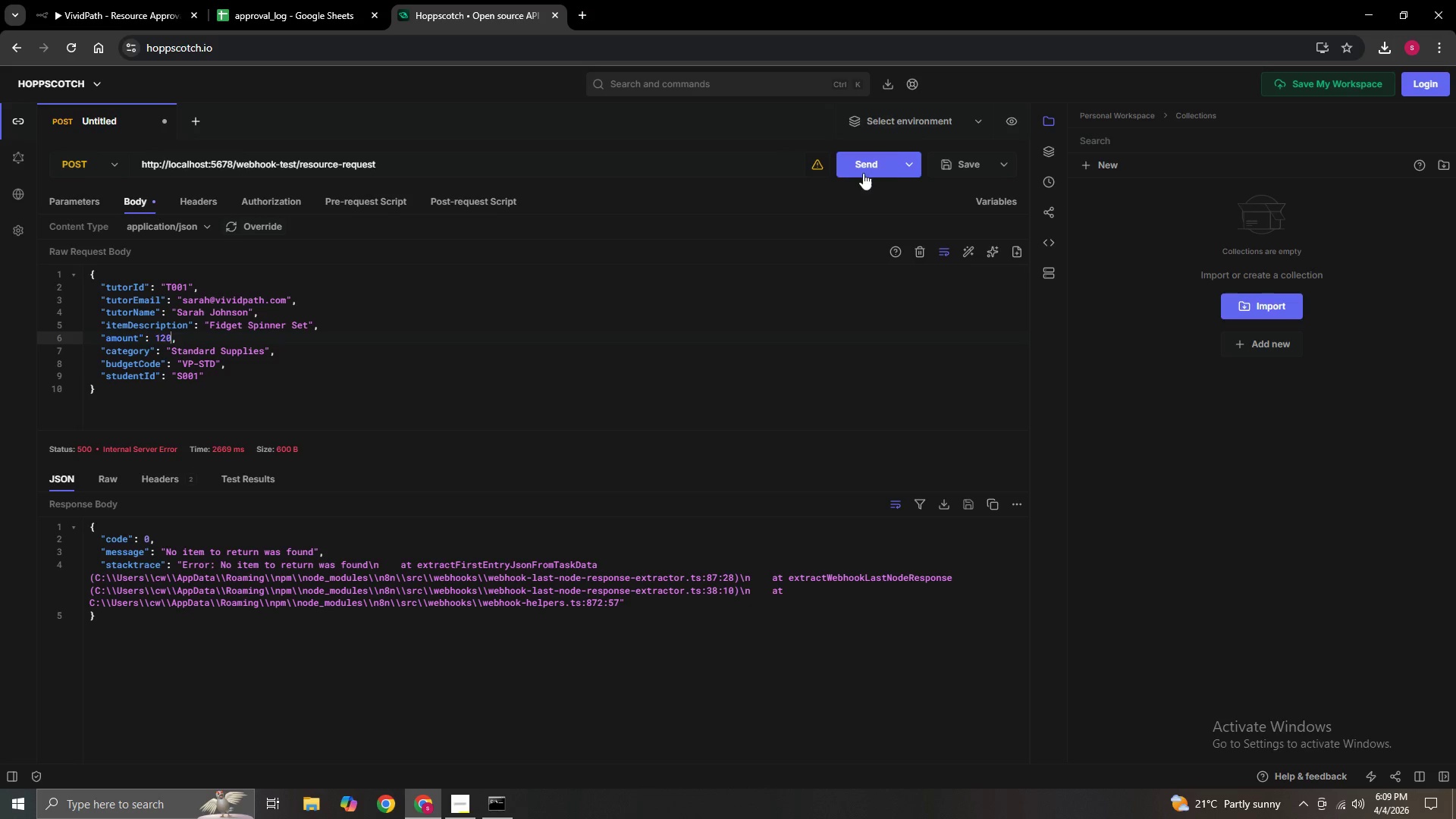 
left_click([83, 0])
 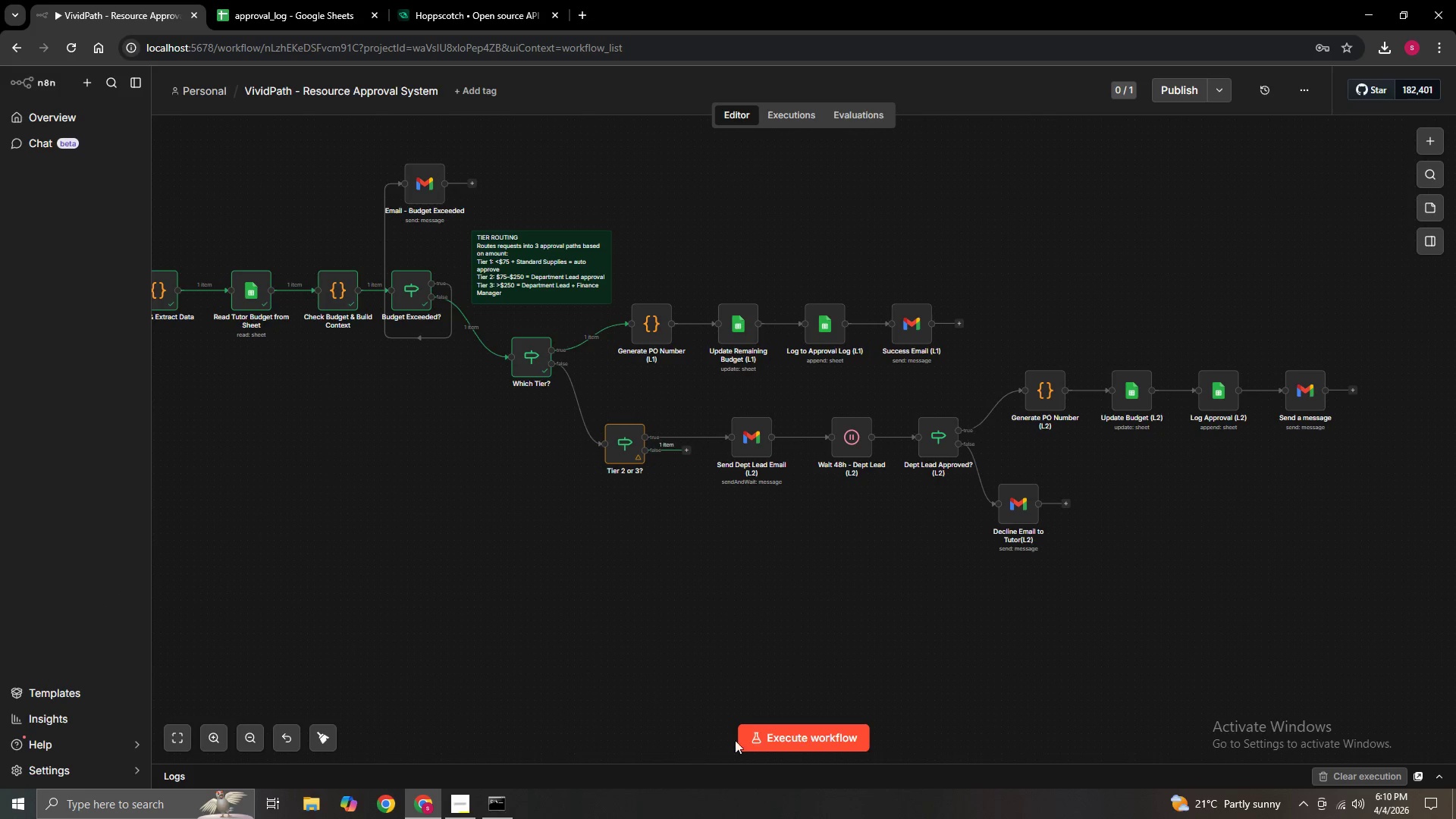 
left_click([766, 738])
 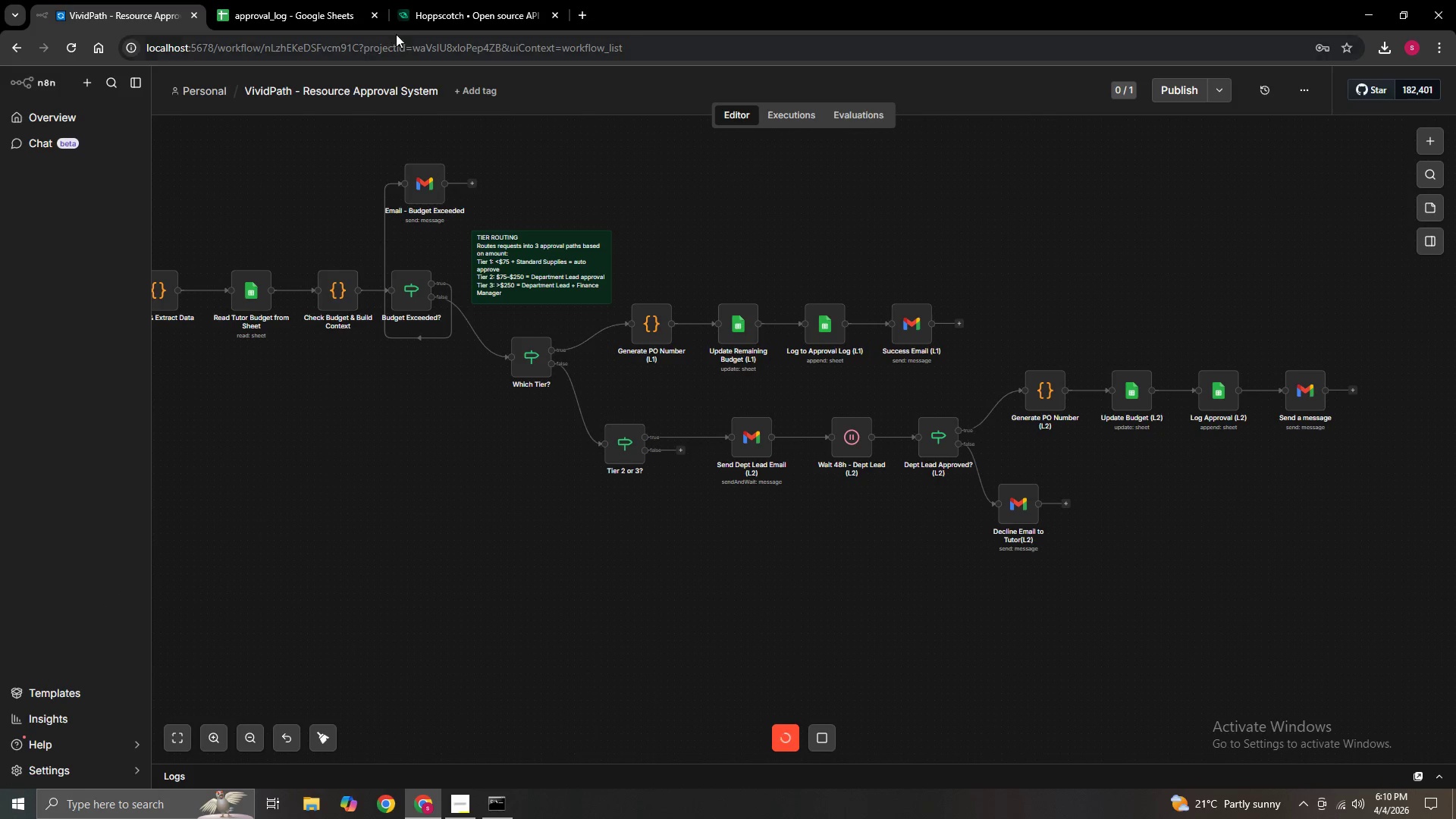 
left_click([422, 14])
 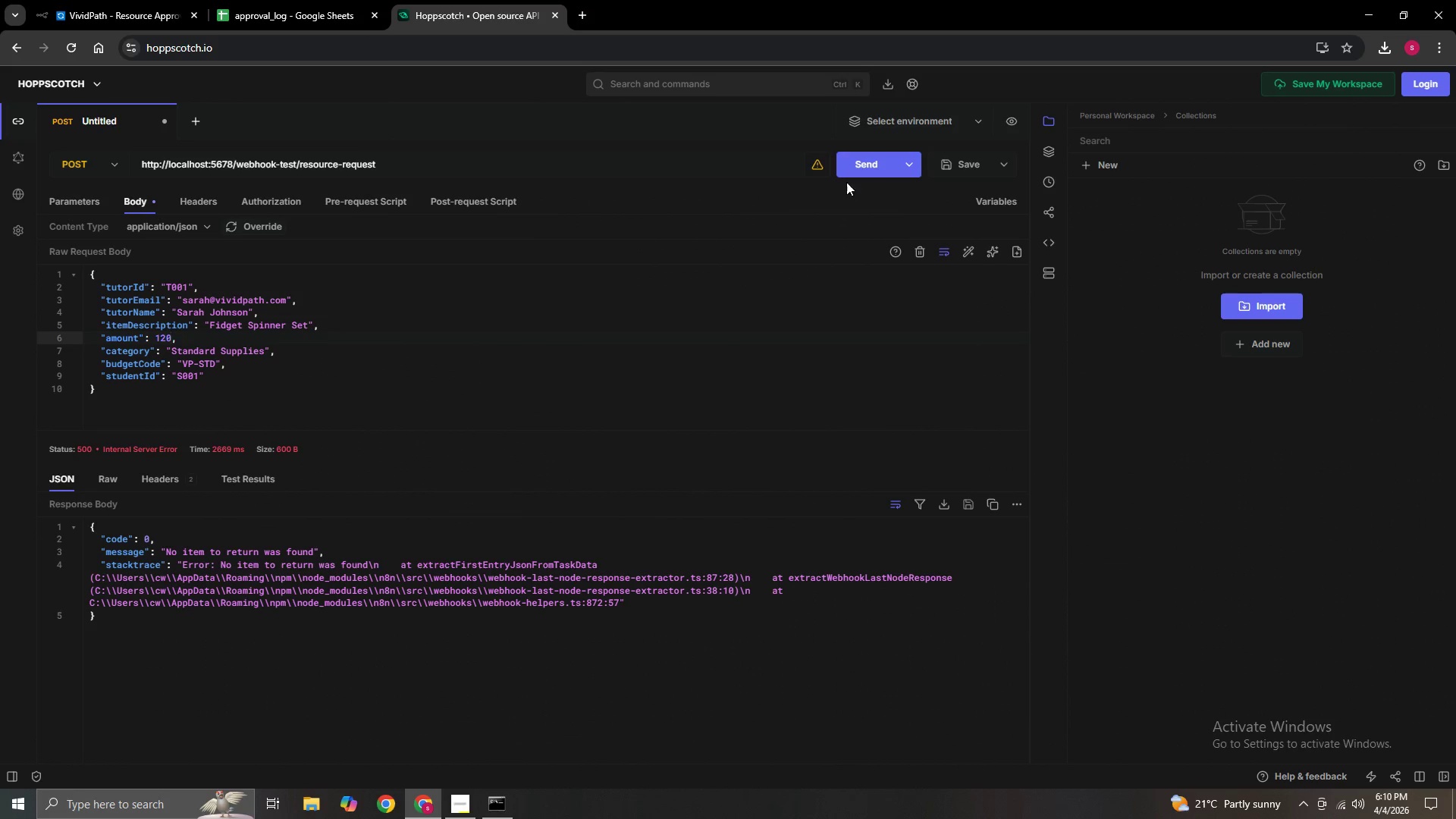 
left_click([861, 168])
 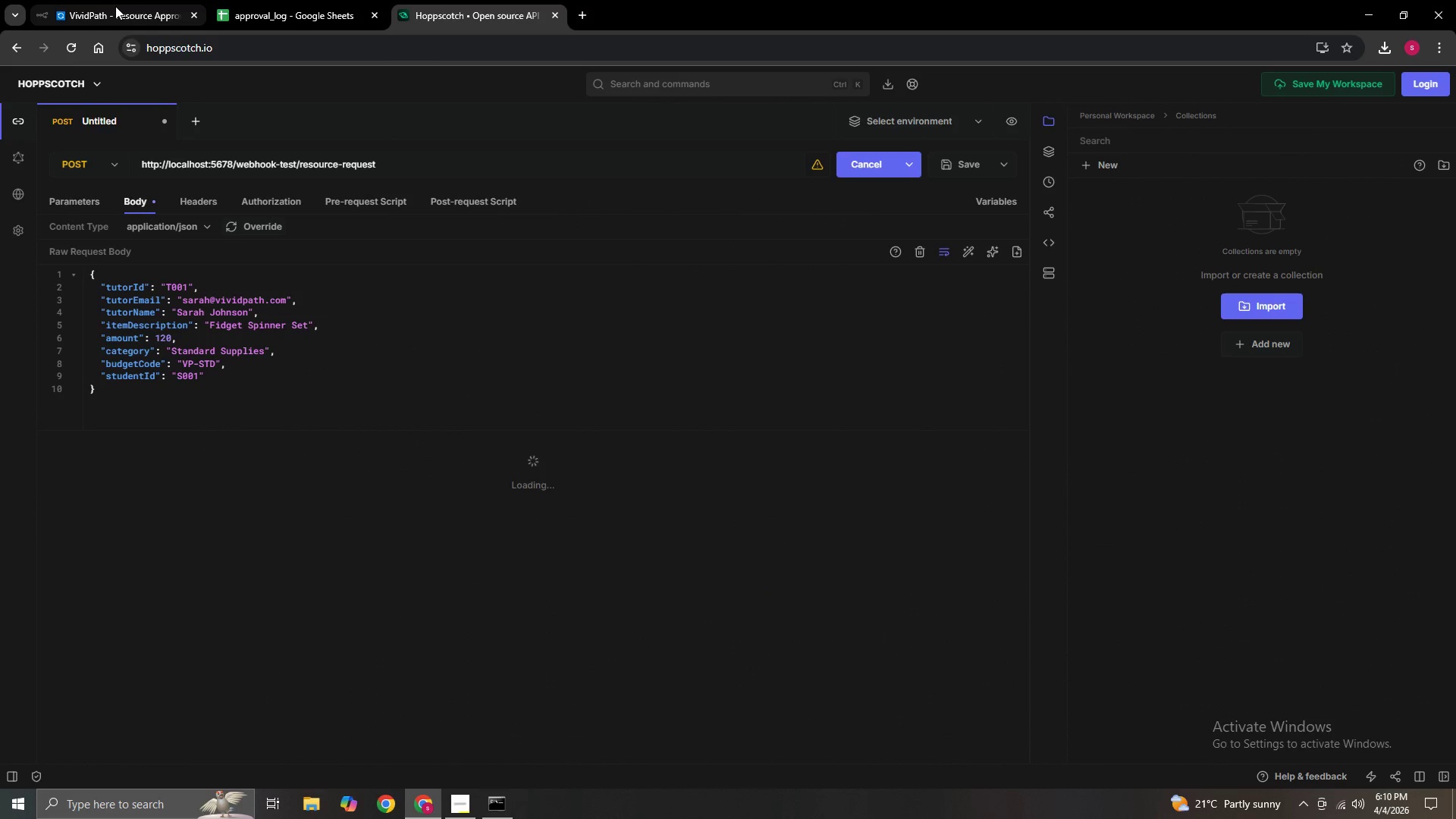 
left_click([115, 6])
 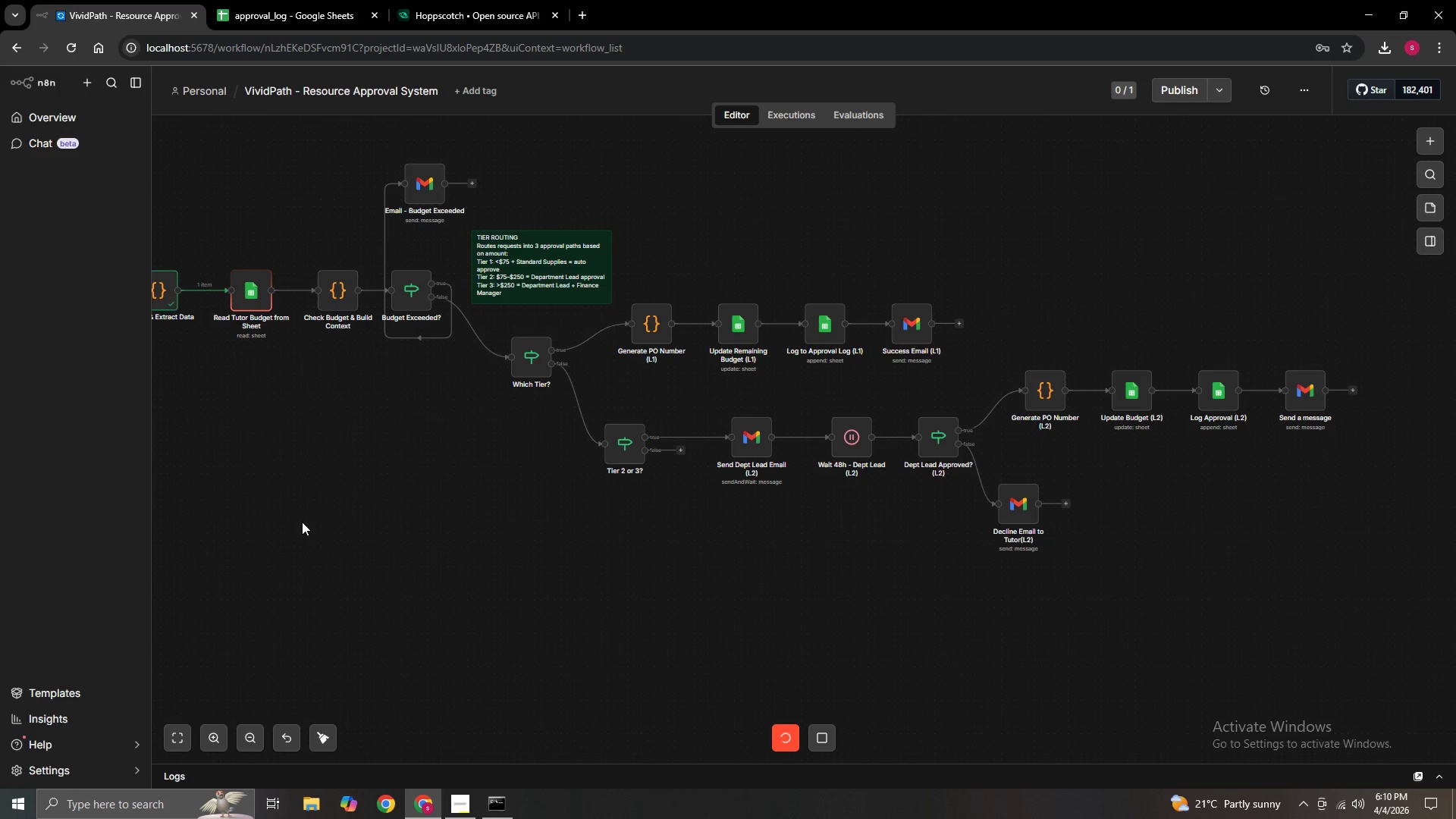 
hold_key(key=ControlLeft, duration=1.5)
left_click_drag(start_coordinate=[303, 535], to_coordinate=[268, 538])
 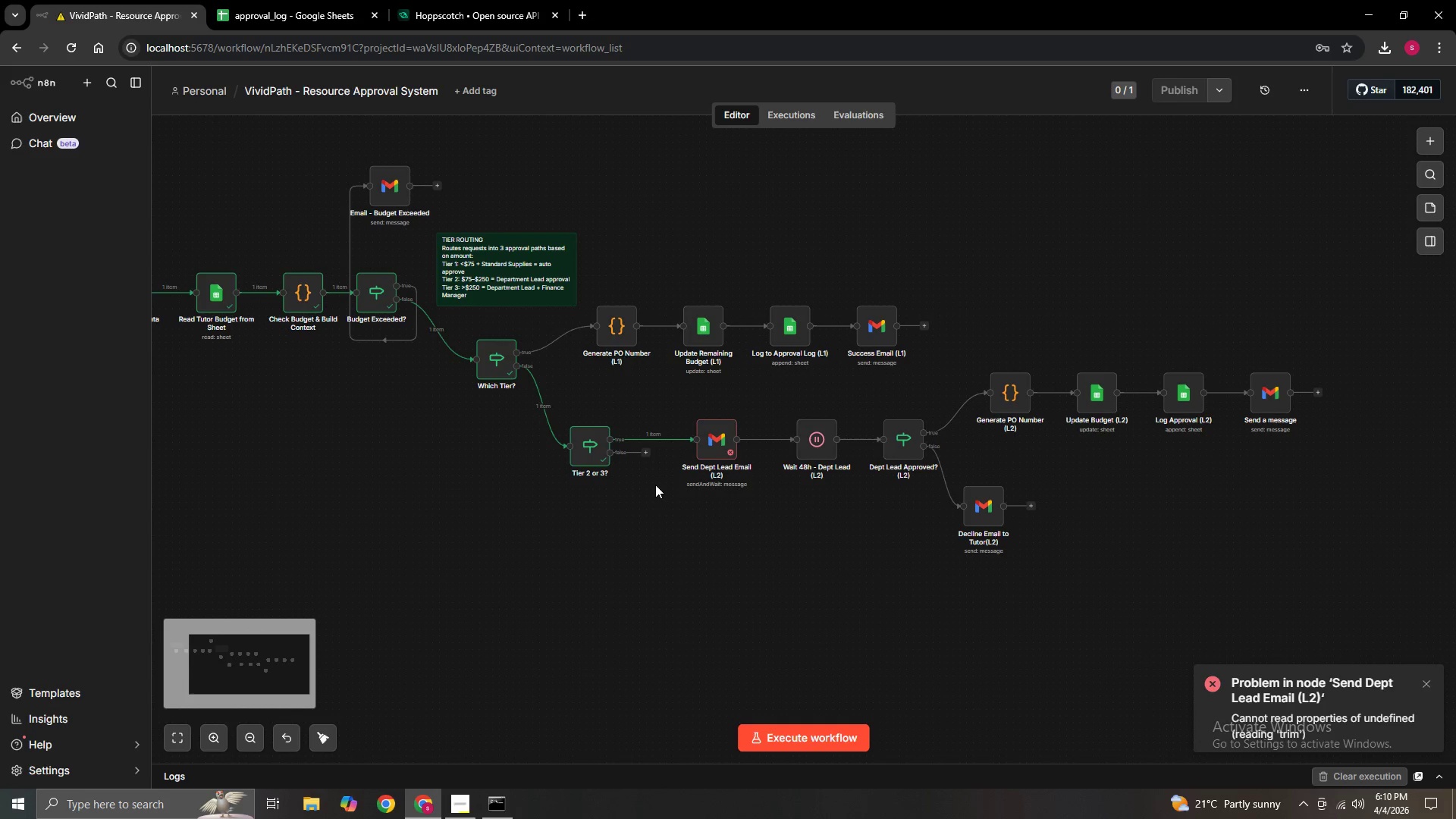 
hold_key(key=ControlLeft, duration=0.34)
 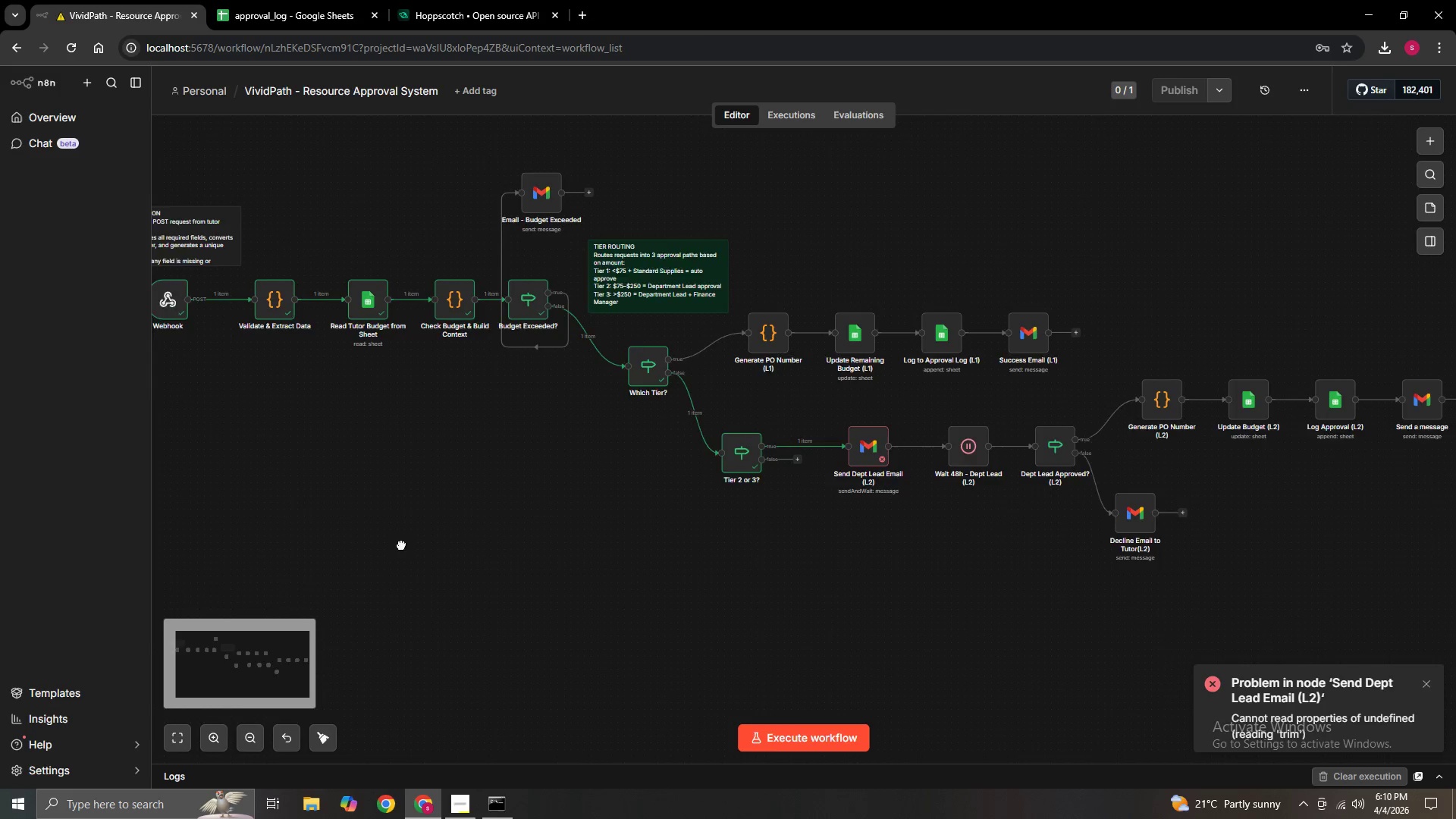 
double_click([716, 438])
 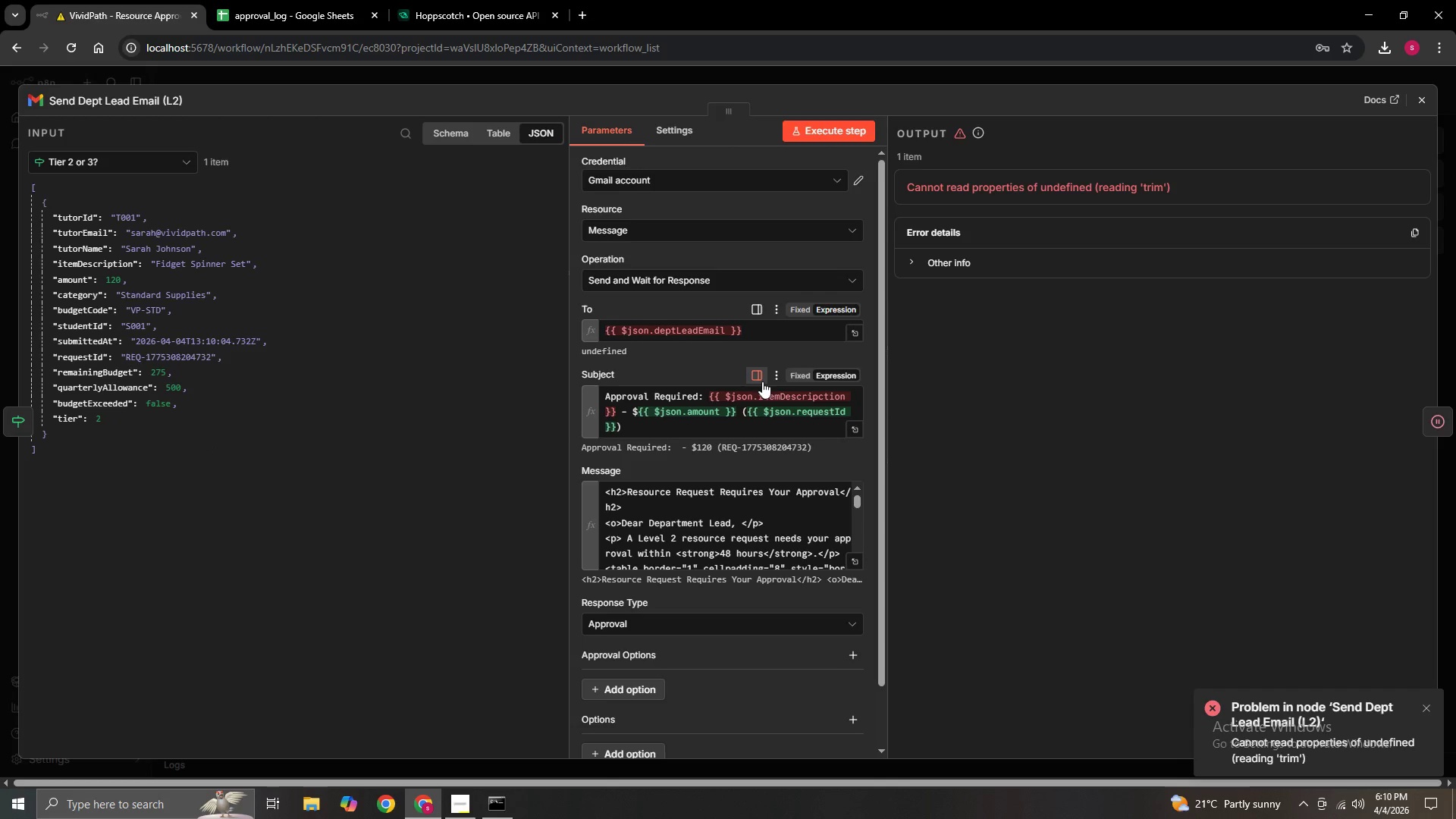 
wait(26.98)
 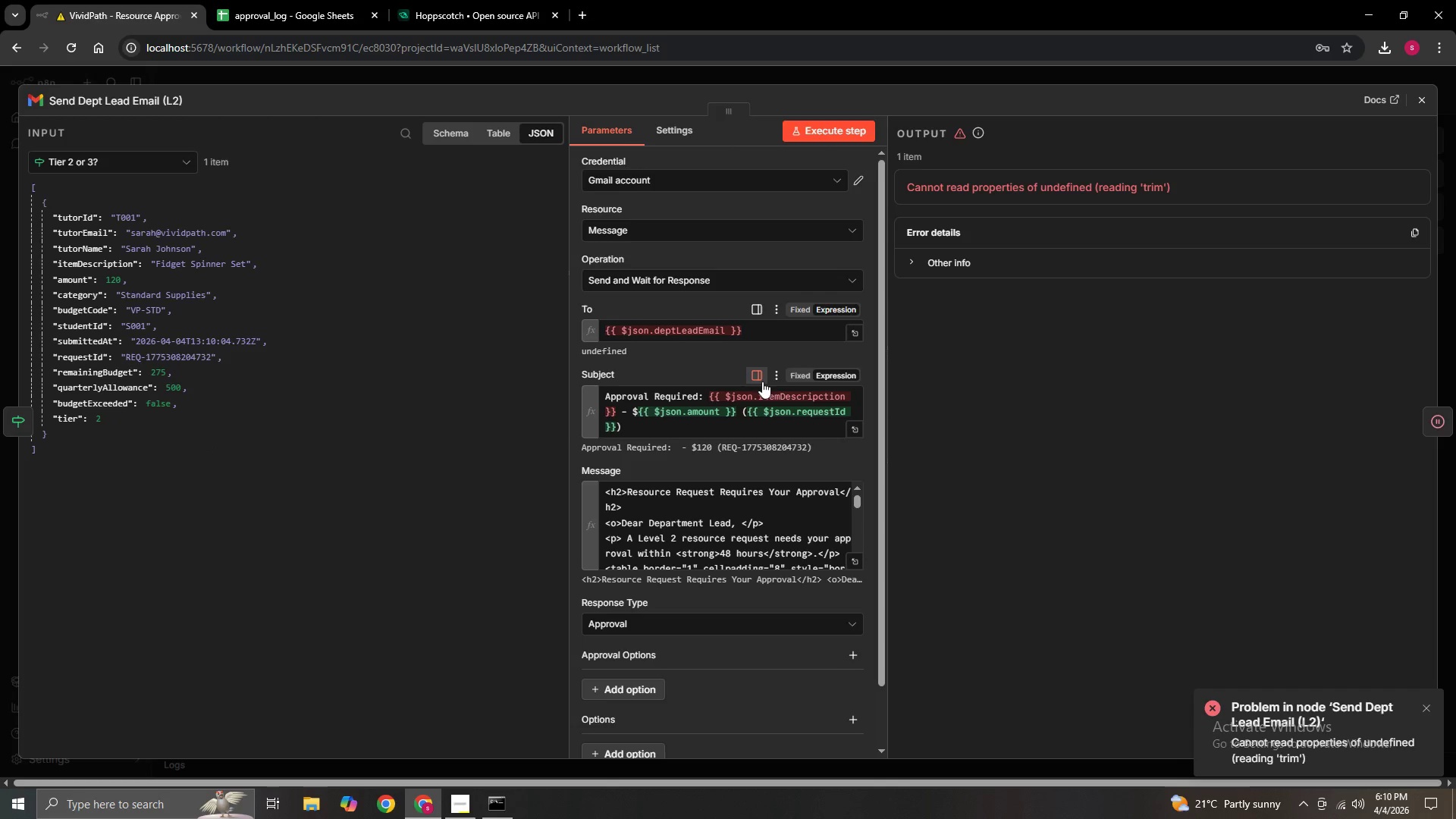 
left_click([1429, 108])
 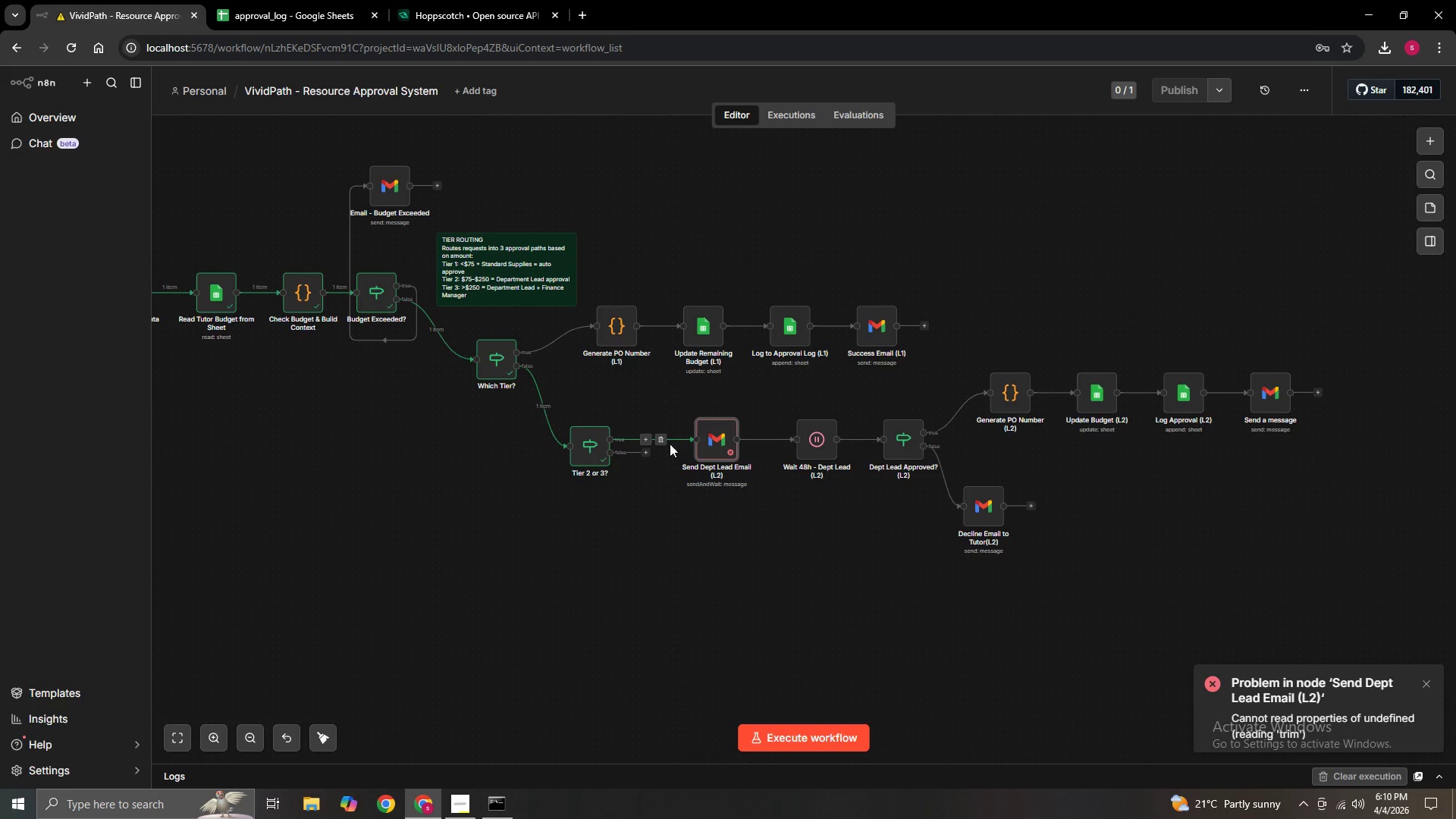 
left_click([660, 441])
 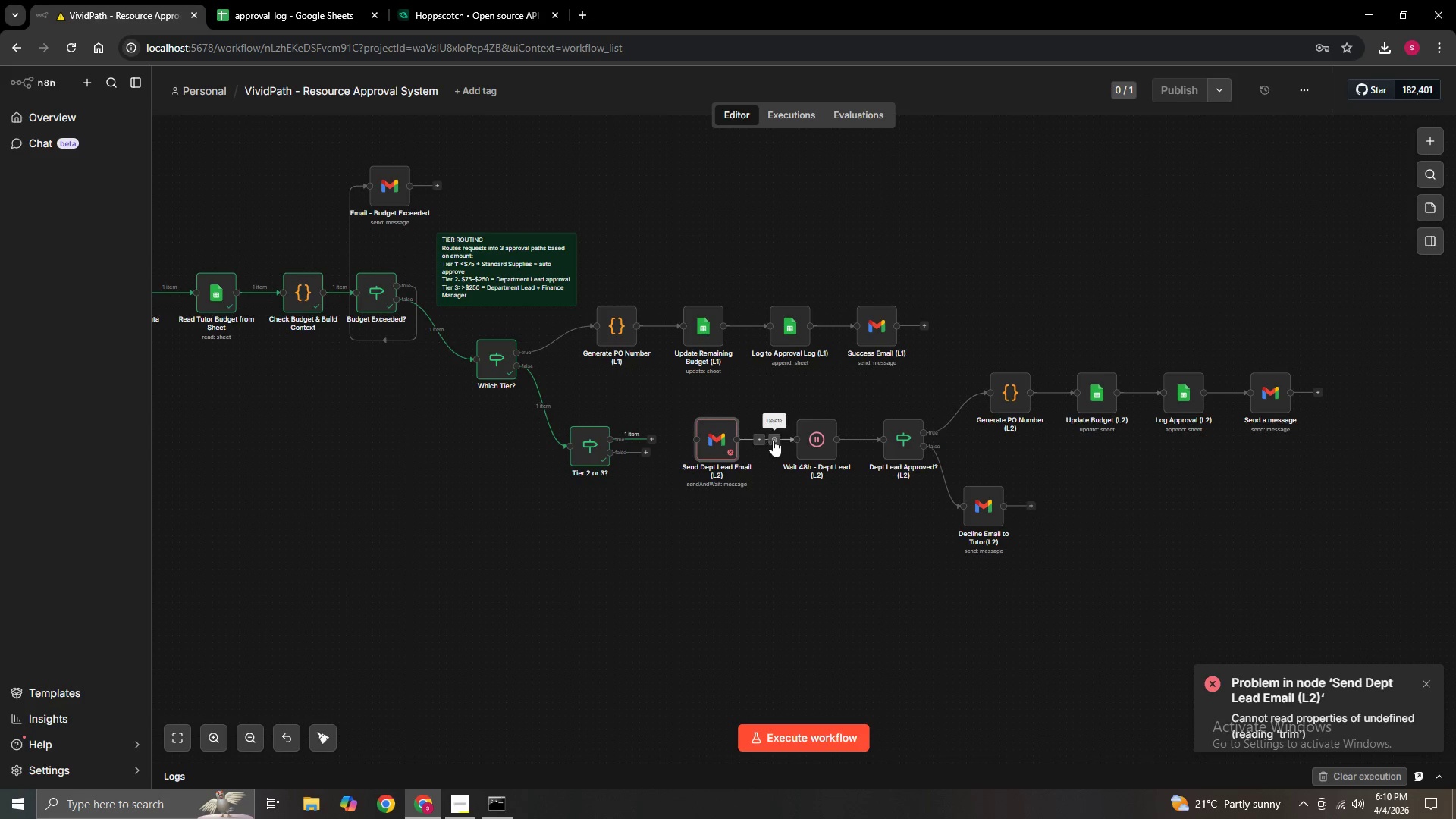 
left_click([773, 440])
 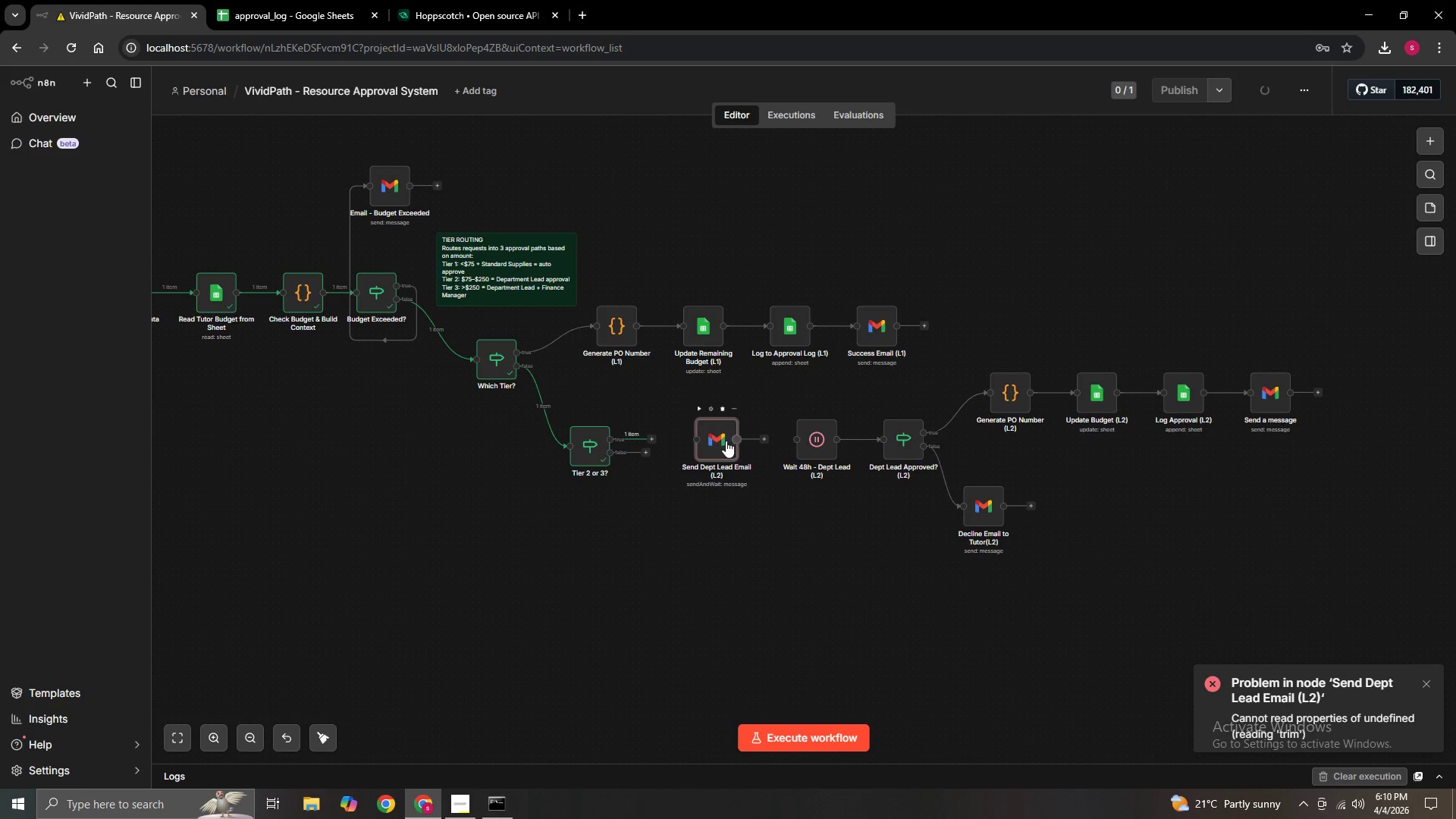 
left_click_drag(start_coordinate=[723, 440], to_coordinate=[702, 566])
 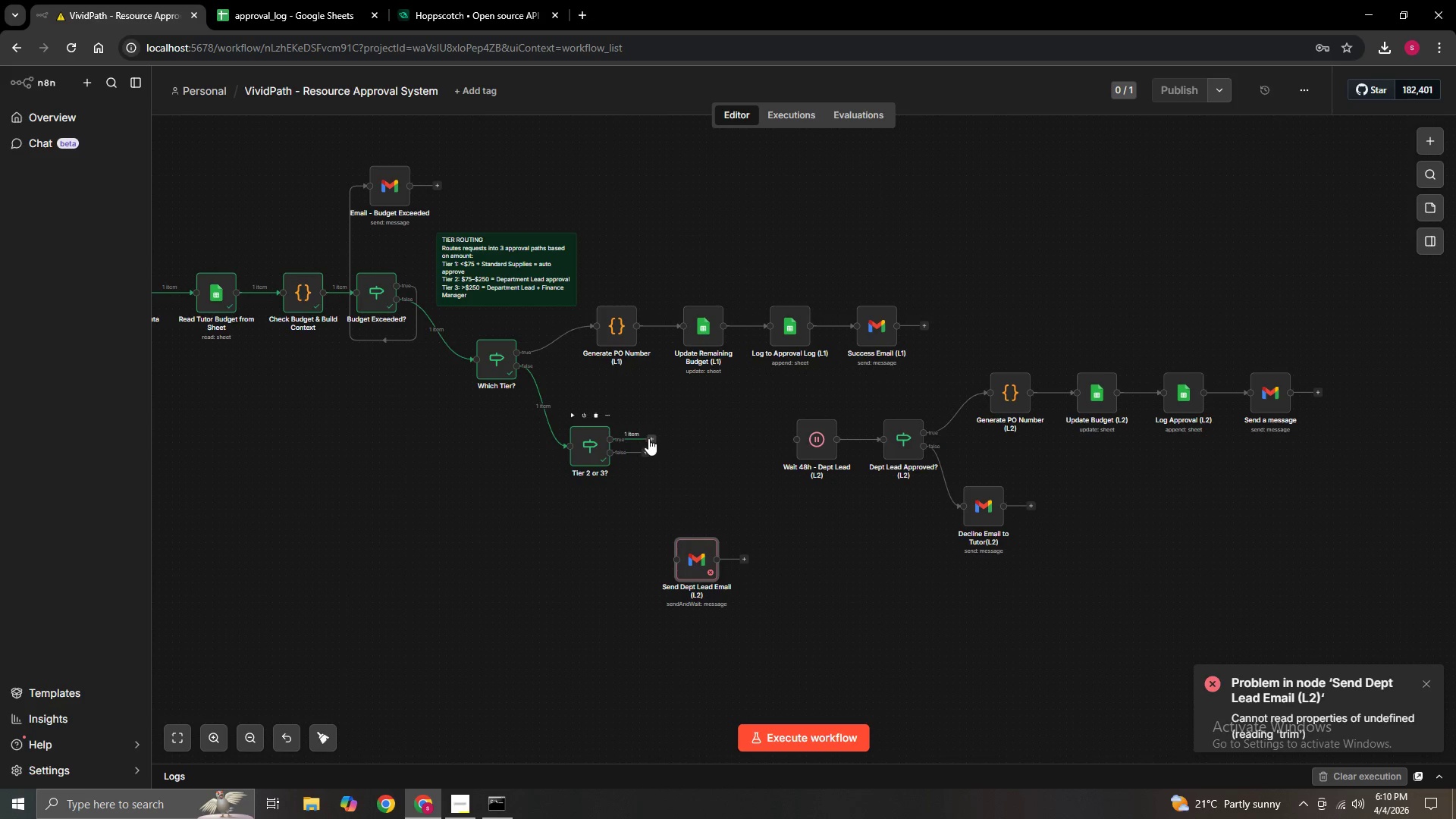 
left_click_drag(start_coordinate=[648, 438], to_coordinate=[806, 438])
 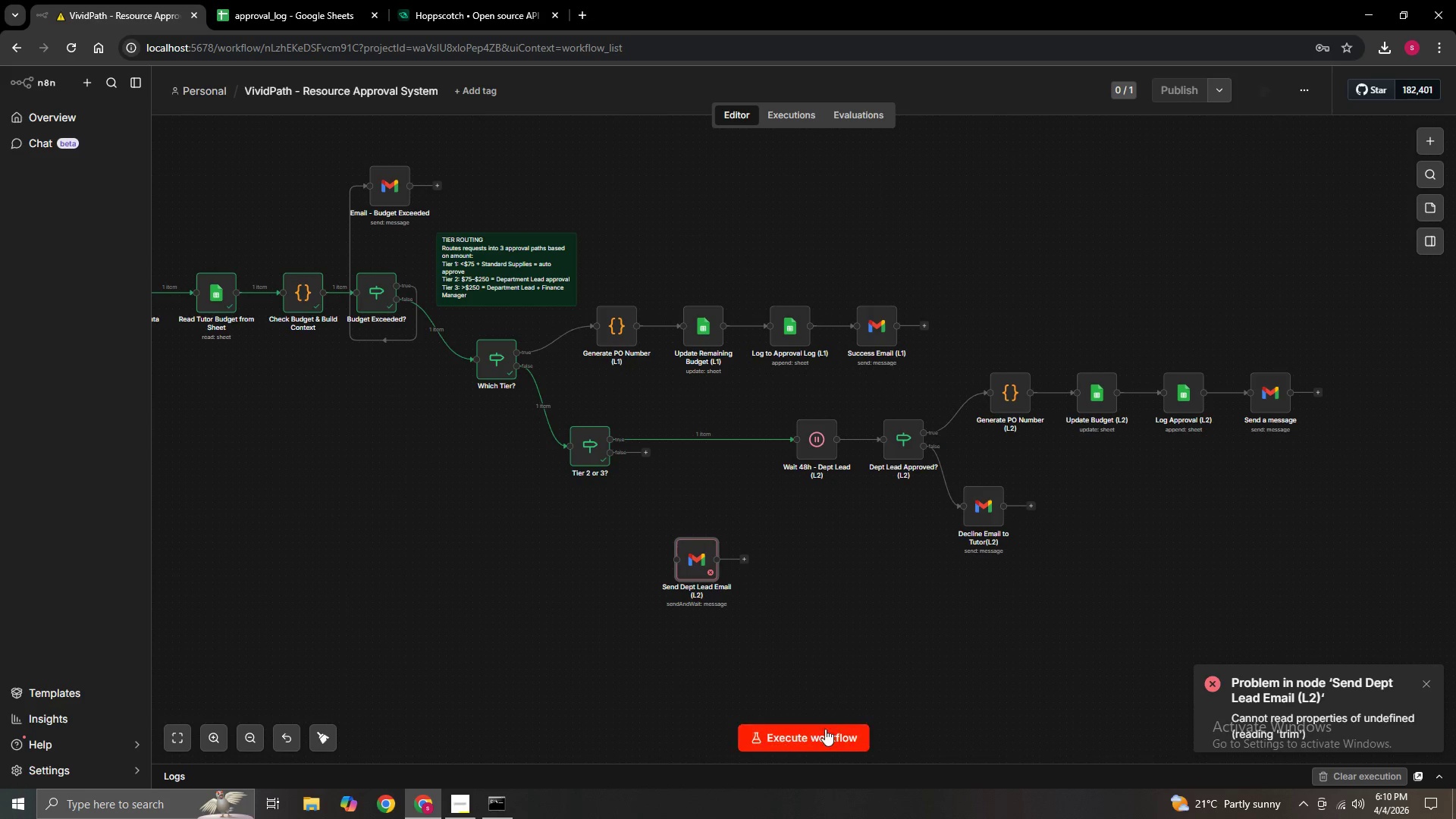 
left_click([824, 733])
 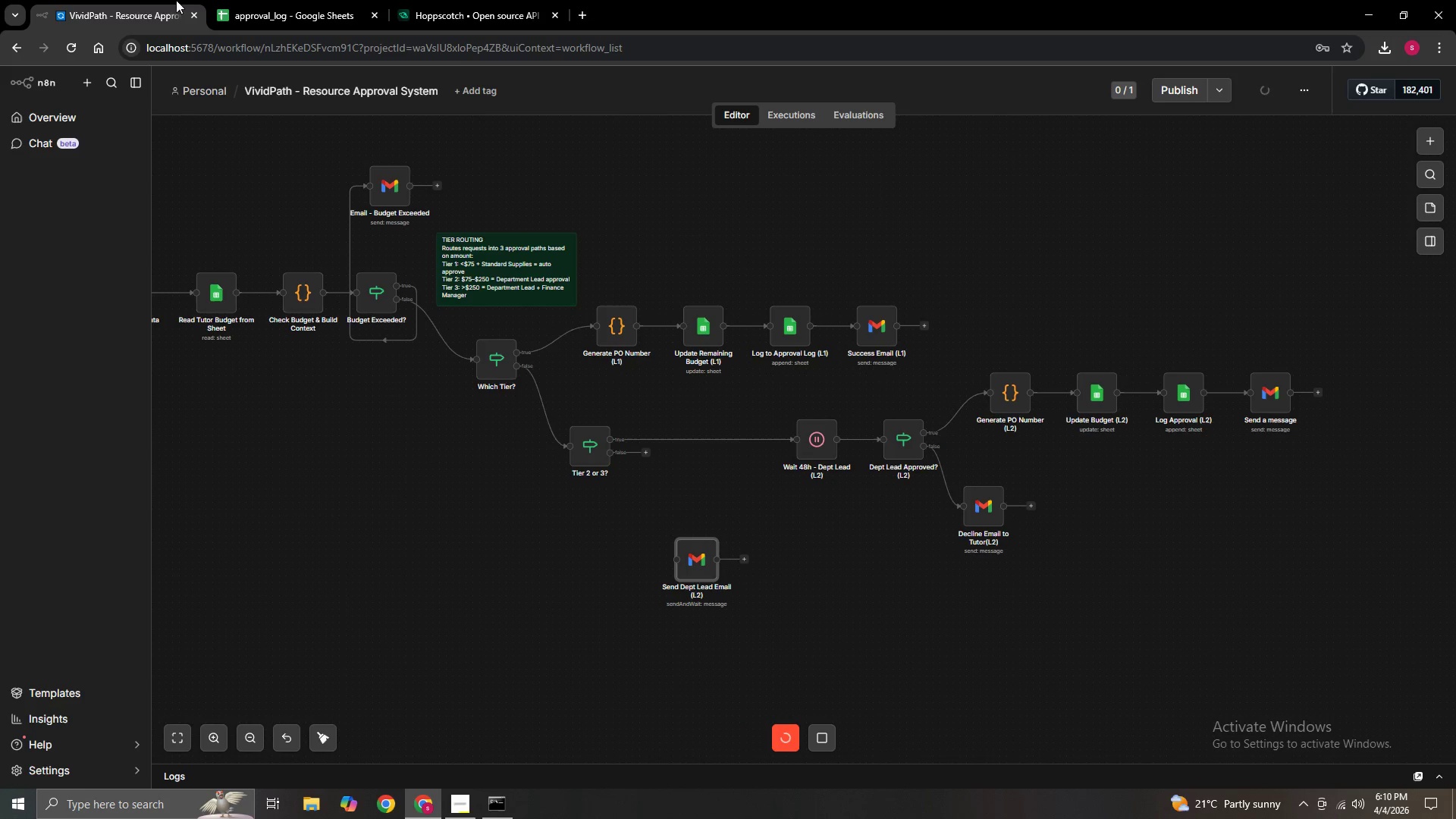 
left_click([479, 0])
 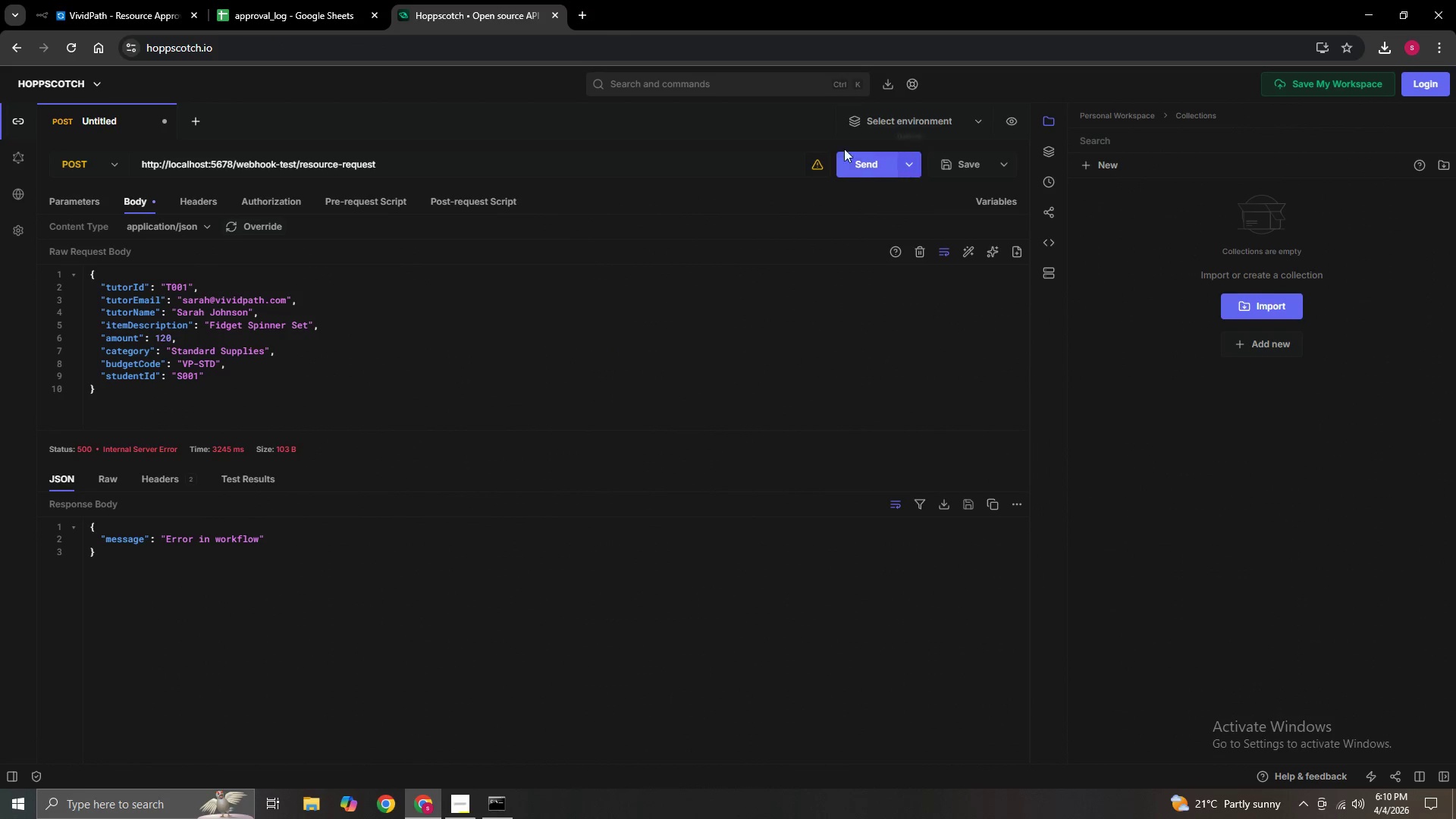 
left_click([858, 157])
 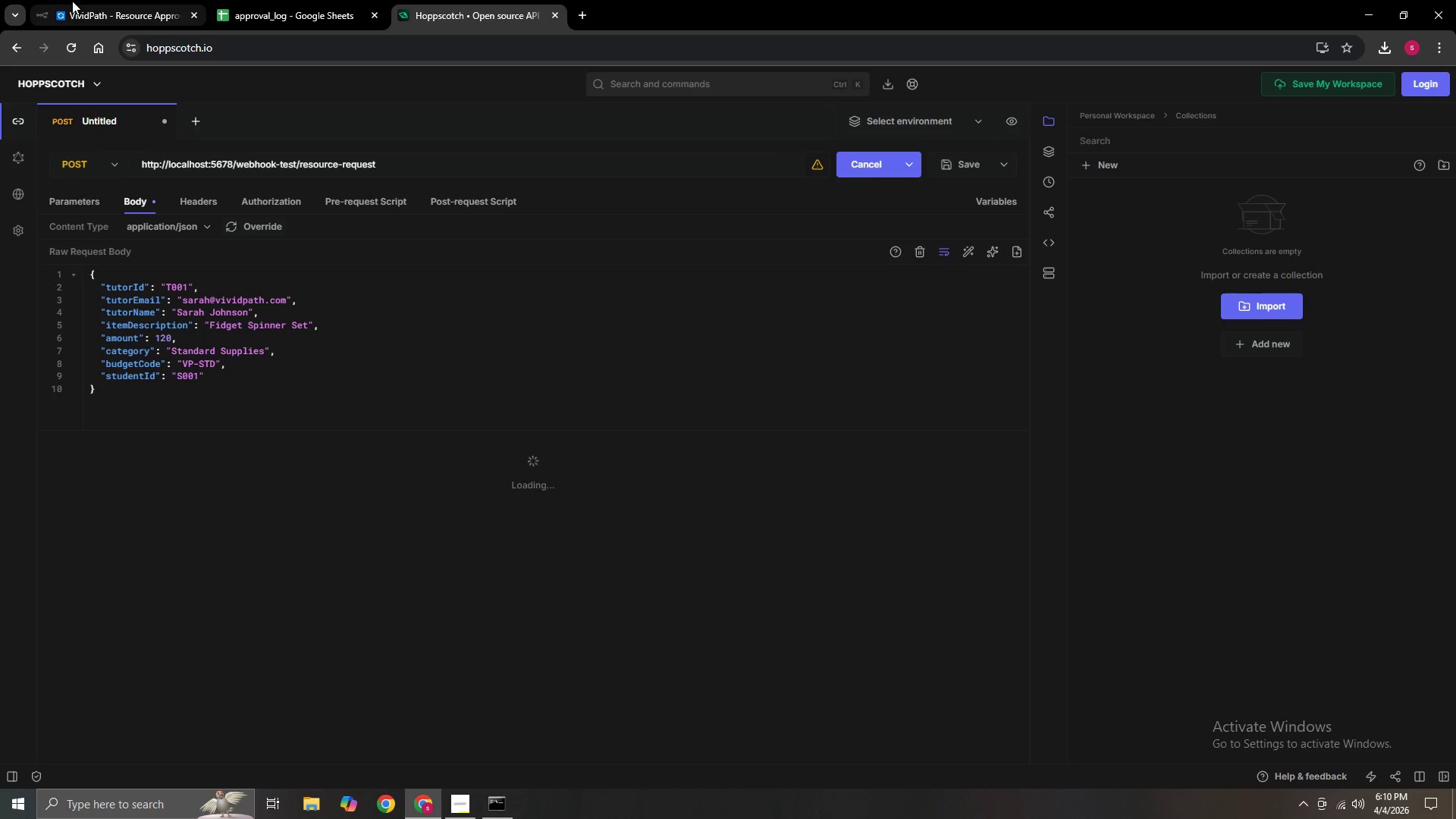 
left_click([72, 1])
 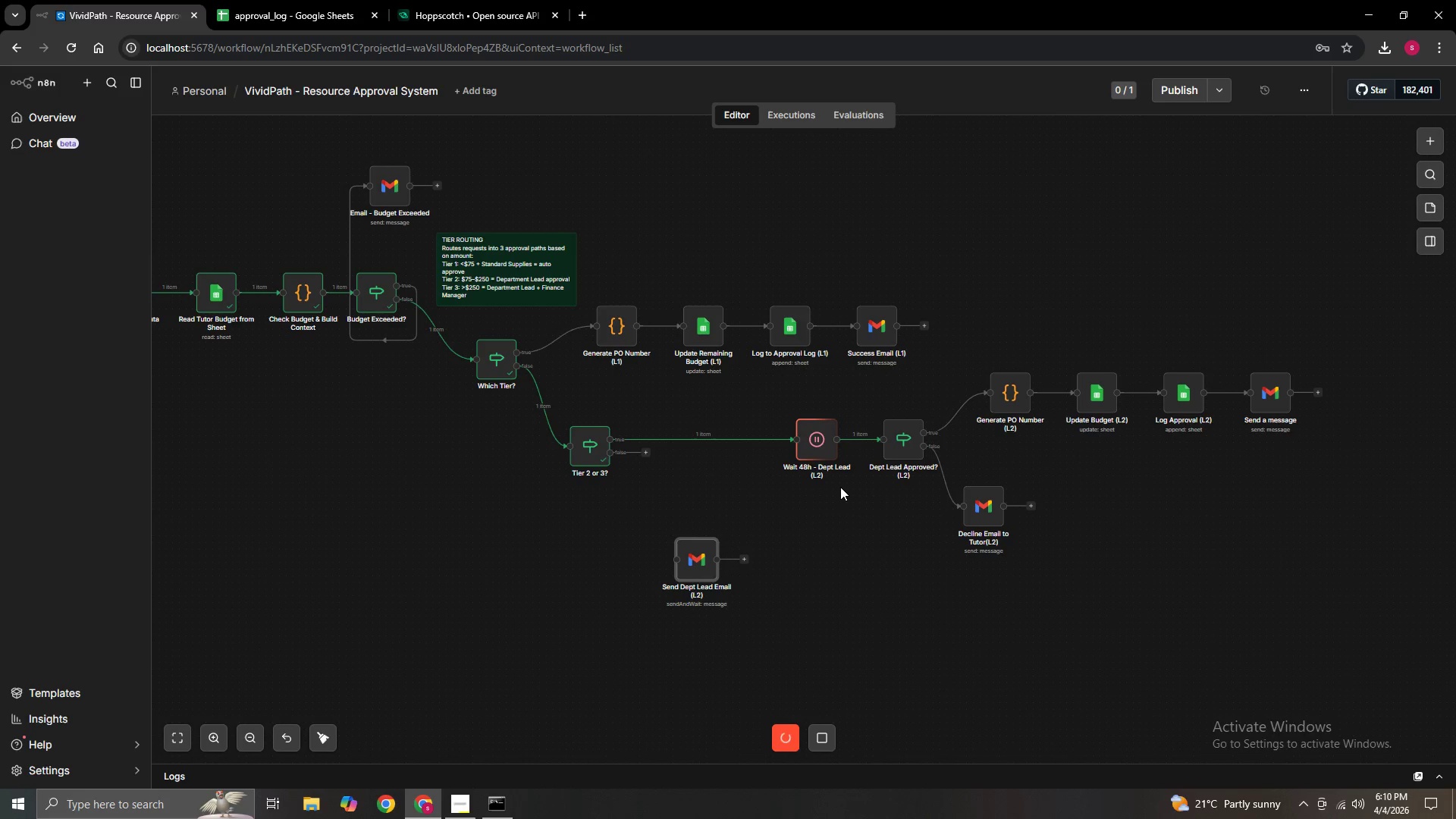 
wait(6.66)
 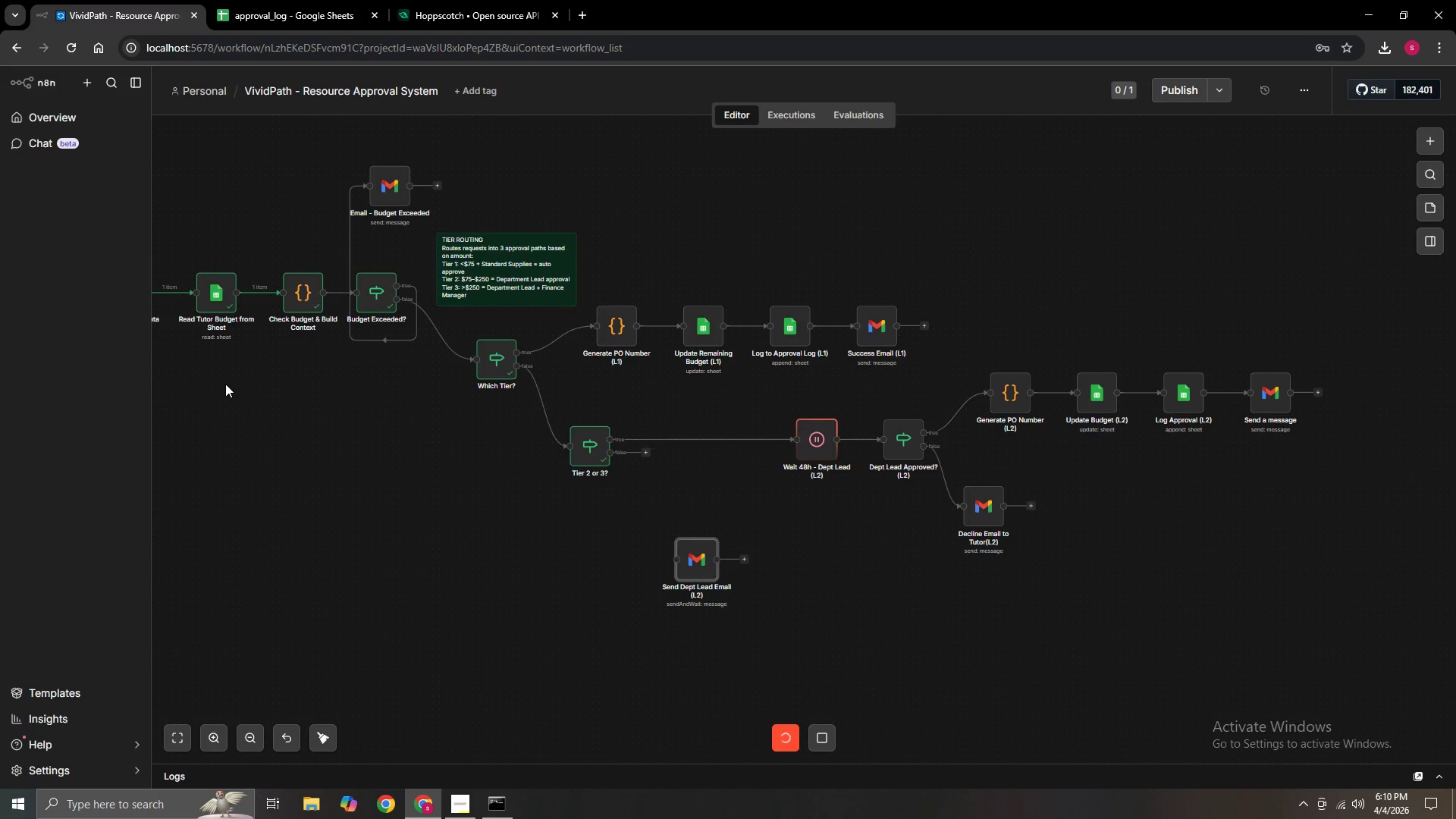 
double_click([821, 450])
 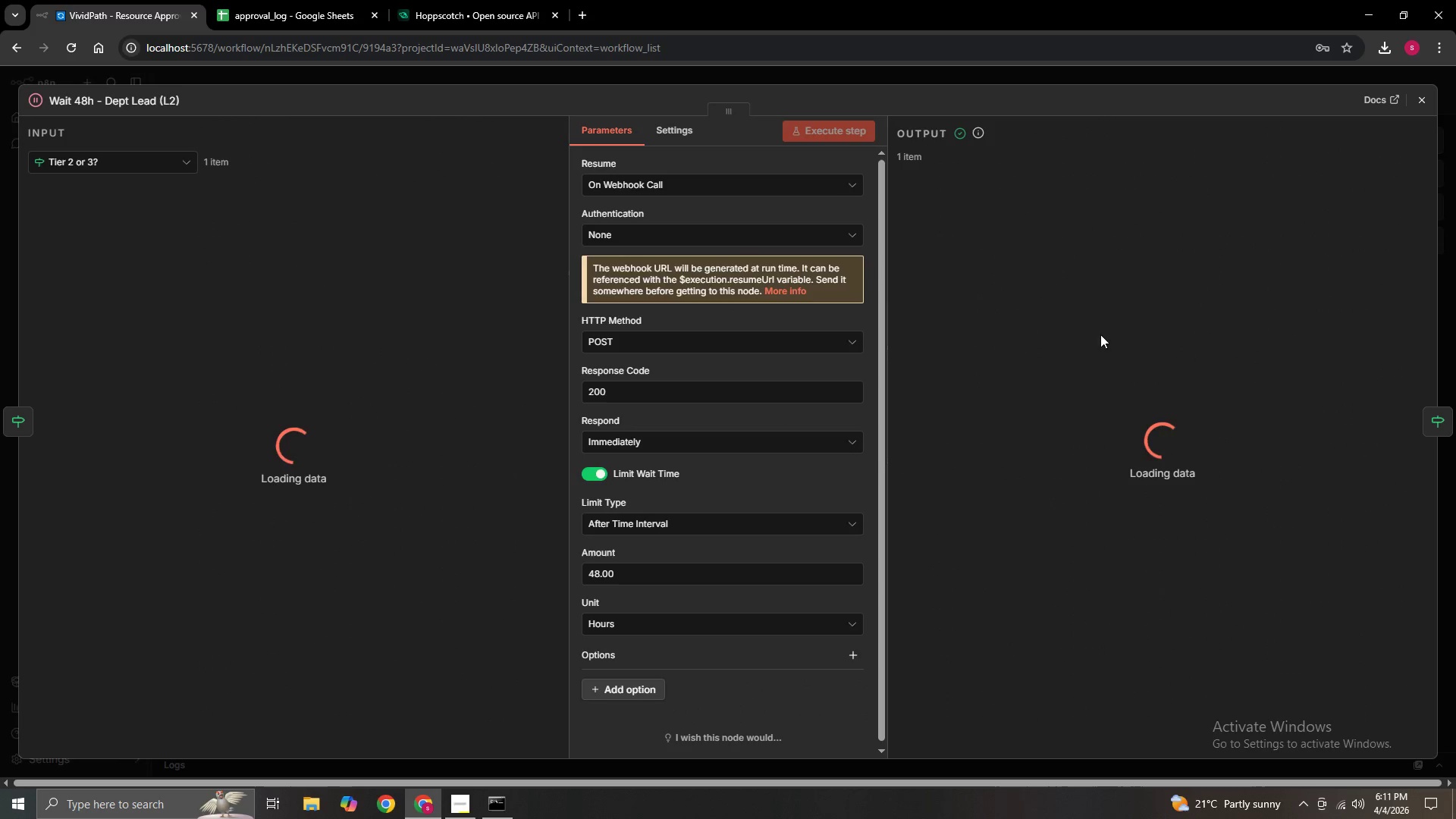 
left_click([1420, 97])
 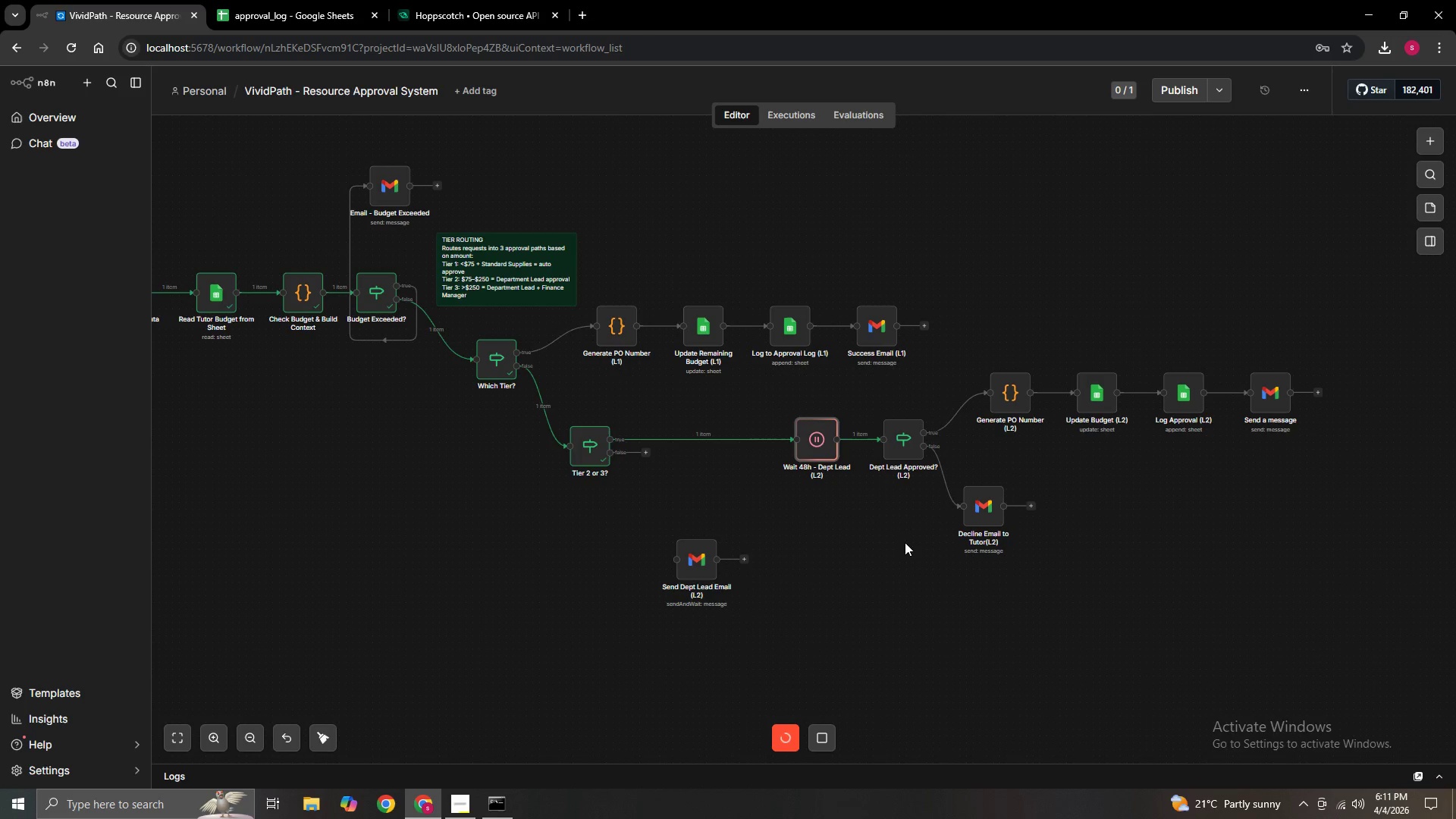 
mouse_move([883, 441])
 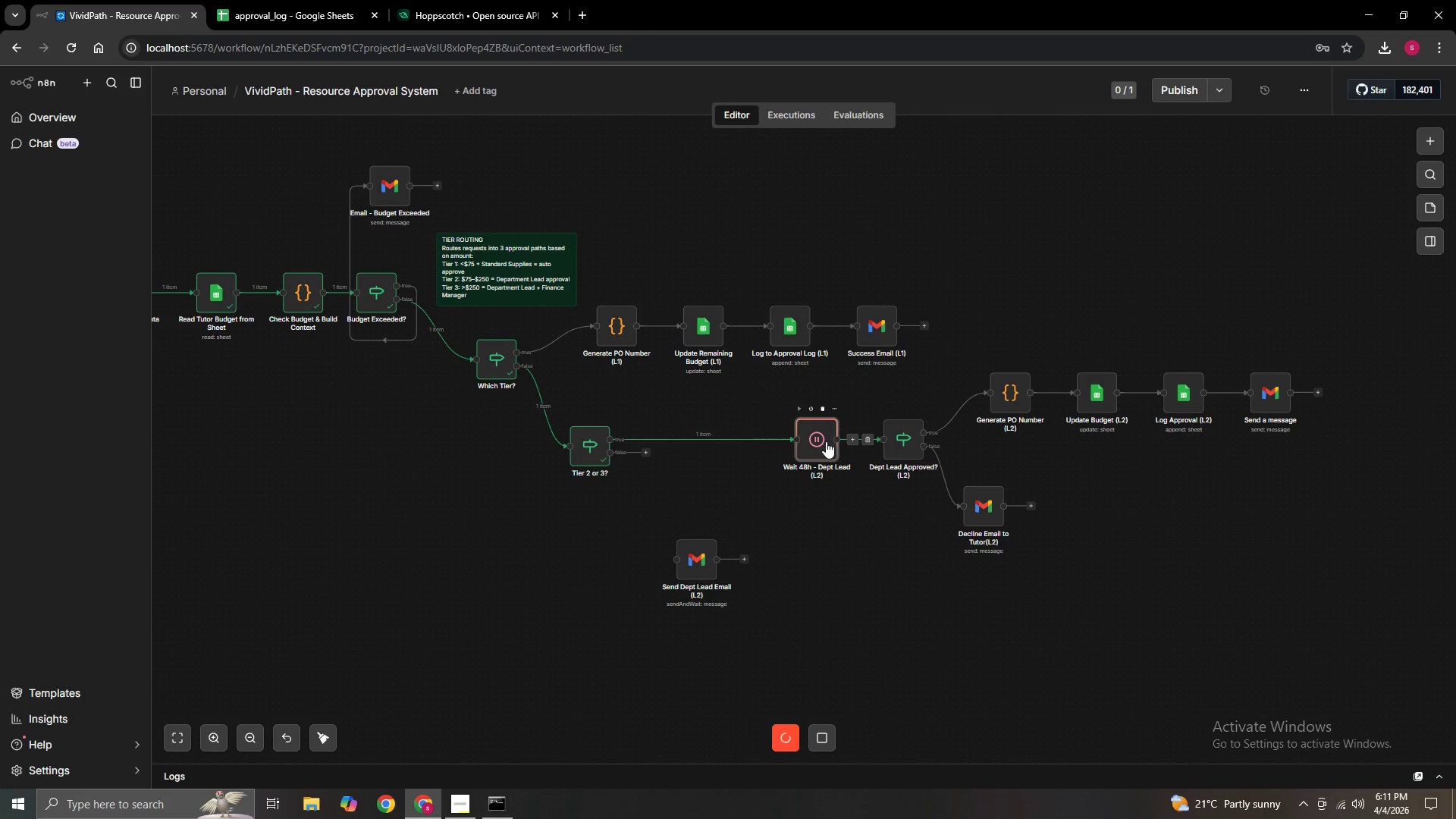 
double_click([825, 442])
 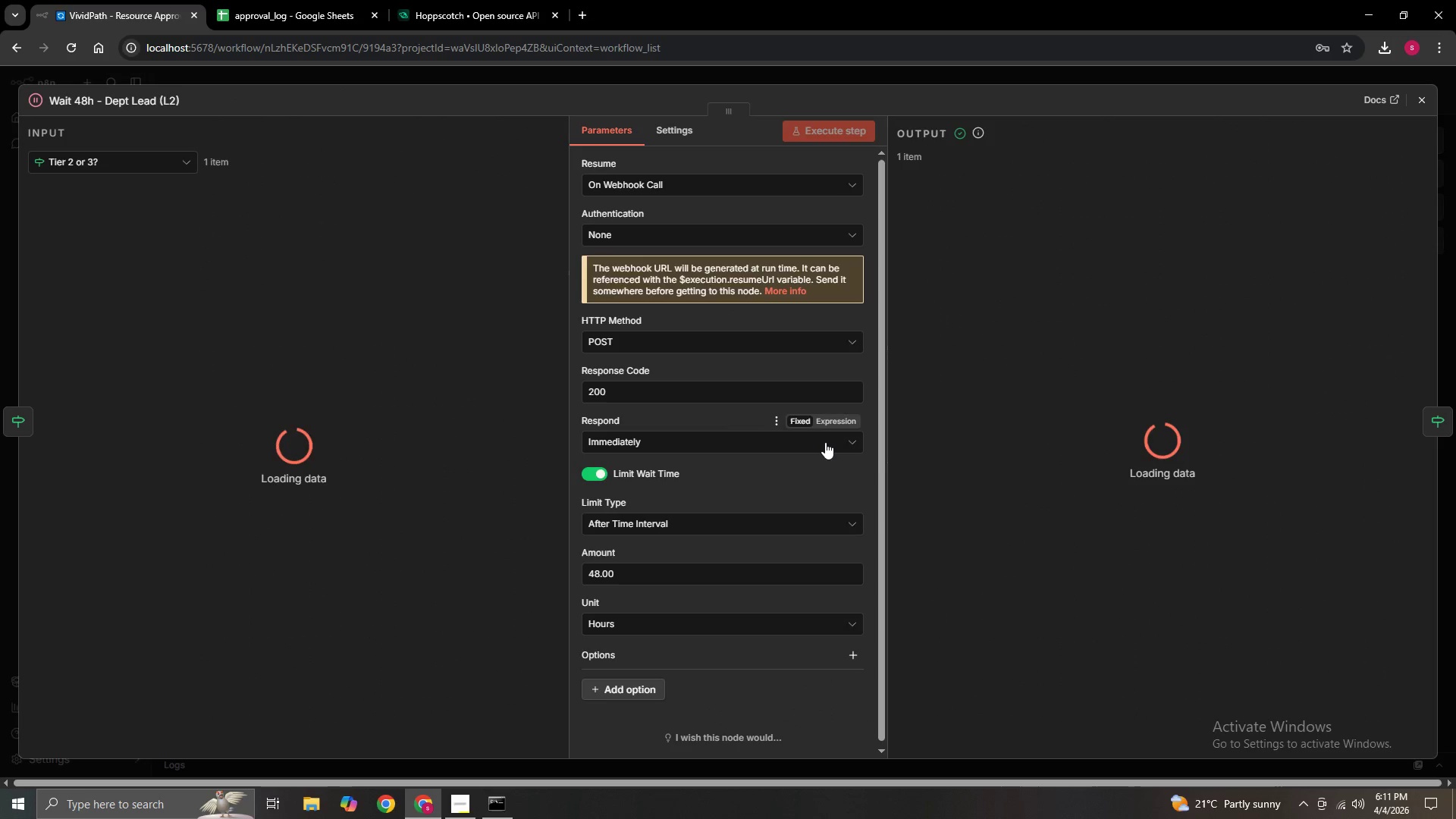 
scroll: coordinate [808, 482], scroll_direction: none, amount: 0.0
 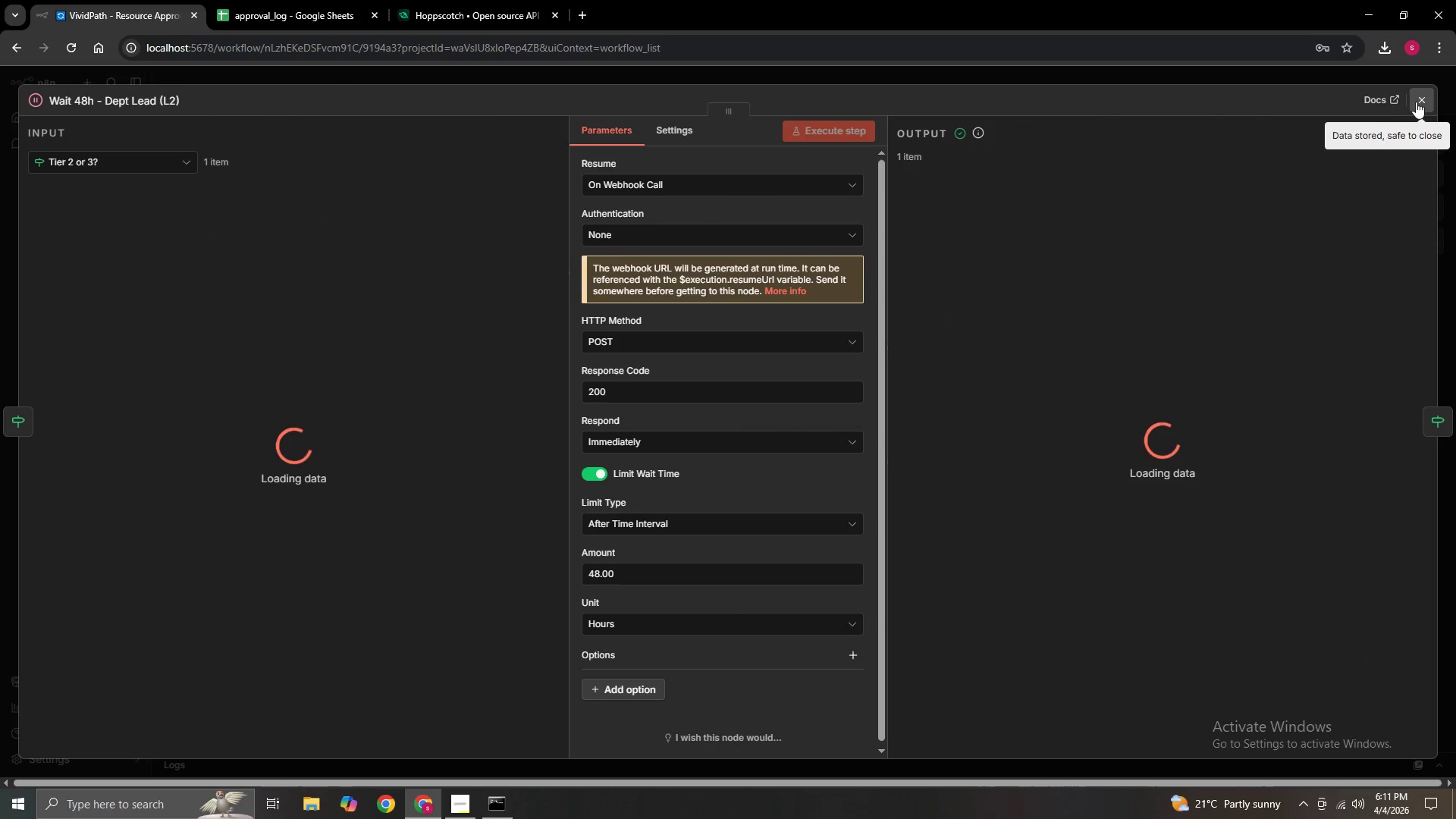 
left_click([1417, 106])
 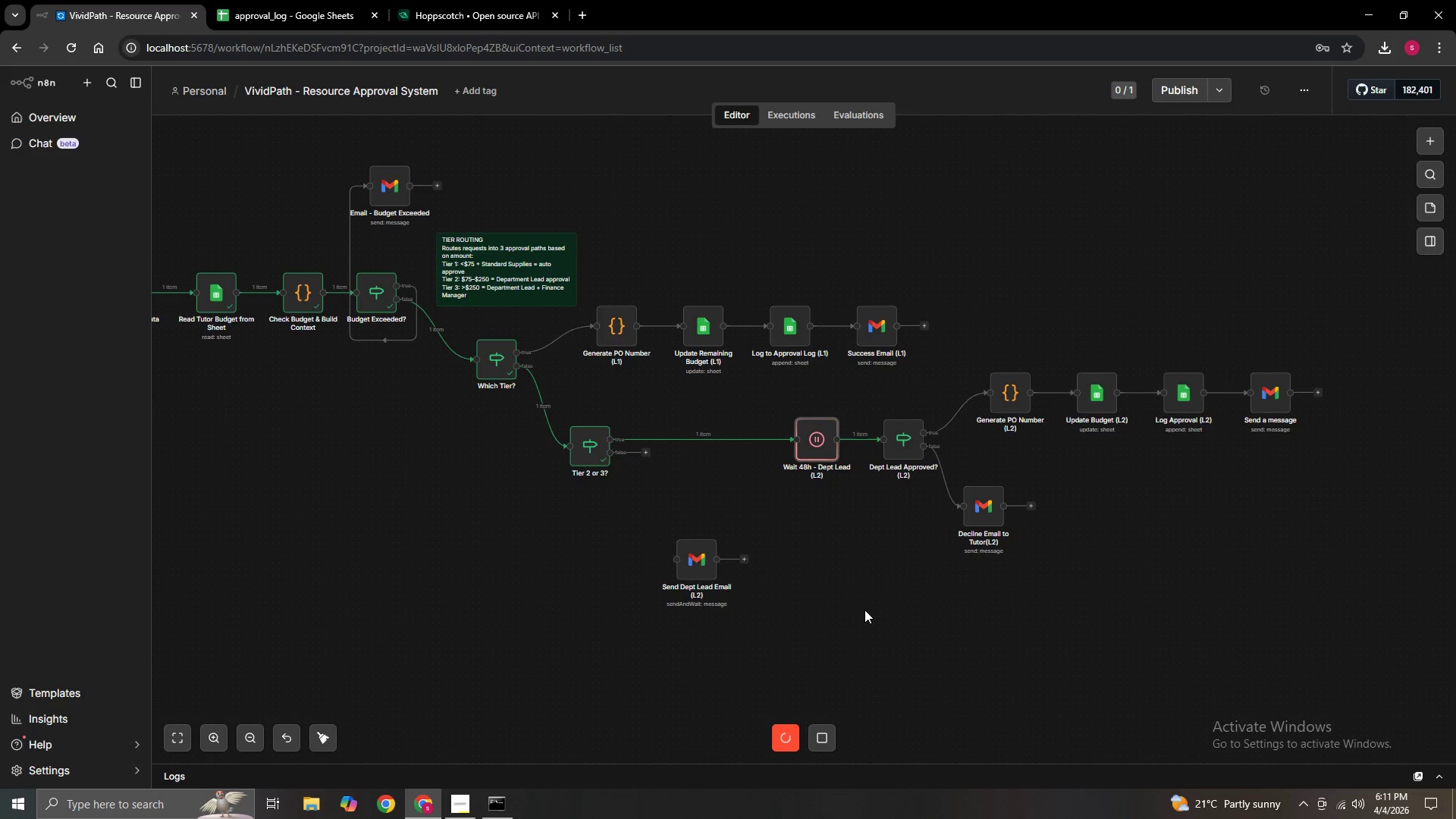 
wait(9.14)
 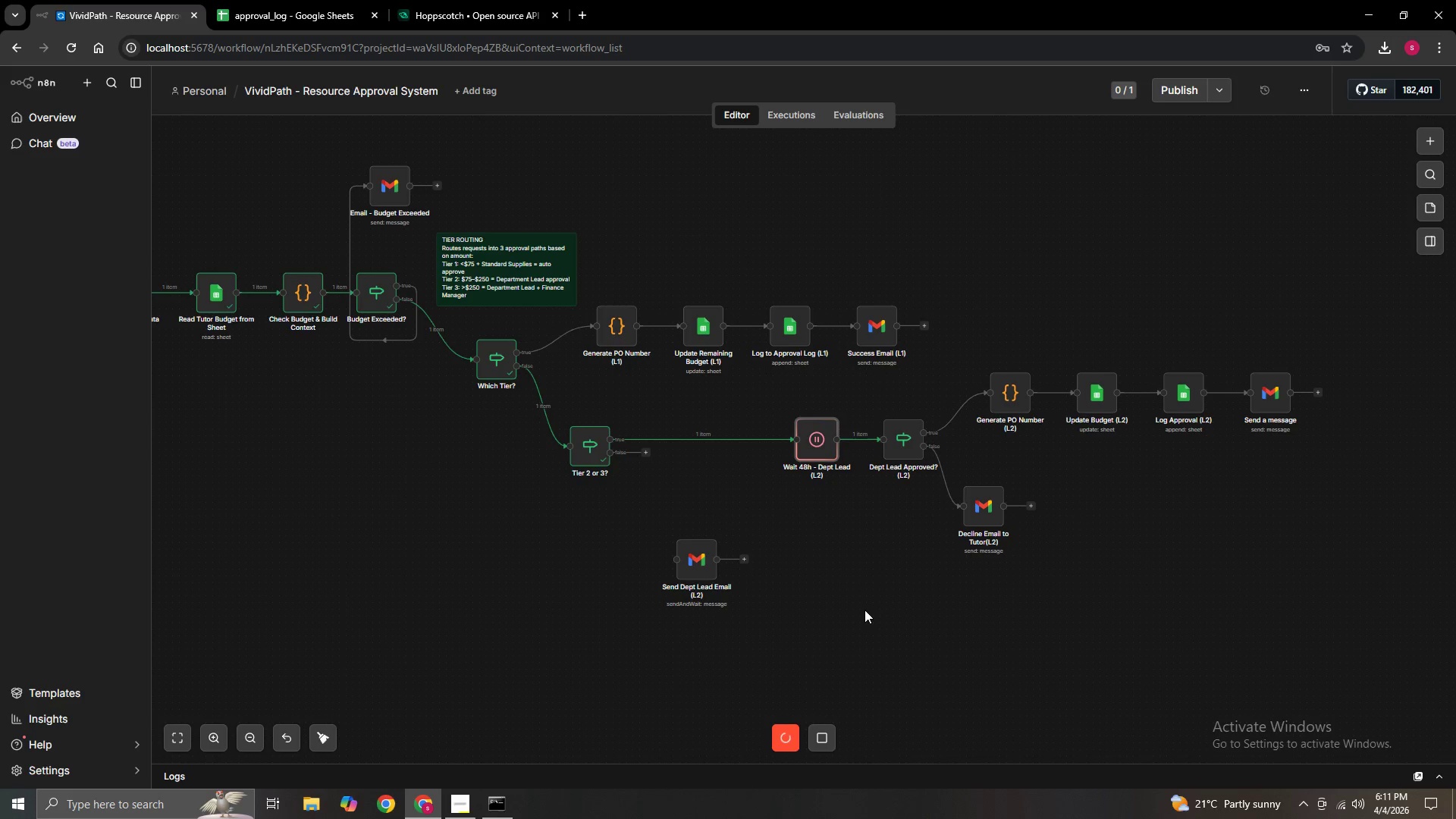 
hold_key(key=ControlLeft, duration=1.5)
left_click_drag(start_coordinate=[821, 590], to_coordinate=[726, 571])
 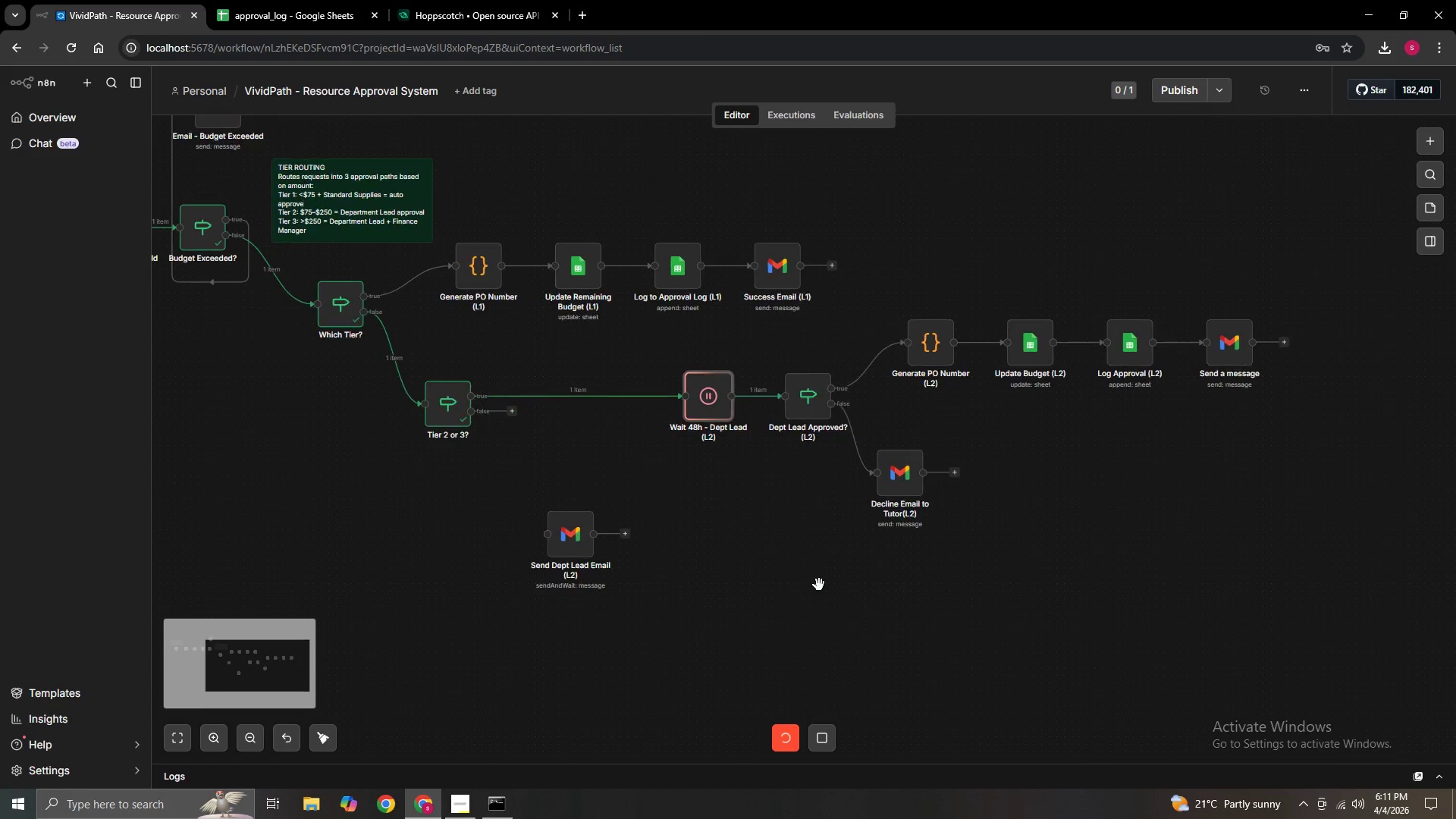 
hold_key(key=ControlLeft, duration=1.5)
 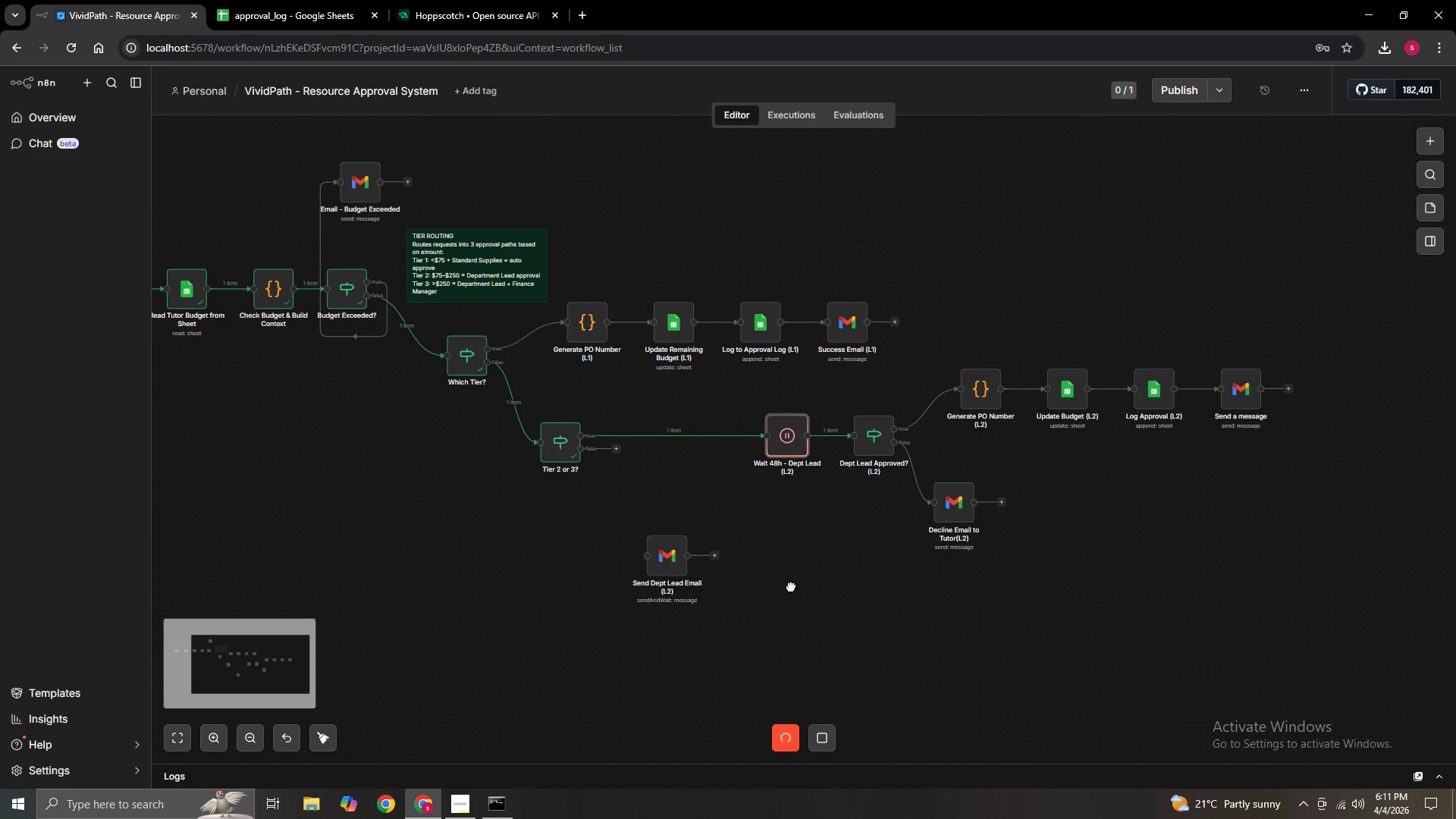 
hold_key(key=ControlLeft, duration=1.5)
 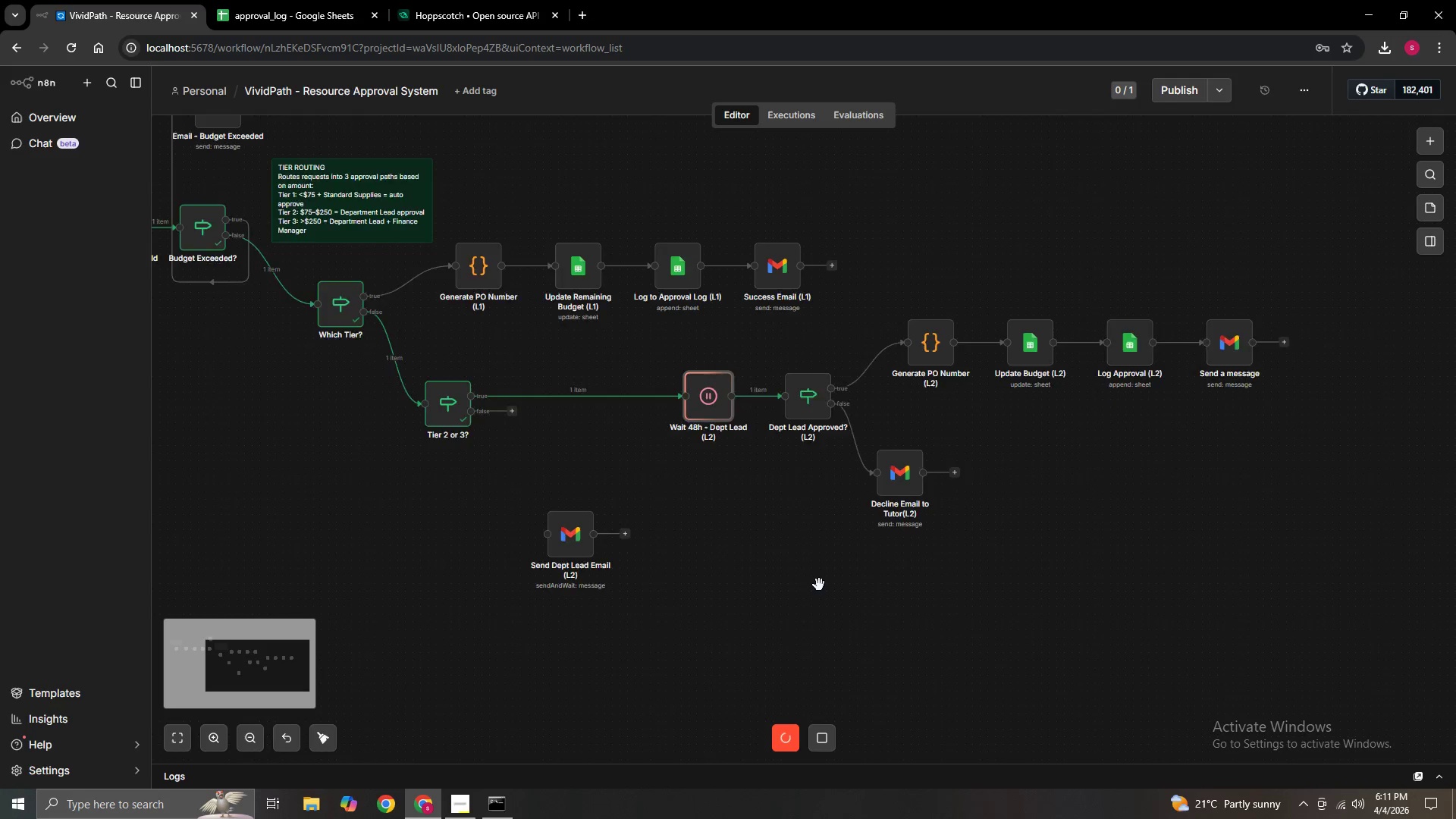 
hold_key(key=ControlLeft, duration=1.51)
scroll: coordinate [819, 585], scroll_direction: up, amount: 2.0
 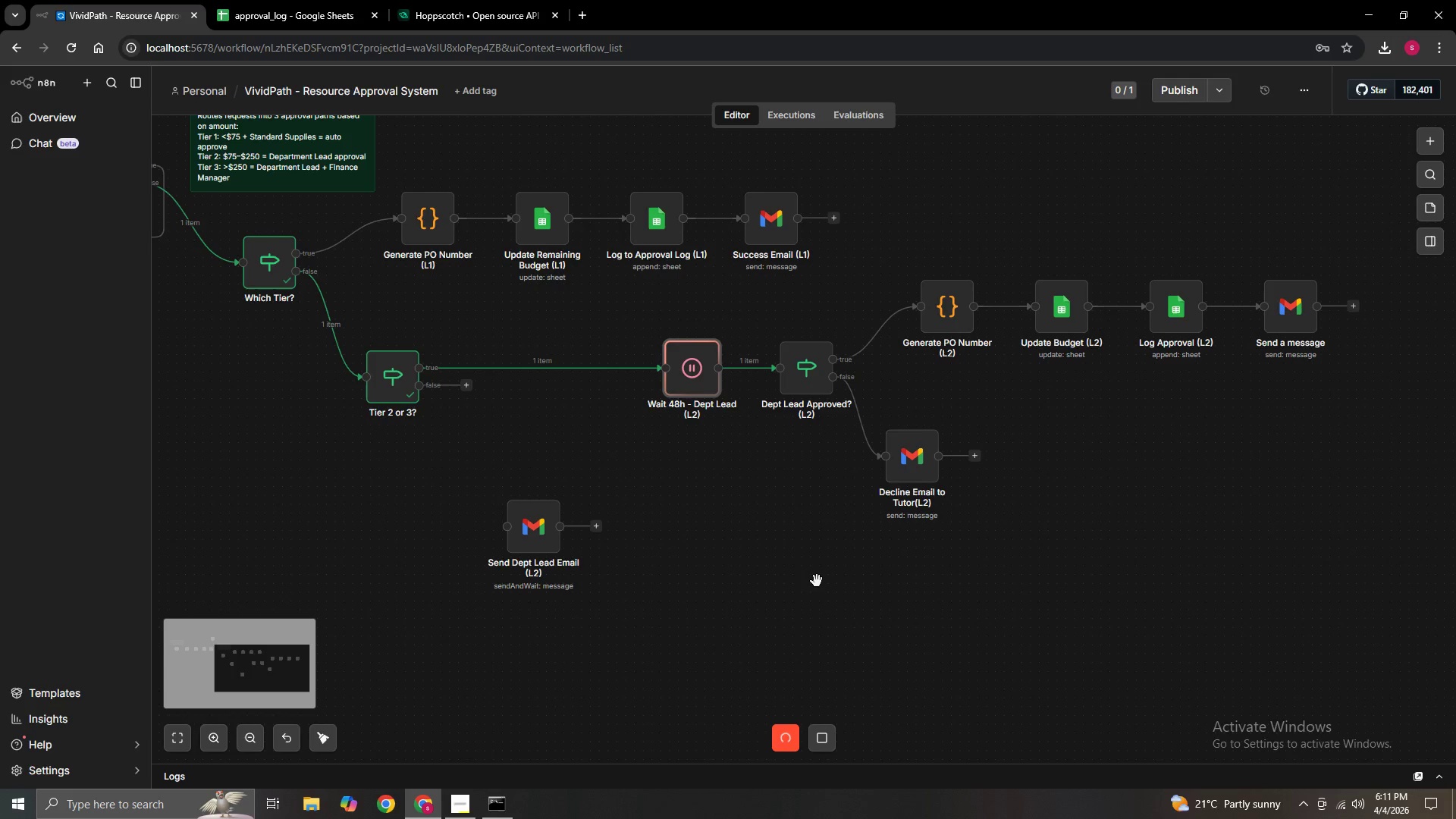 
left_click_drag(start_coordinate=[815, 581], to_coordinate=[768, 622])
 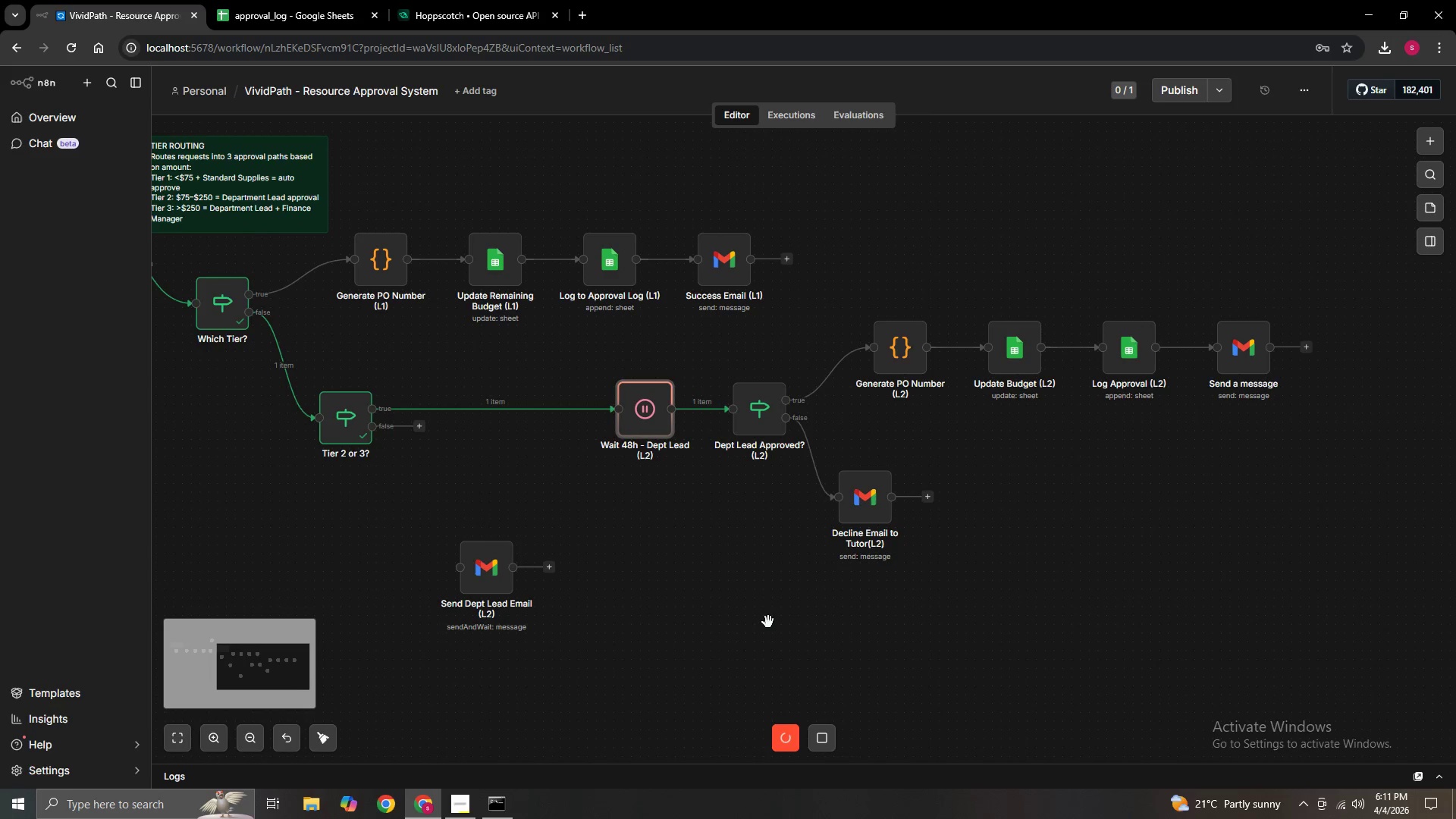 
key(Control+ControlLeft)
 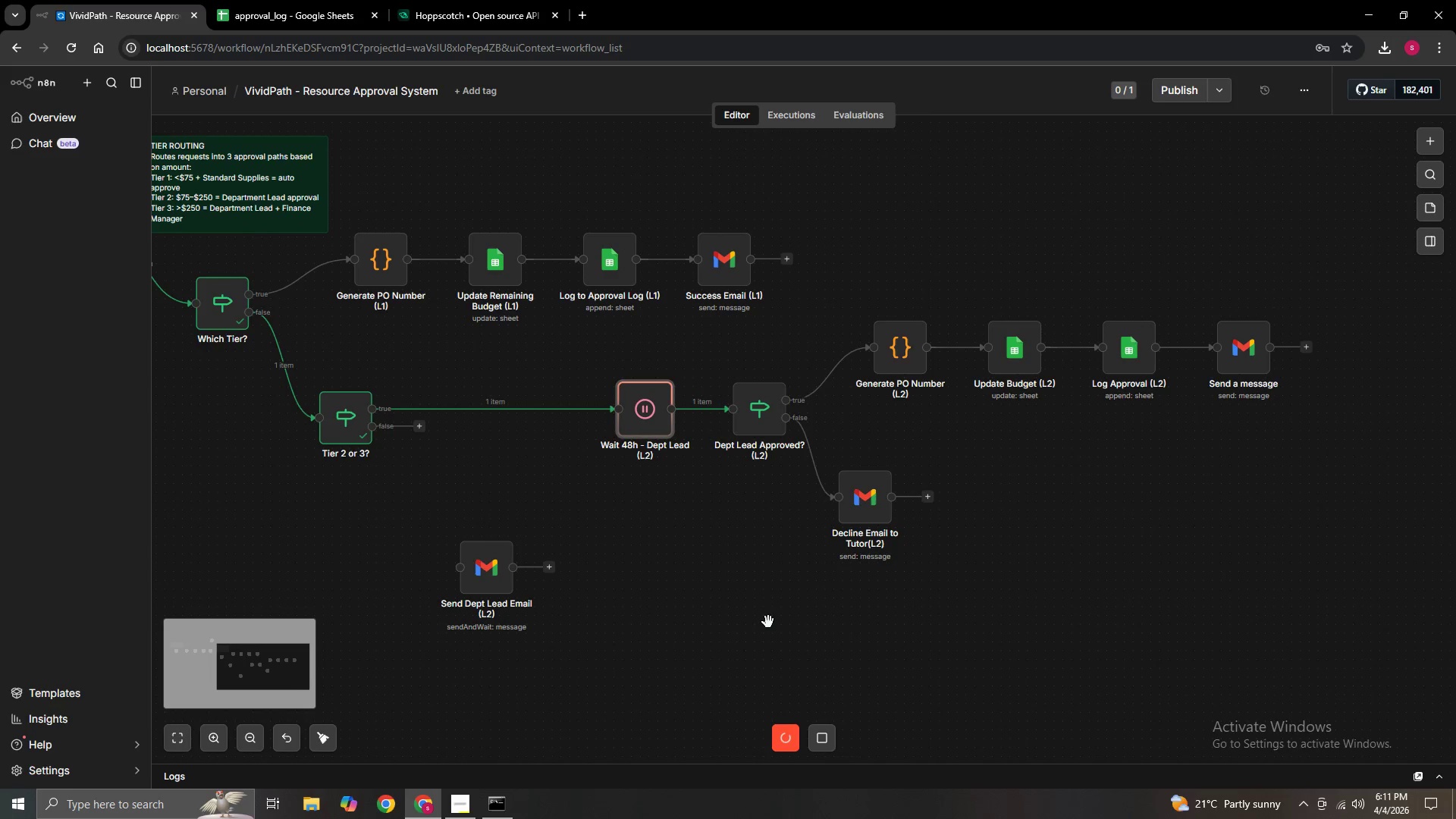 
key(Control+ControlLeft)
 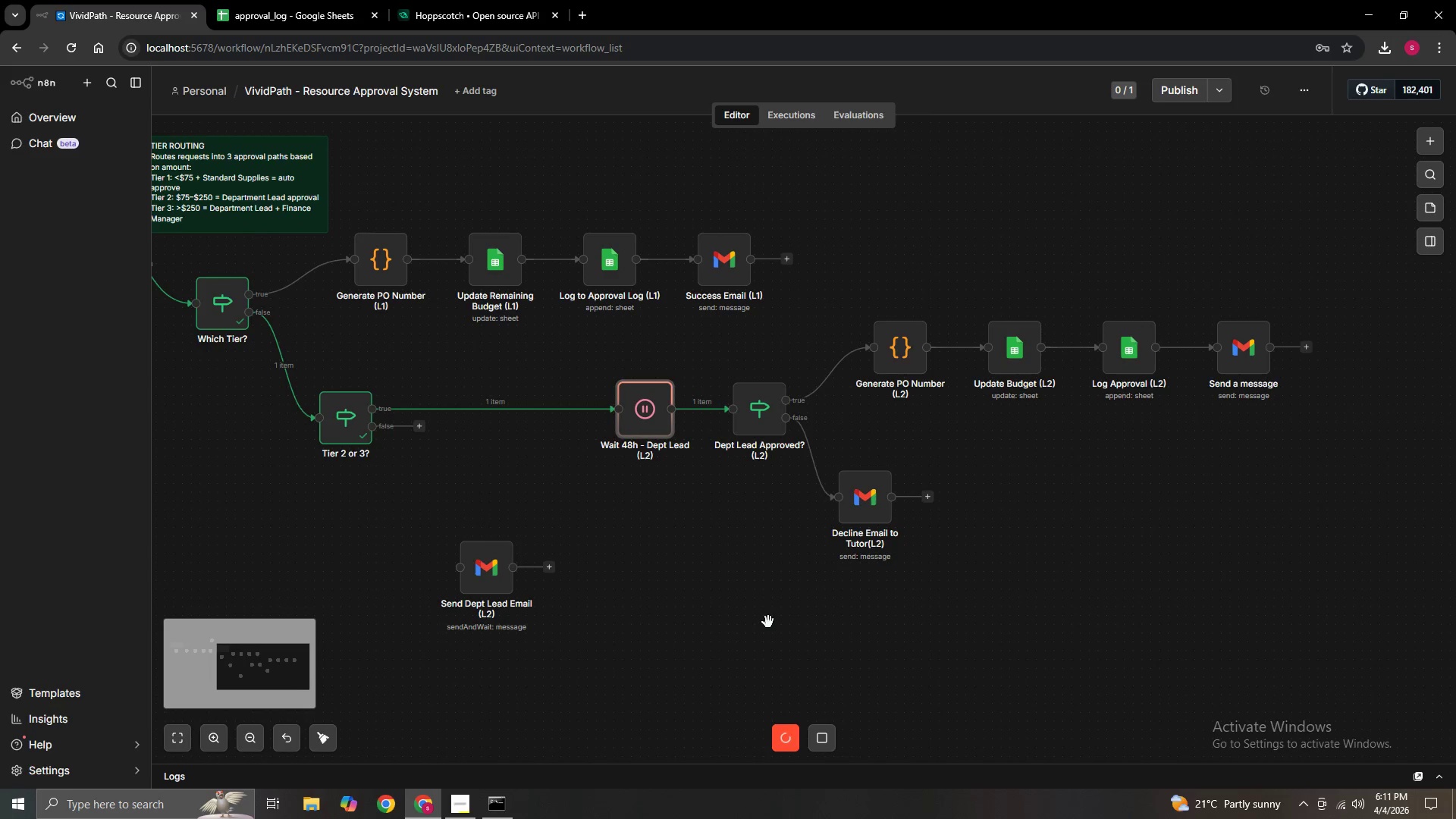 
key(Control+ControlLeft)
 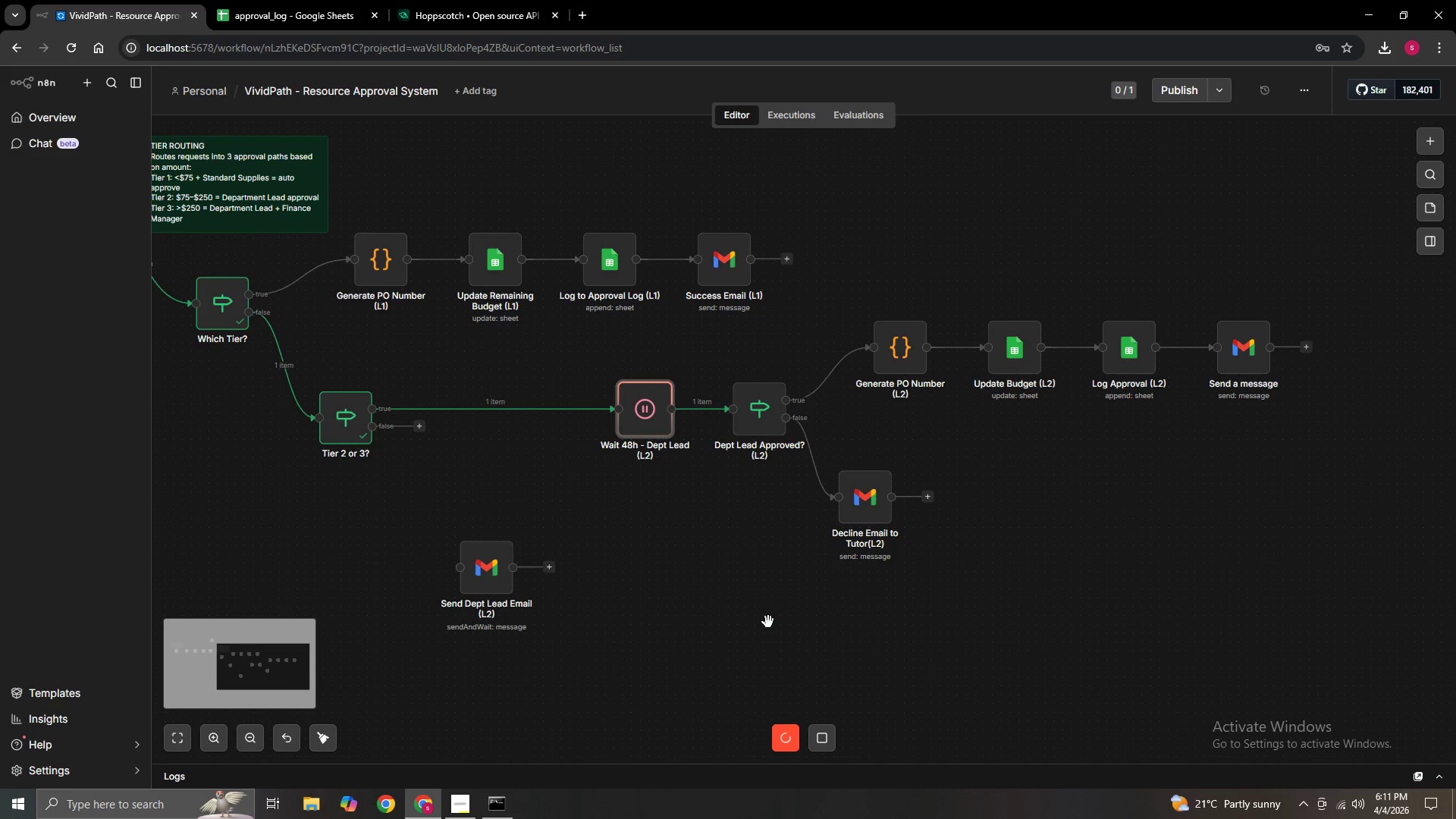 
key(Control+ControlLeft)
 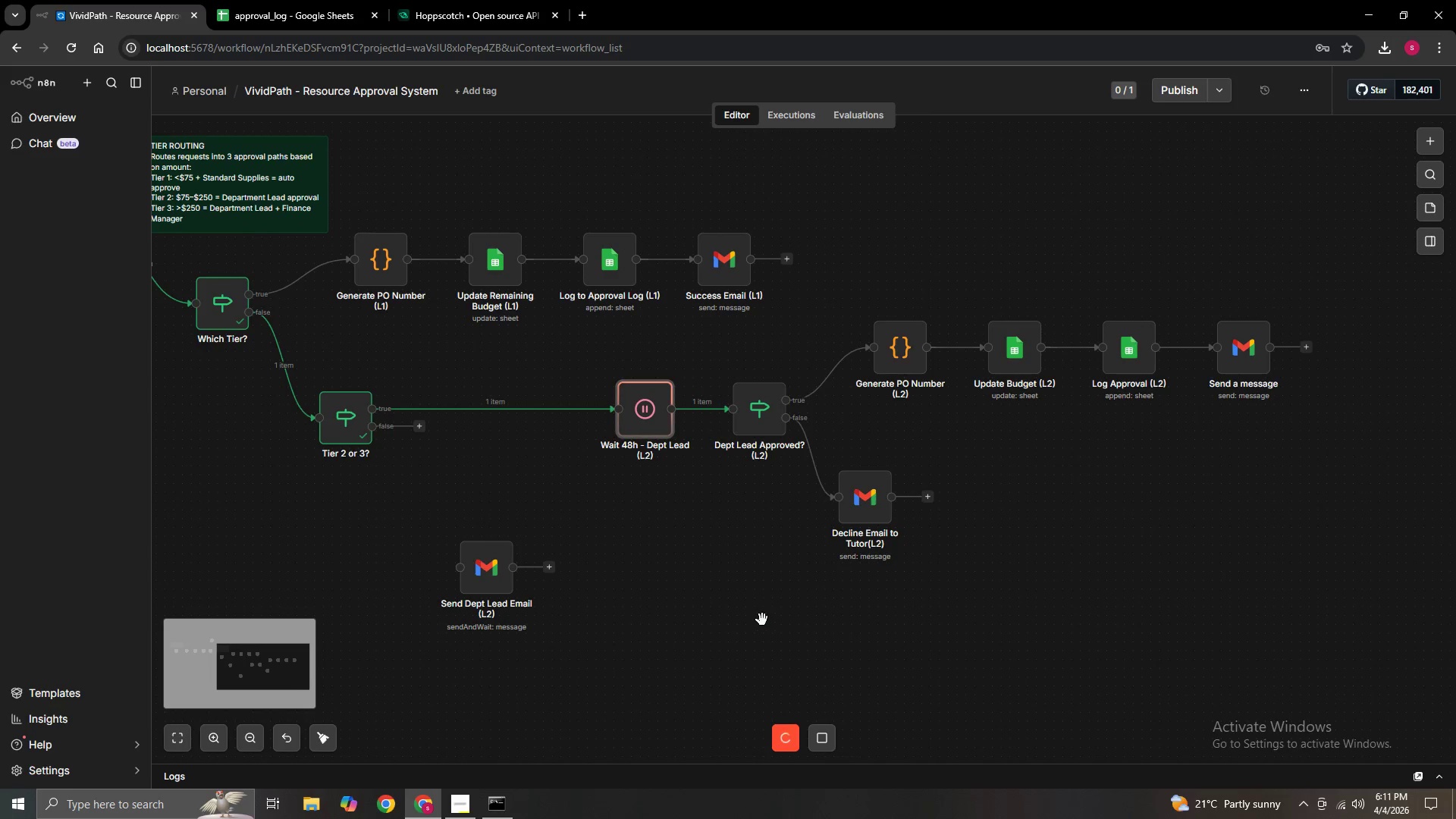 
key(Control+ControlLeft)
 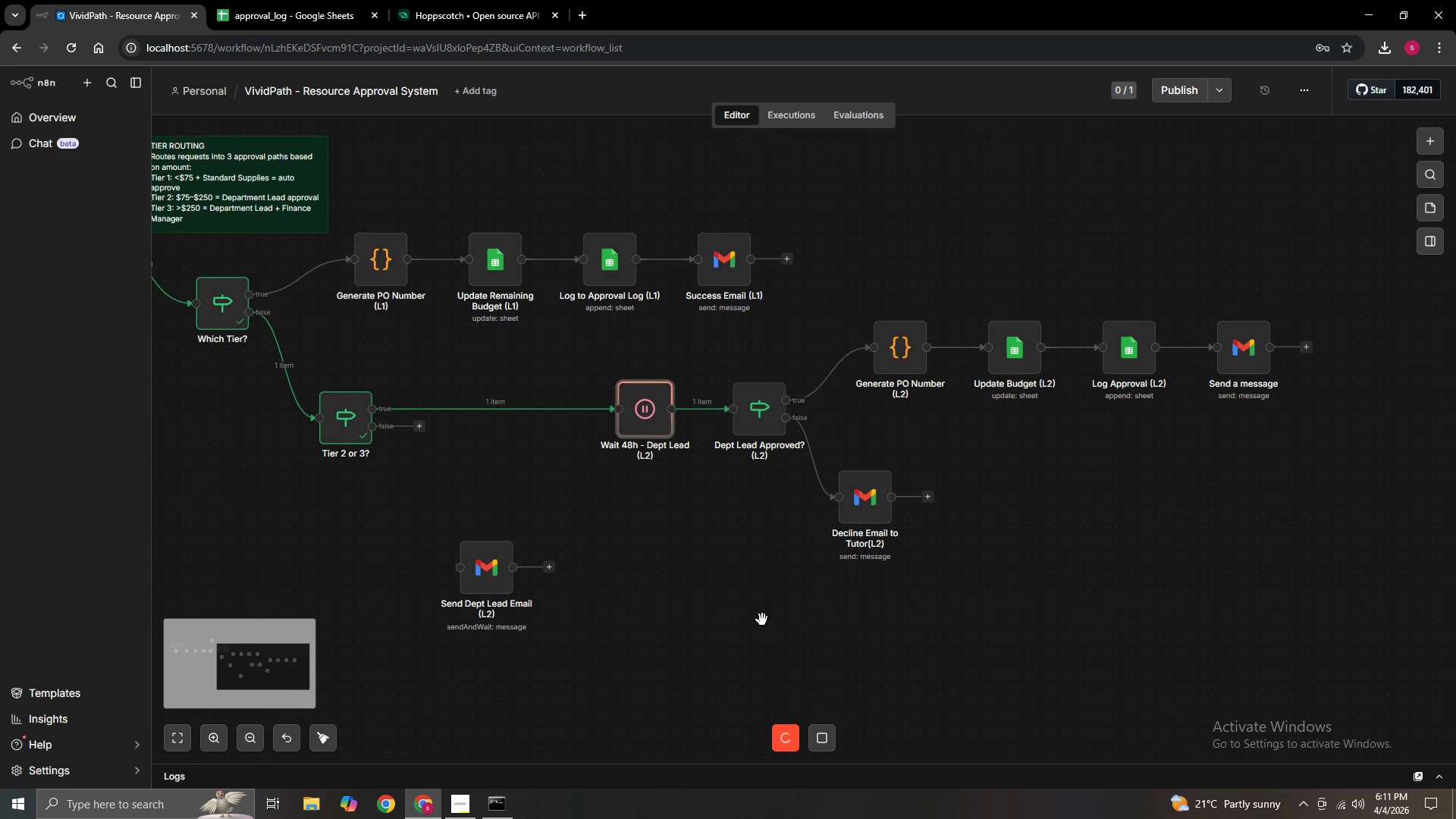 
key(Control+ControlLeft)
 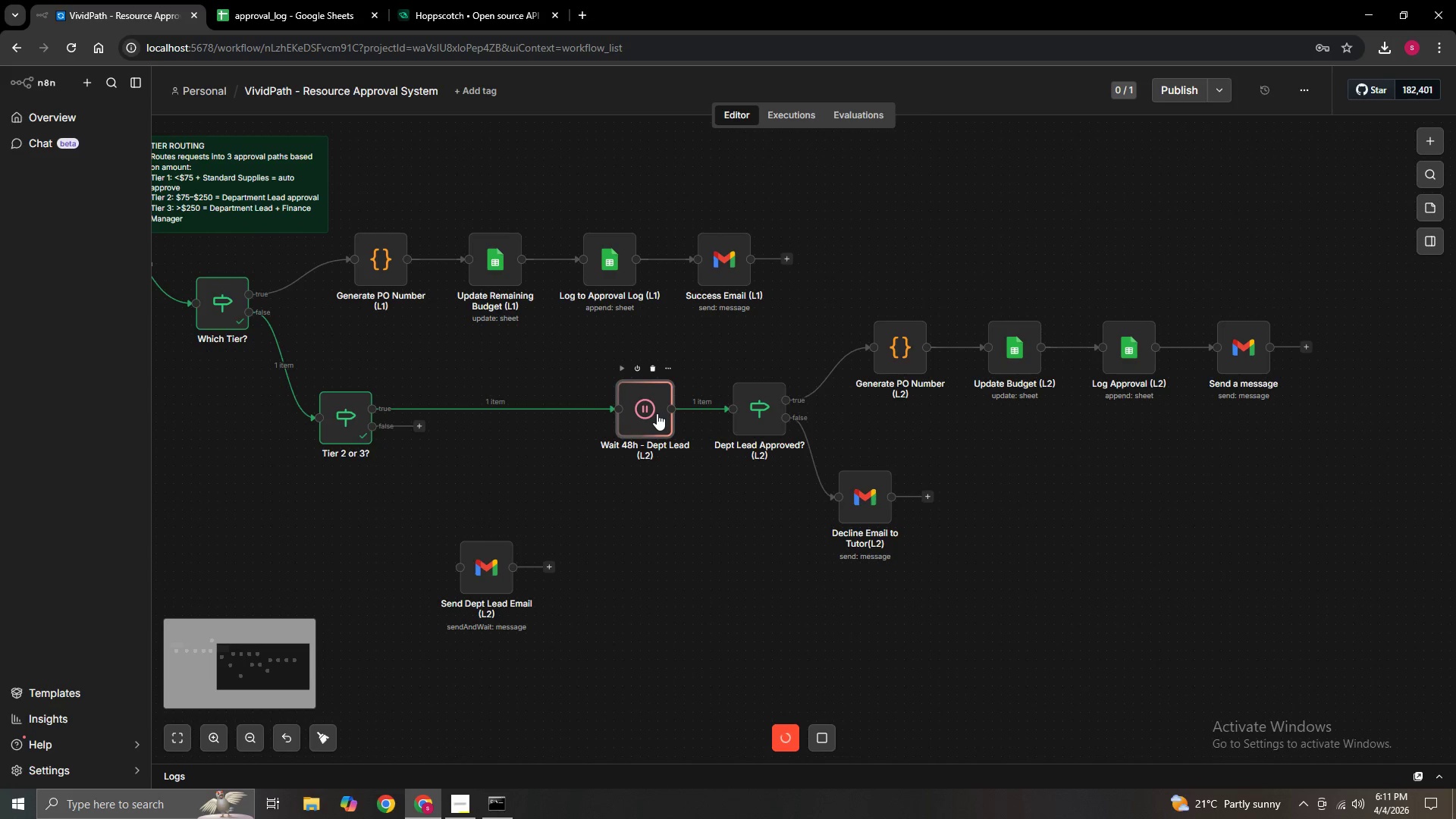 
double_click([657, 413])
 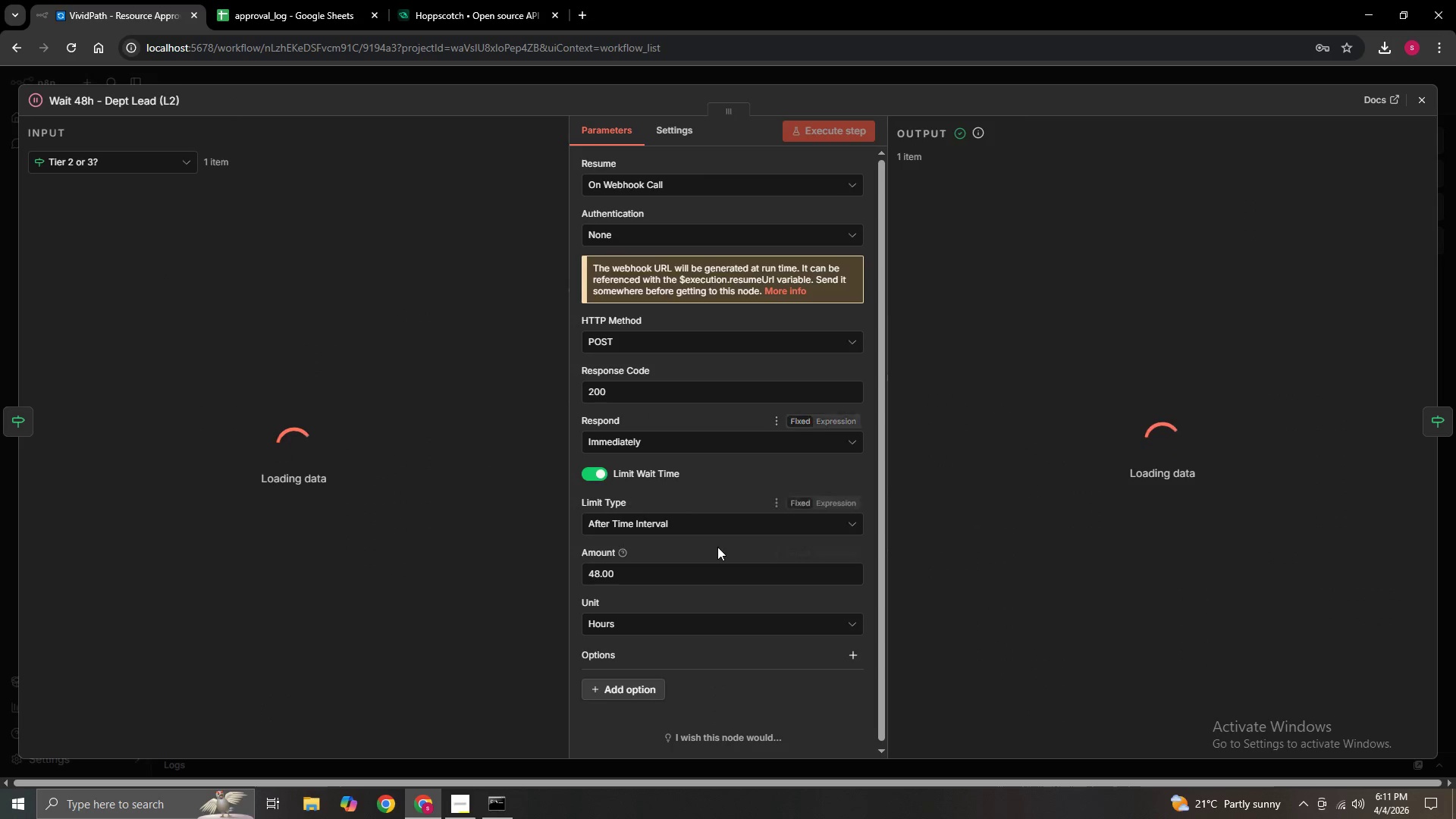 
hold_key(key=ControlLeft, duration=0.39)
 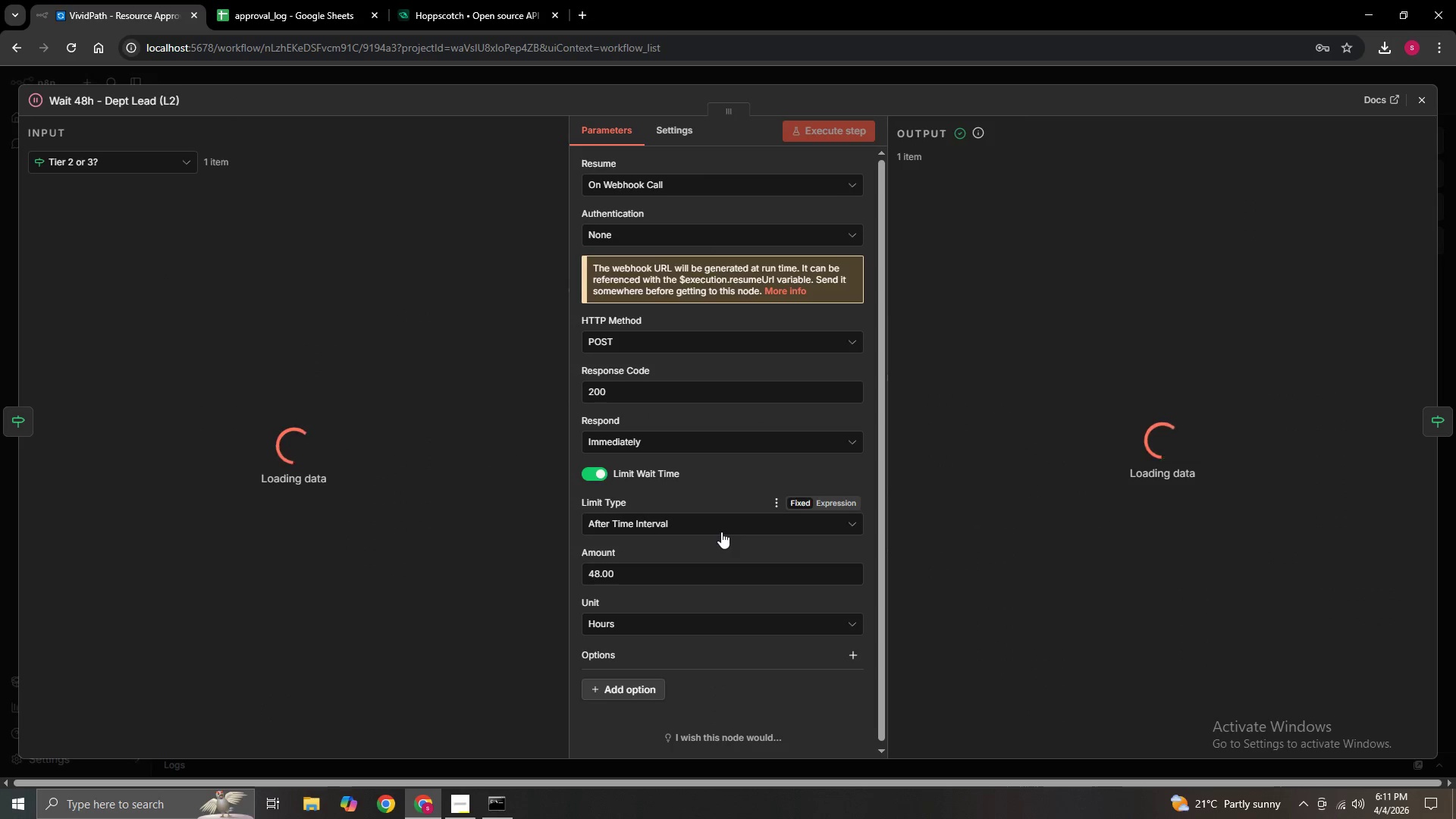 
scroll: coordinate [748, 588], scroll_direction: up, amount: 2.0
 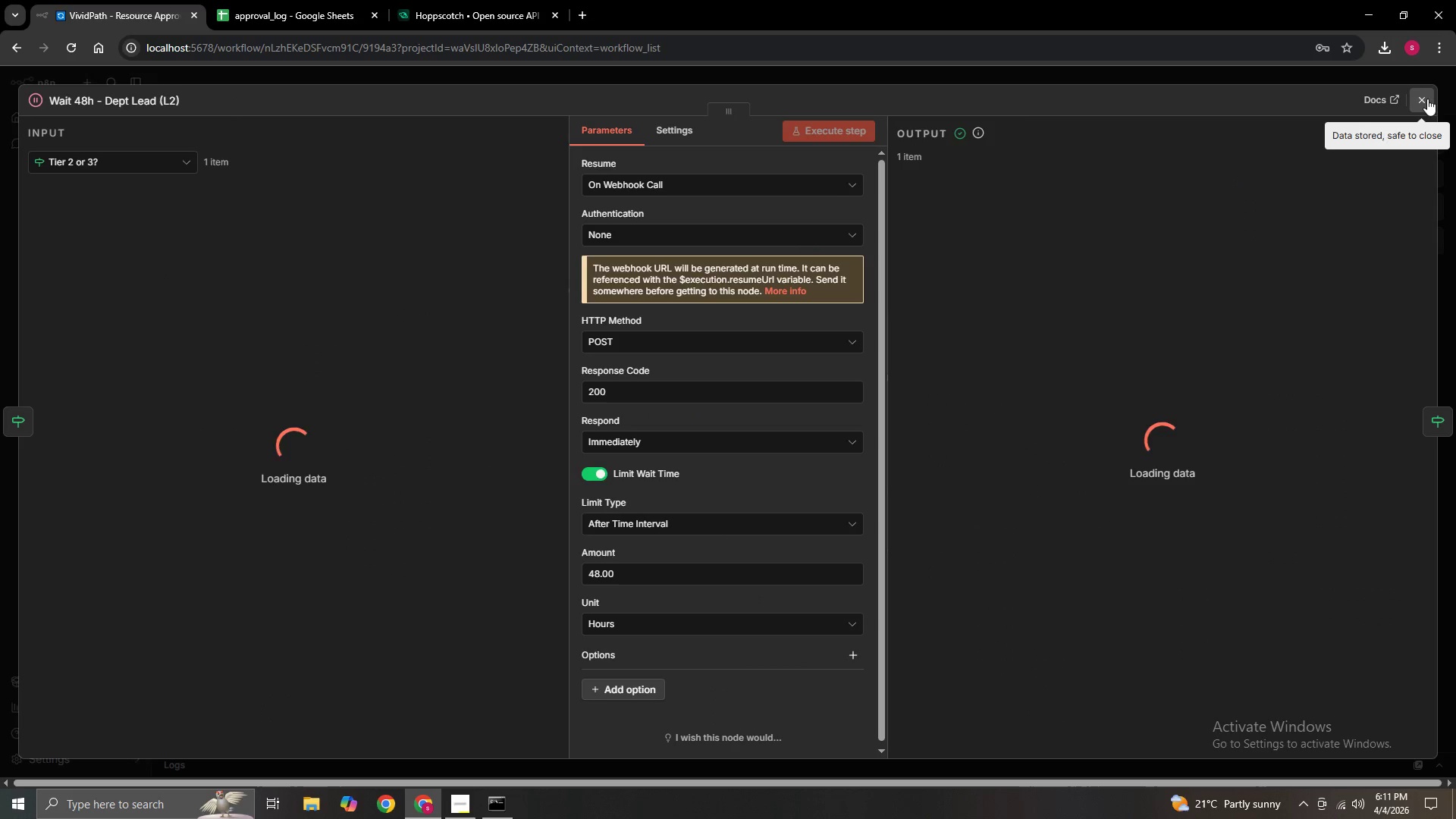 
left_click([1426, 99])
 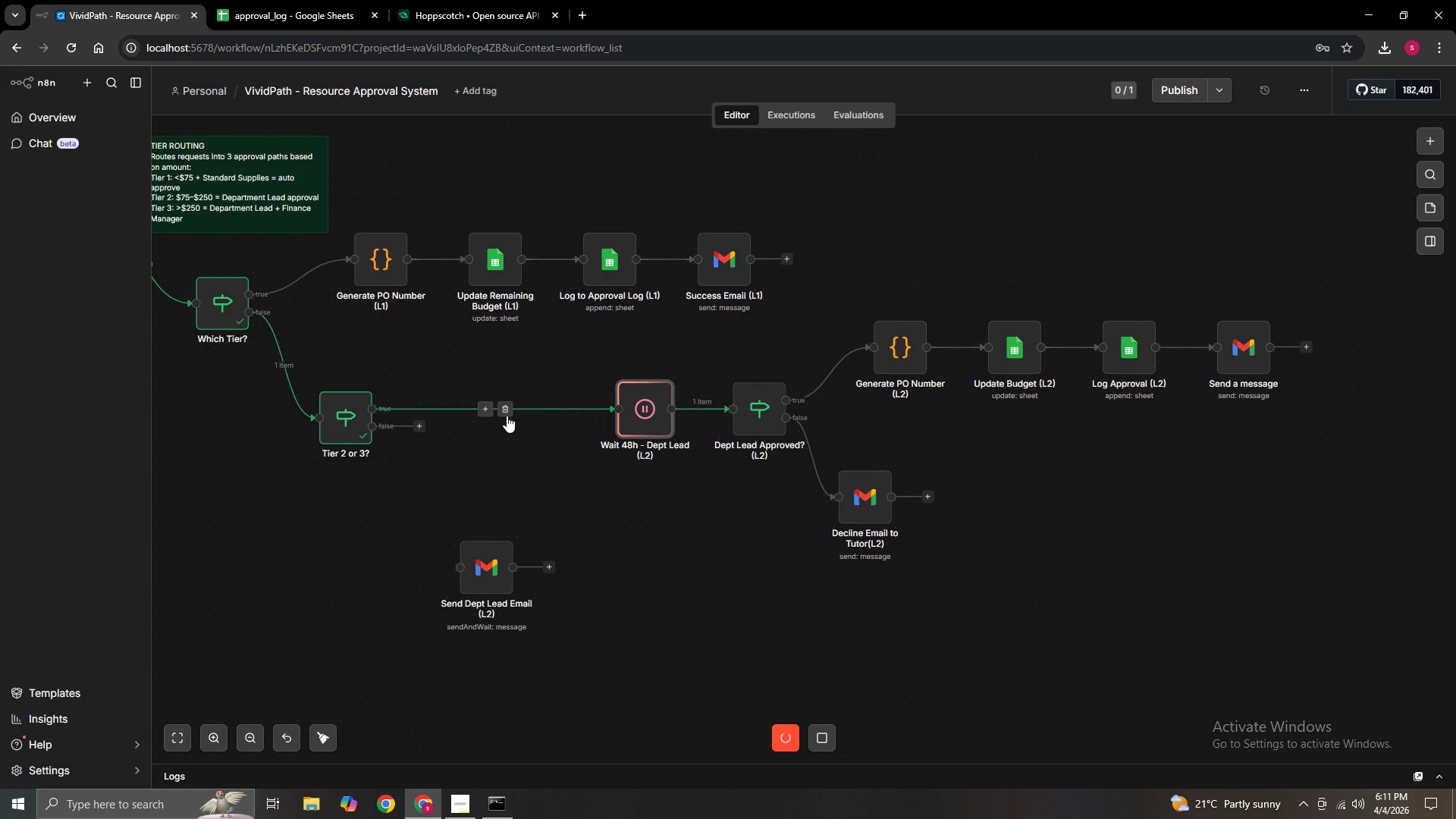 
left_click([507, 416])
 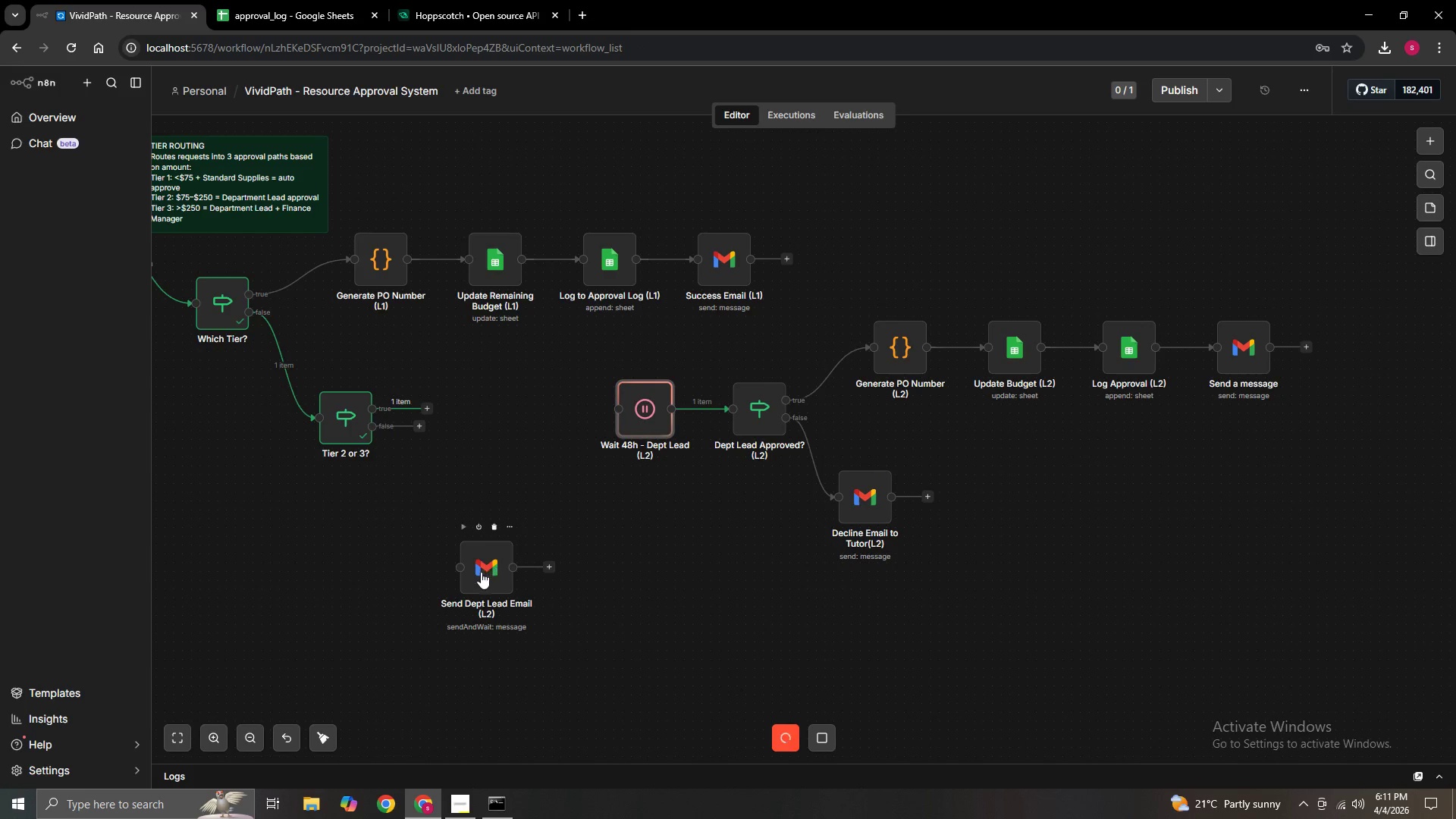 
hold_key(key=ControlLeft, duration=1.5)
left_click_drag(start_coordinate=[479, 577], to_coordinate=[478, 559])
 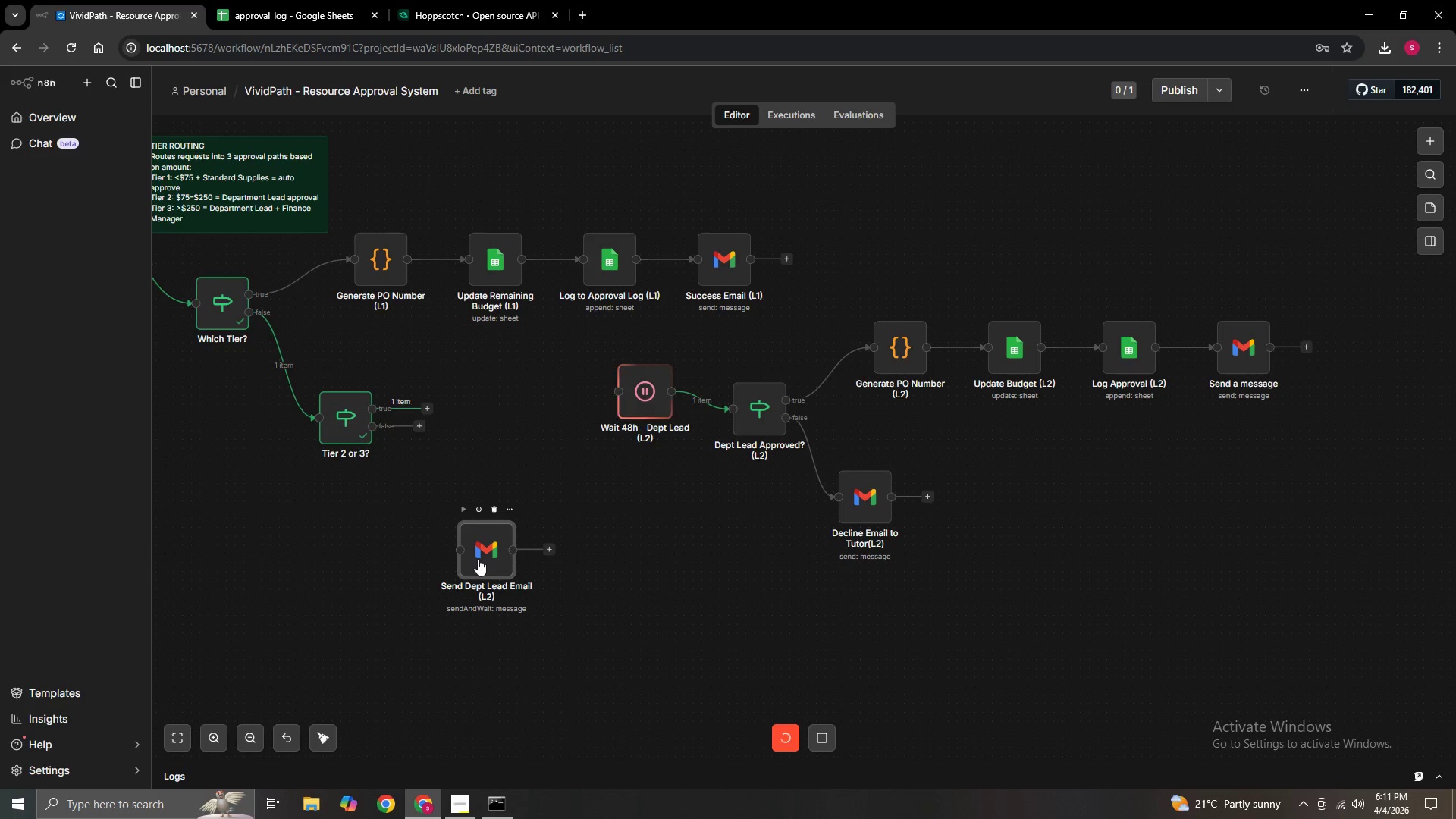 
key(Control+ControlLeft)
 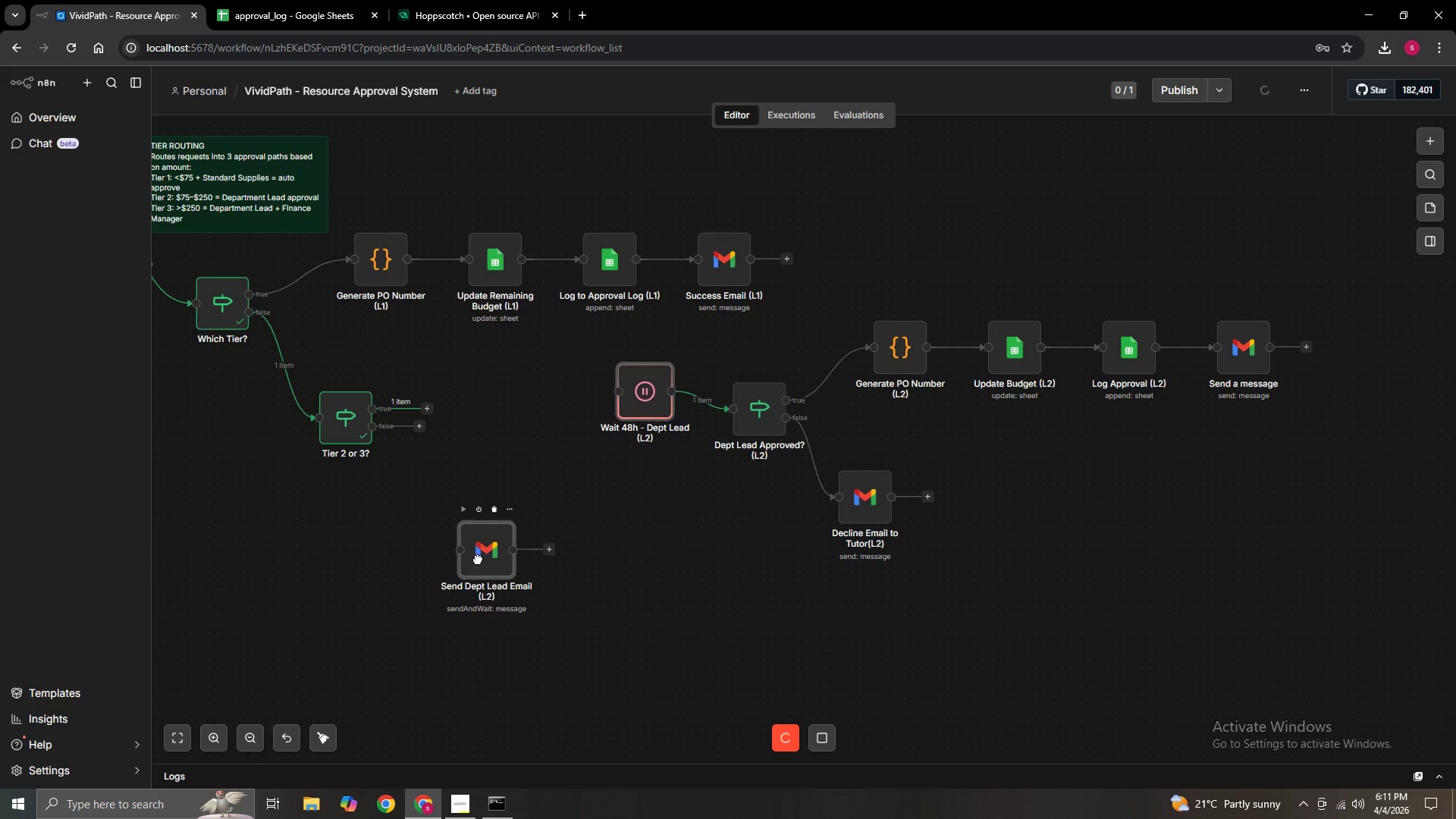 
key(Control+ControlLeft)
 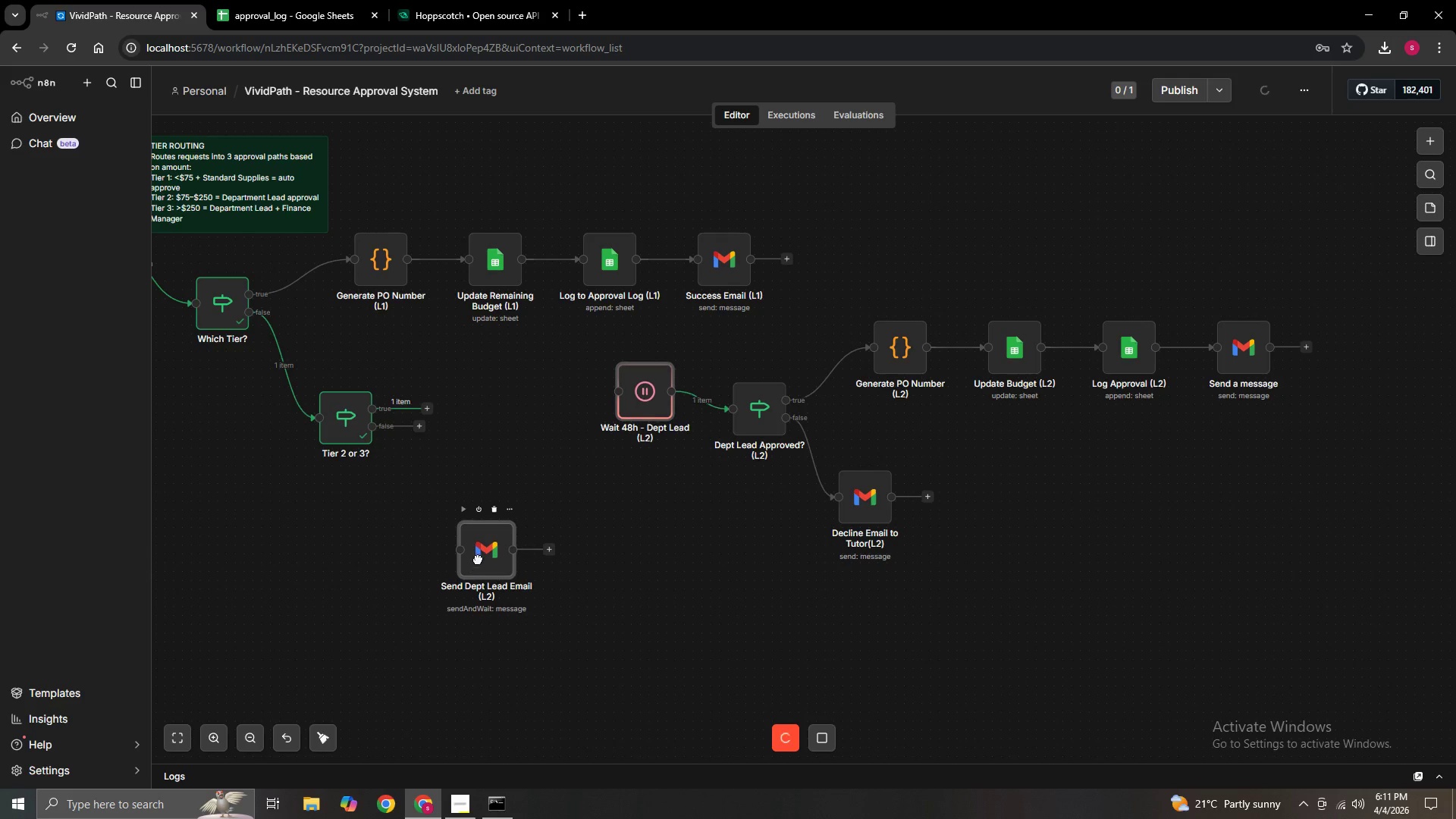 
key(Control+ControlLeft)
 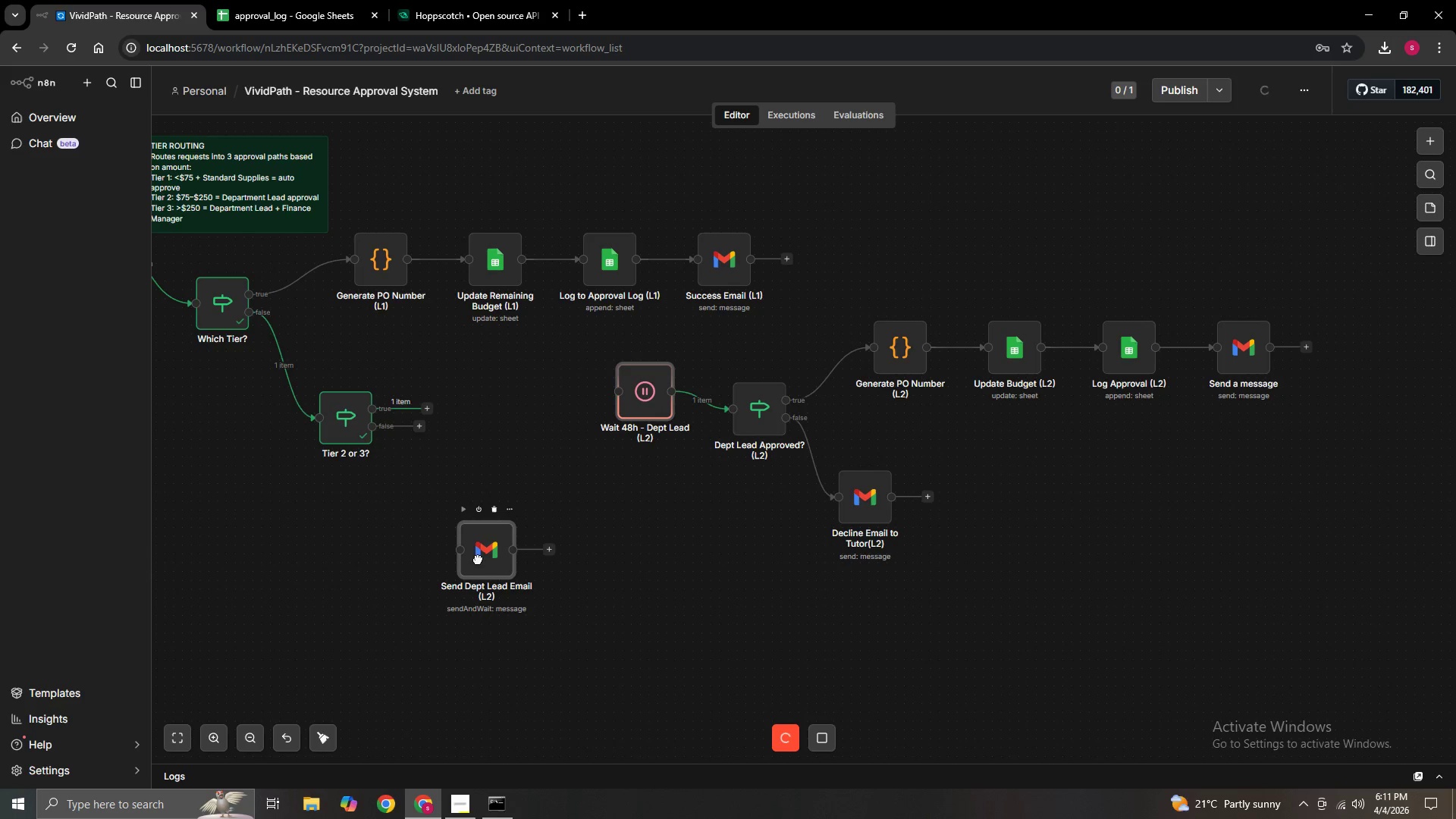 
key(Control+ControlLeft)
 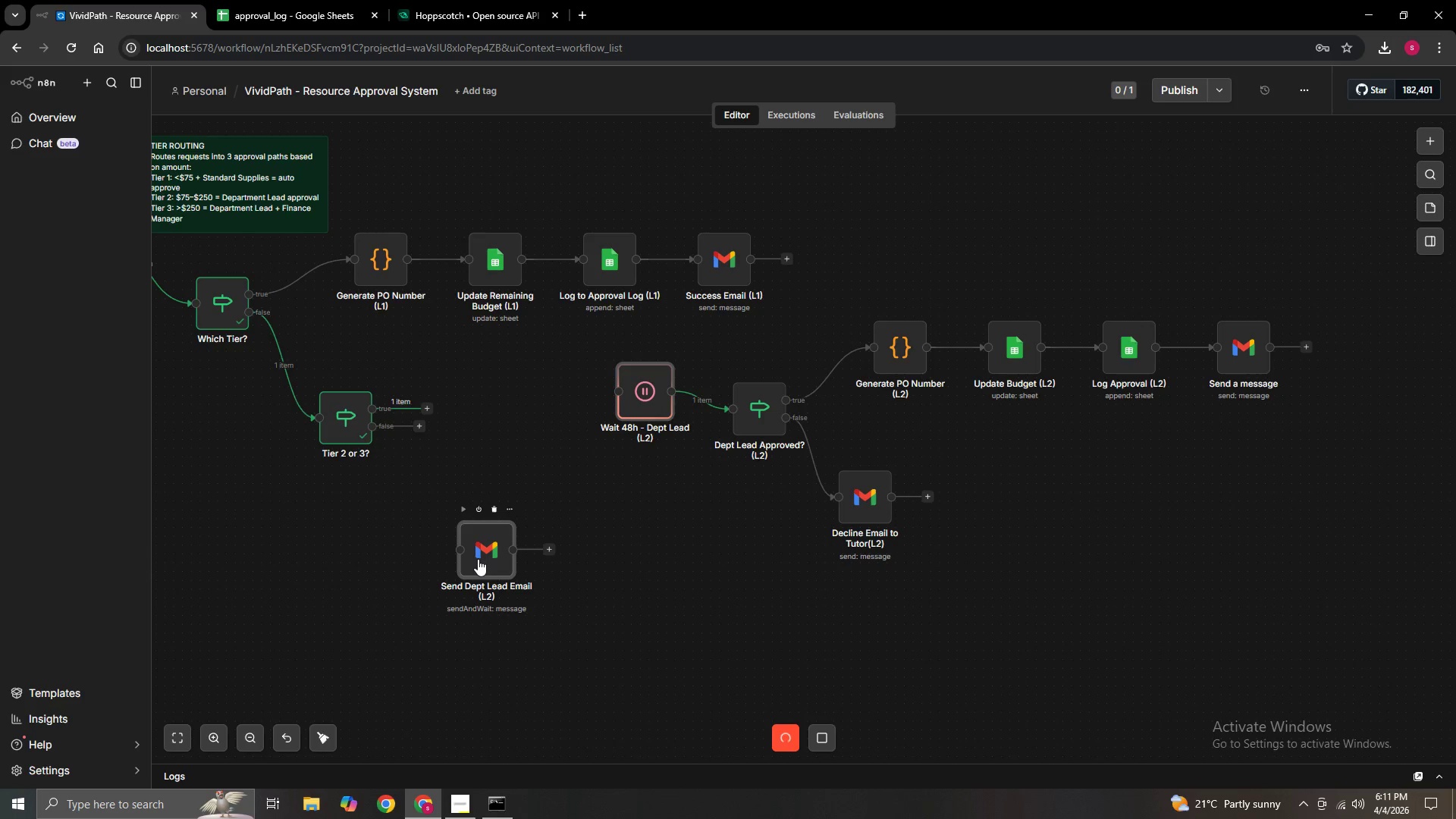 
left_click([478, 559])
 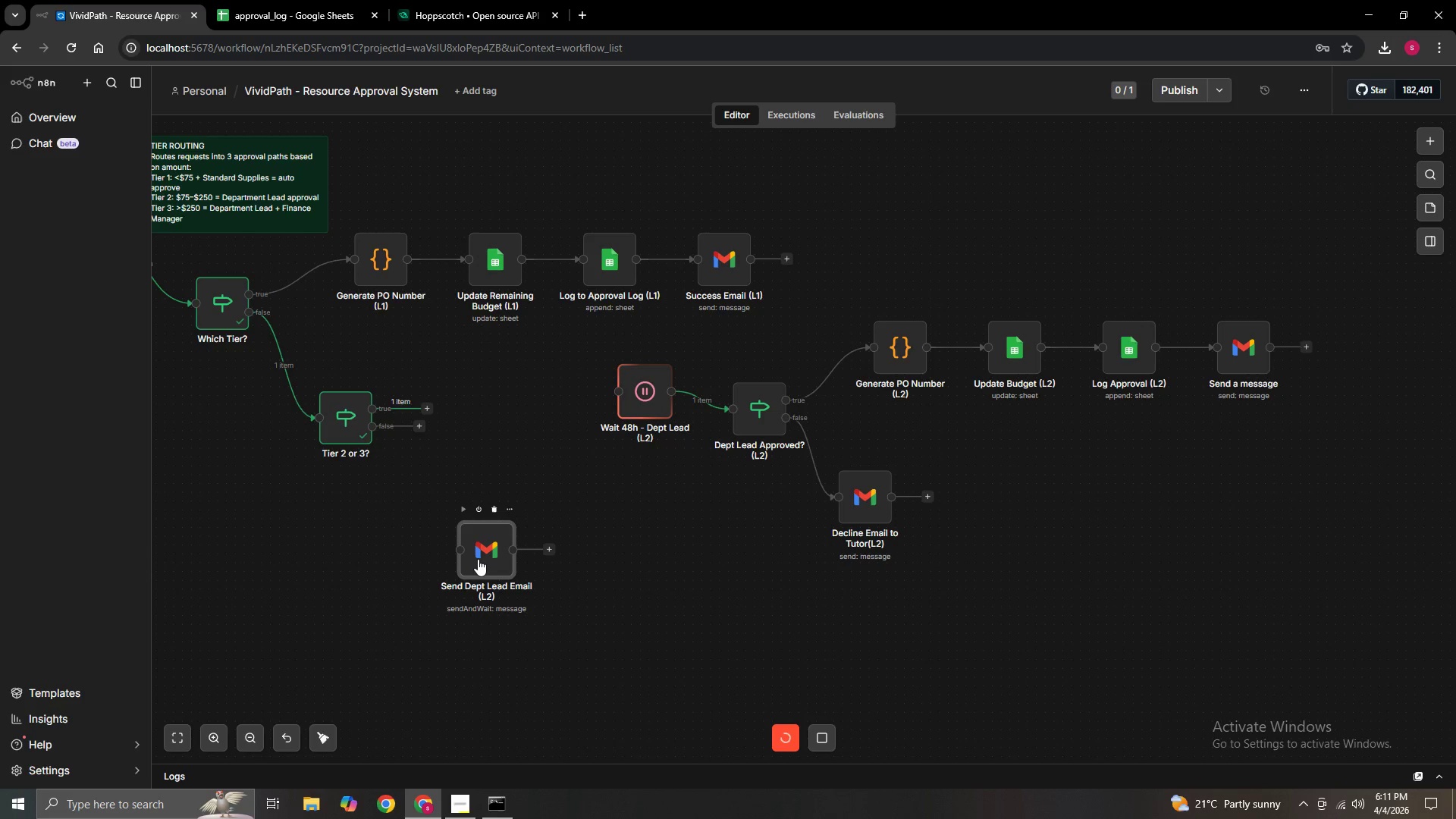 
hold_key(key=ControlLeft, duration=1.5)
left_click_drag(start_coordinate=[478, 559], to_coordinate=[503, 410])
 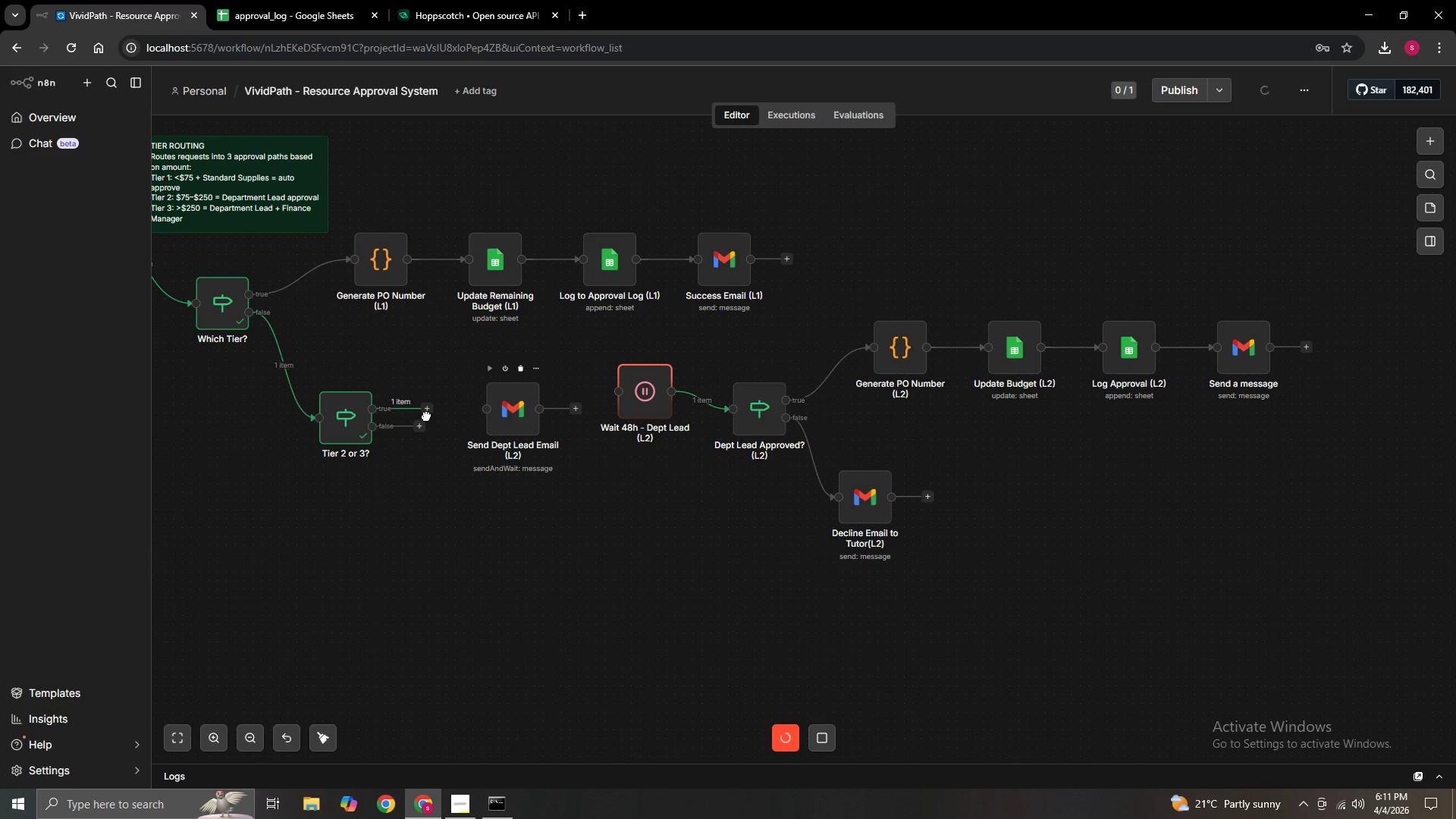 
left_click_drag(start_coordinate=[425, 413], to_coordinate=[466, 416])
 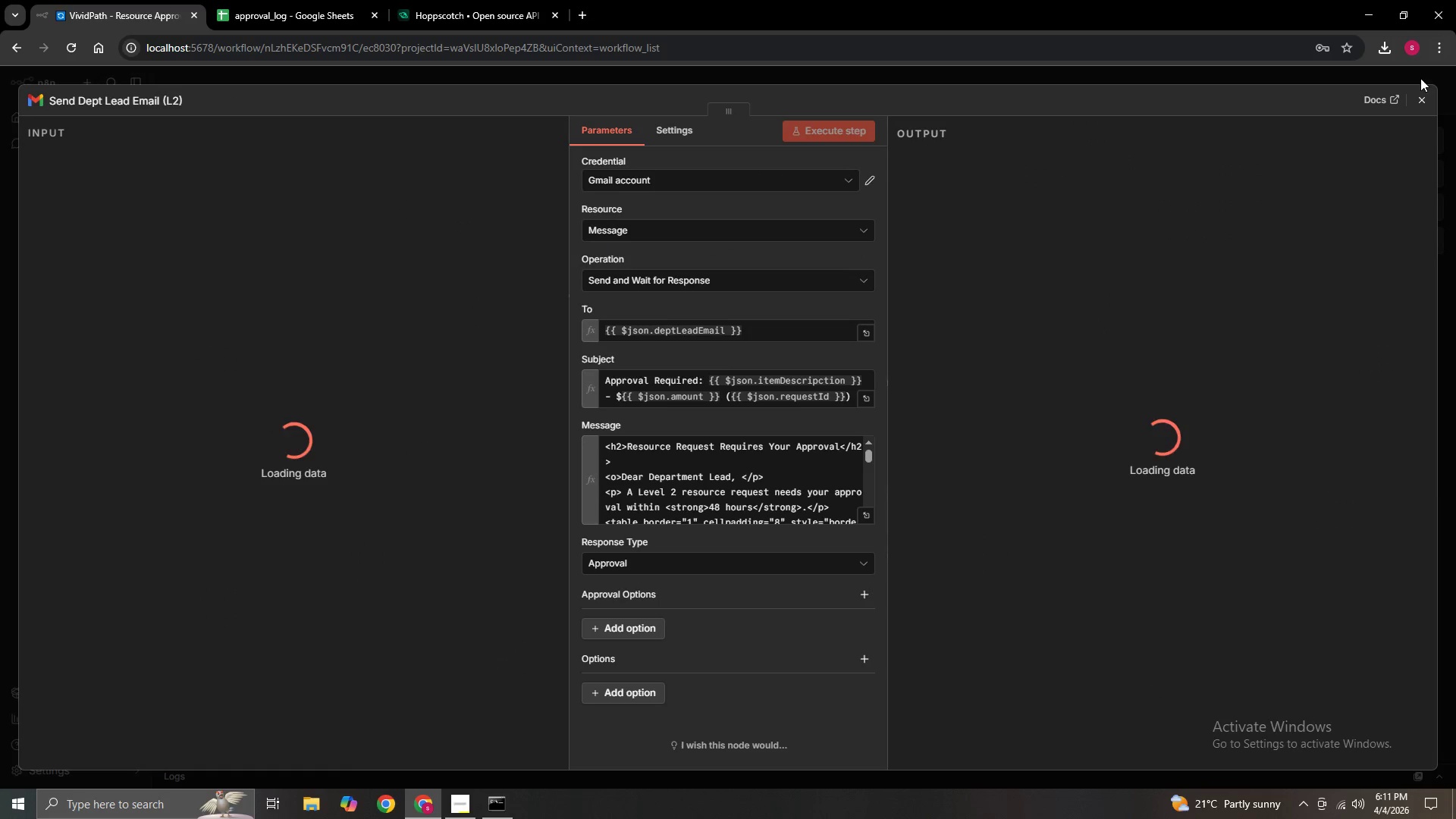 
left_click([1420, 92])
 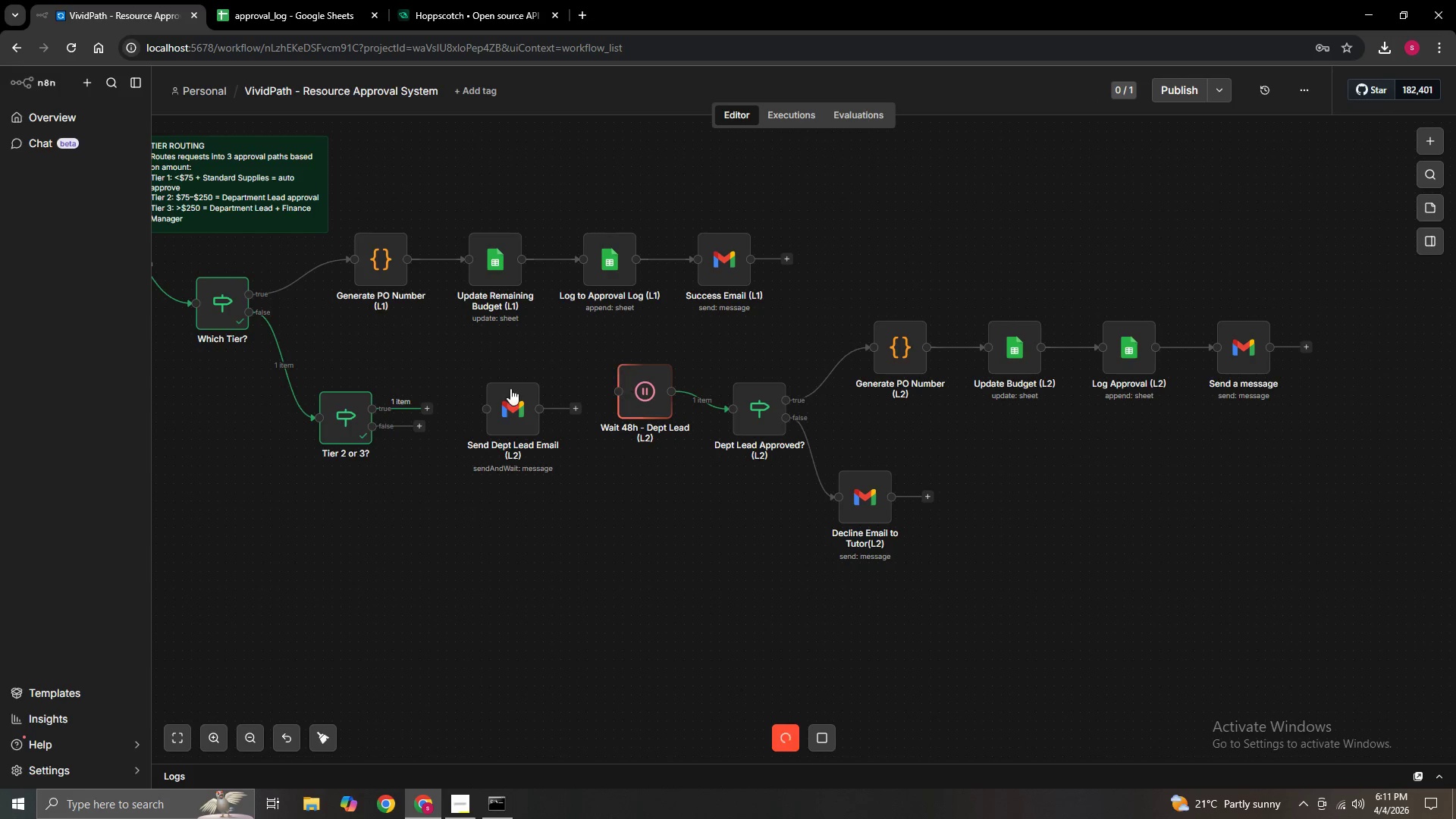 
hold_key(key=ControlLeft, duration=1.24)
 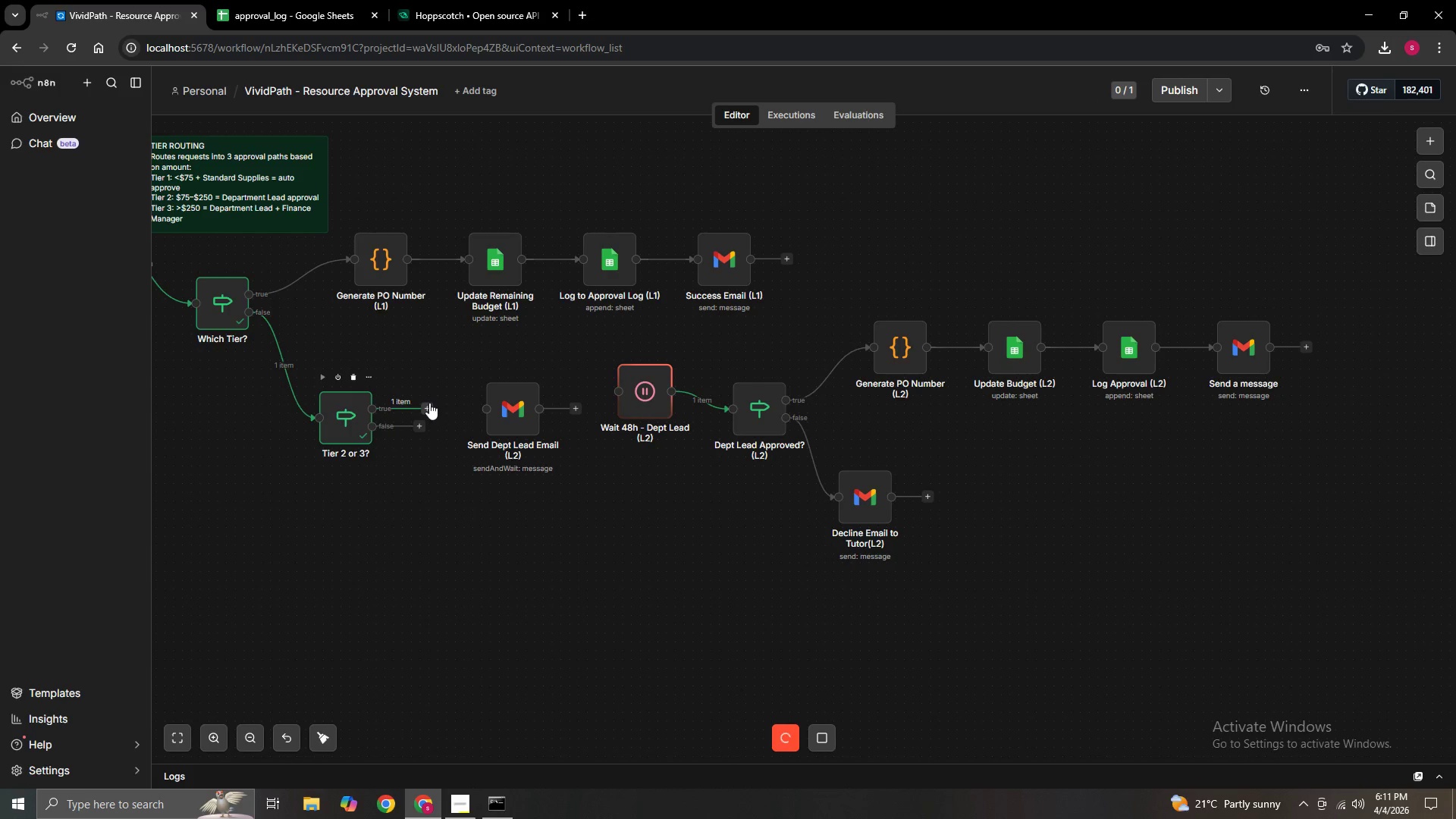 
hold_key(key=ControlLeft, duration=4.44)
left_click_drag(start_coordinate=[425, 413], to_coordinate=[467, 411])
 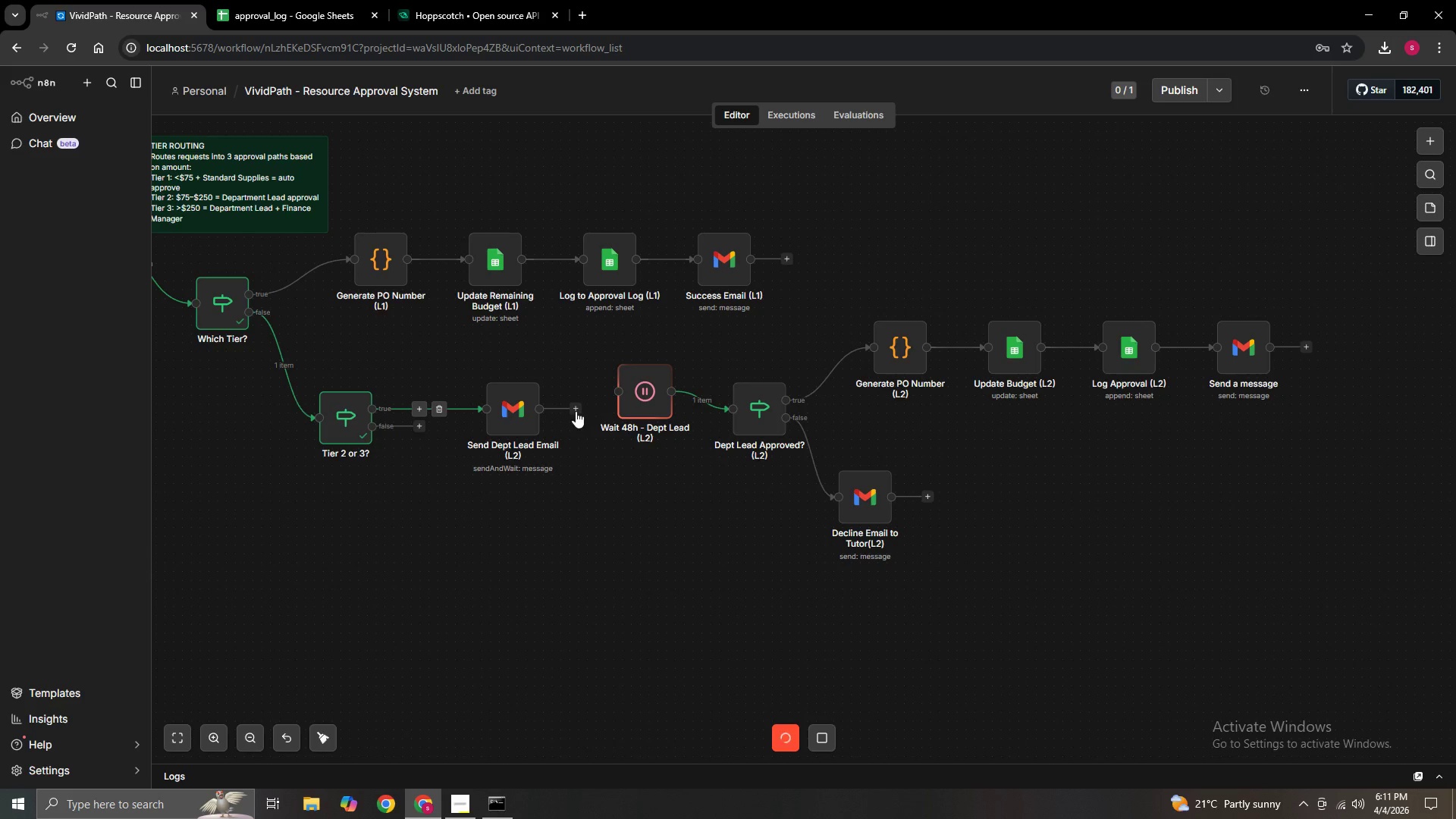 
left_click_drag(start_coordinate=[574, 411], to_coordinate=[617, 397])
 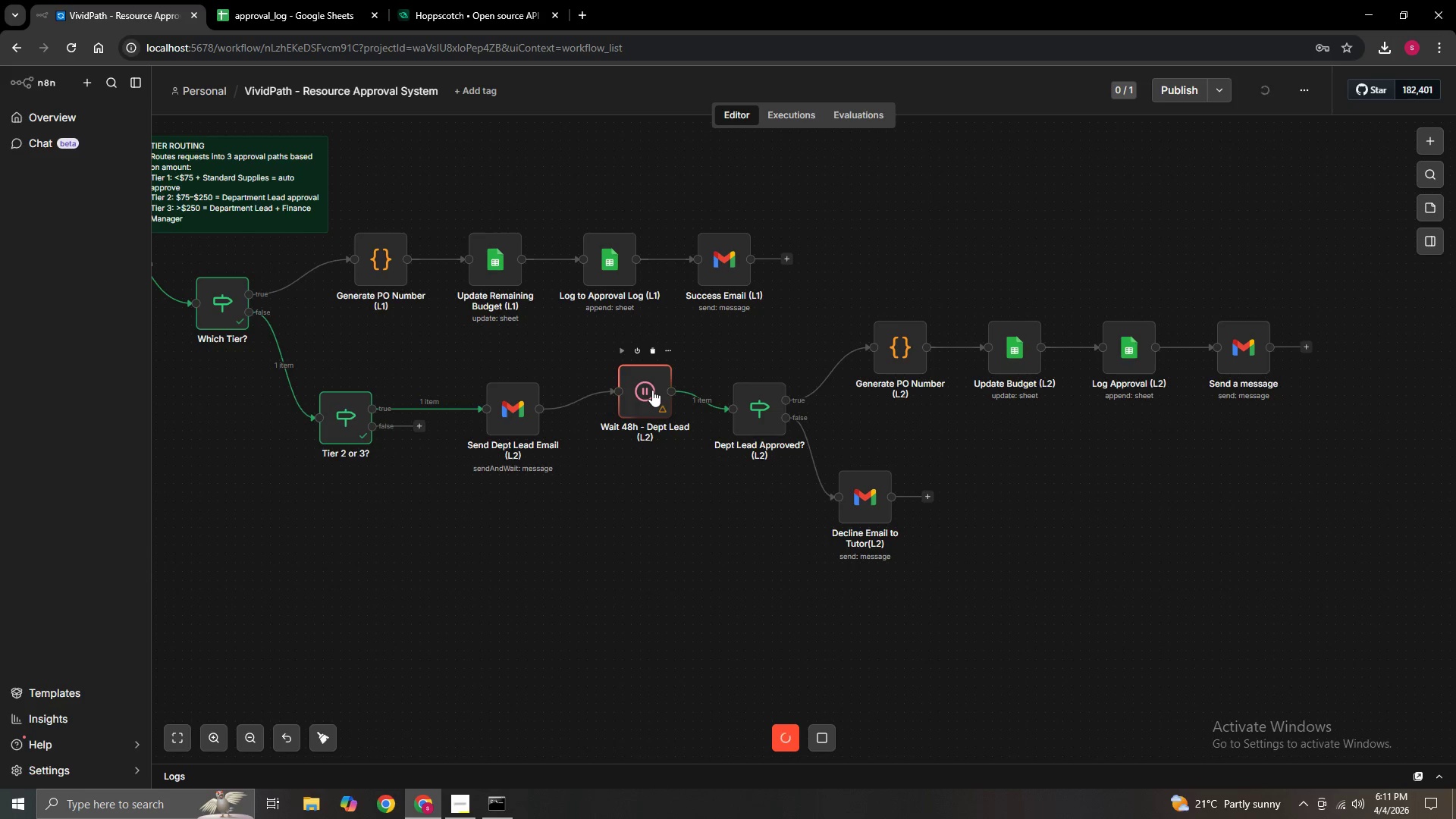 
hold_key(key=ControlLeft, duration=1.5)
left_click_drag(start_coordinate=[645, 388], to_coordinate=[642, 403])
 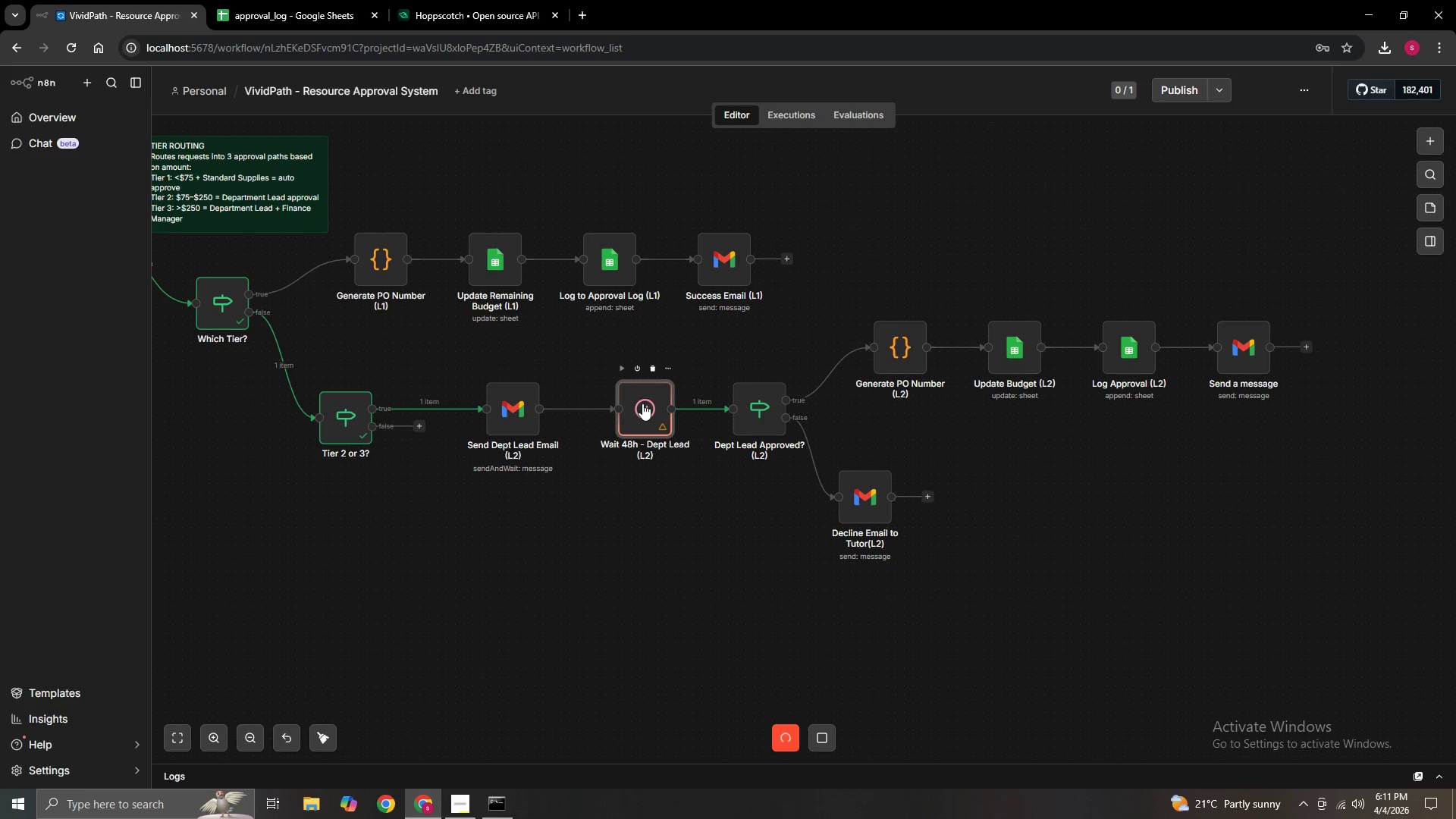 
hold_key(key=ControlLeft, duration=0.42)
 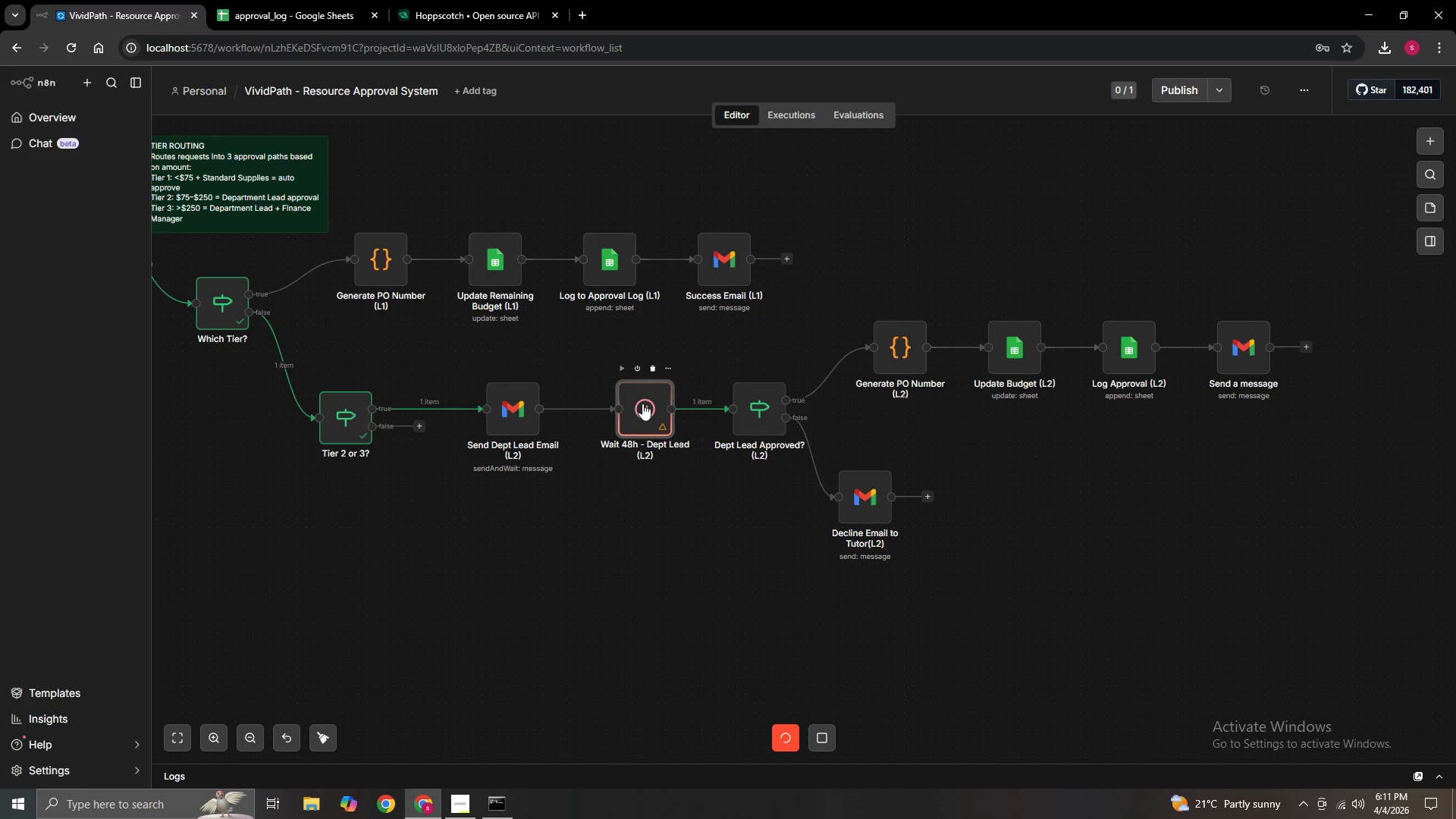 
double_click([642, 403])
 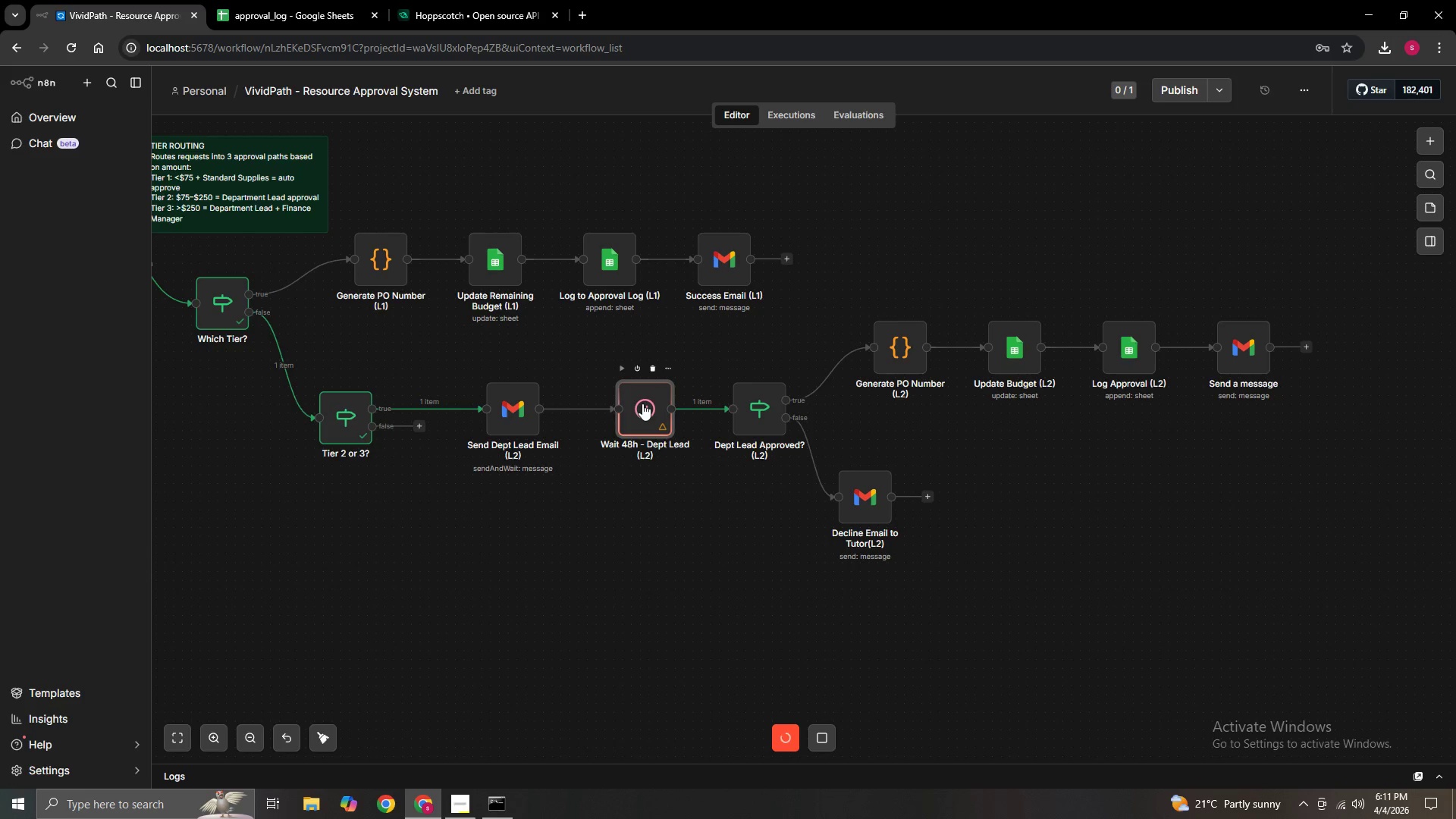 
triple_click([642, 403])
 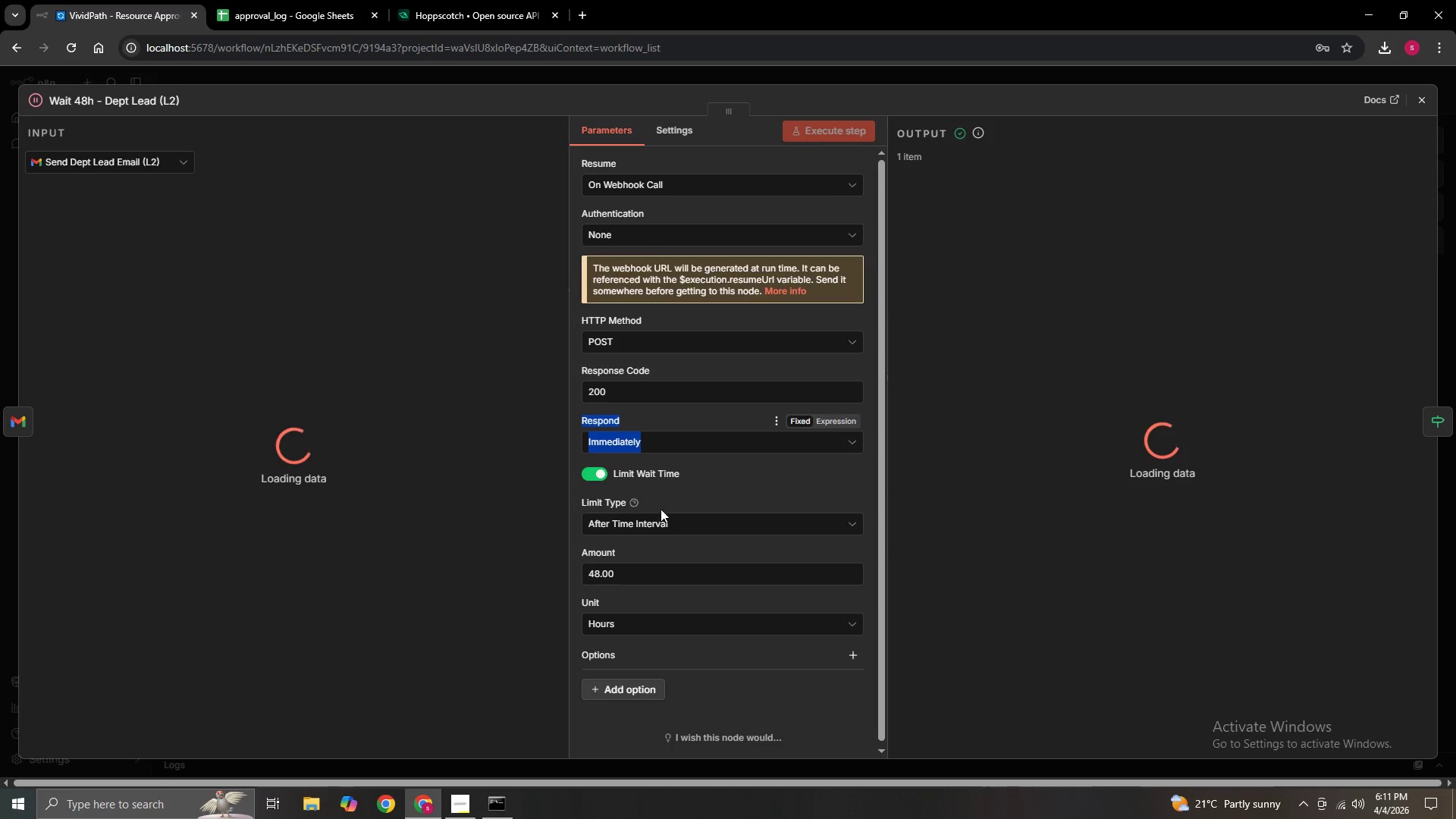 
scroll: coordinate [749, 542], scroll_direction: up, amount: 1.0
 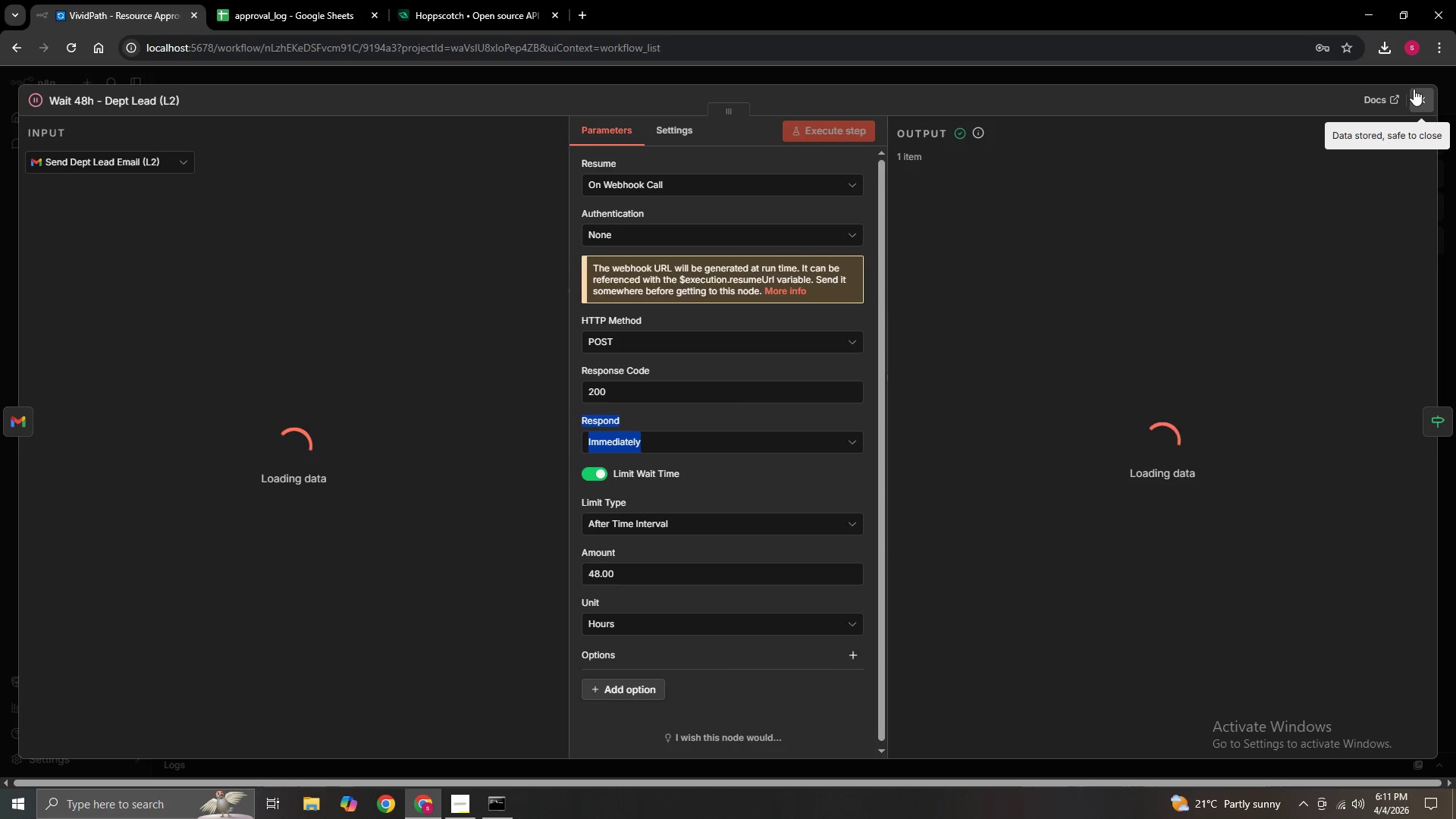 
left_click([1415, 89])
 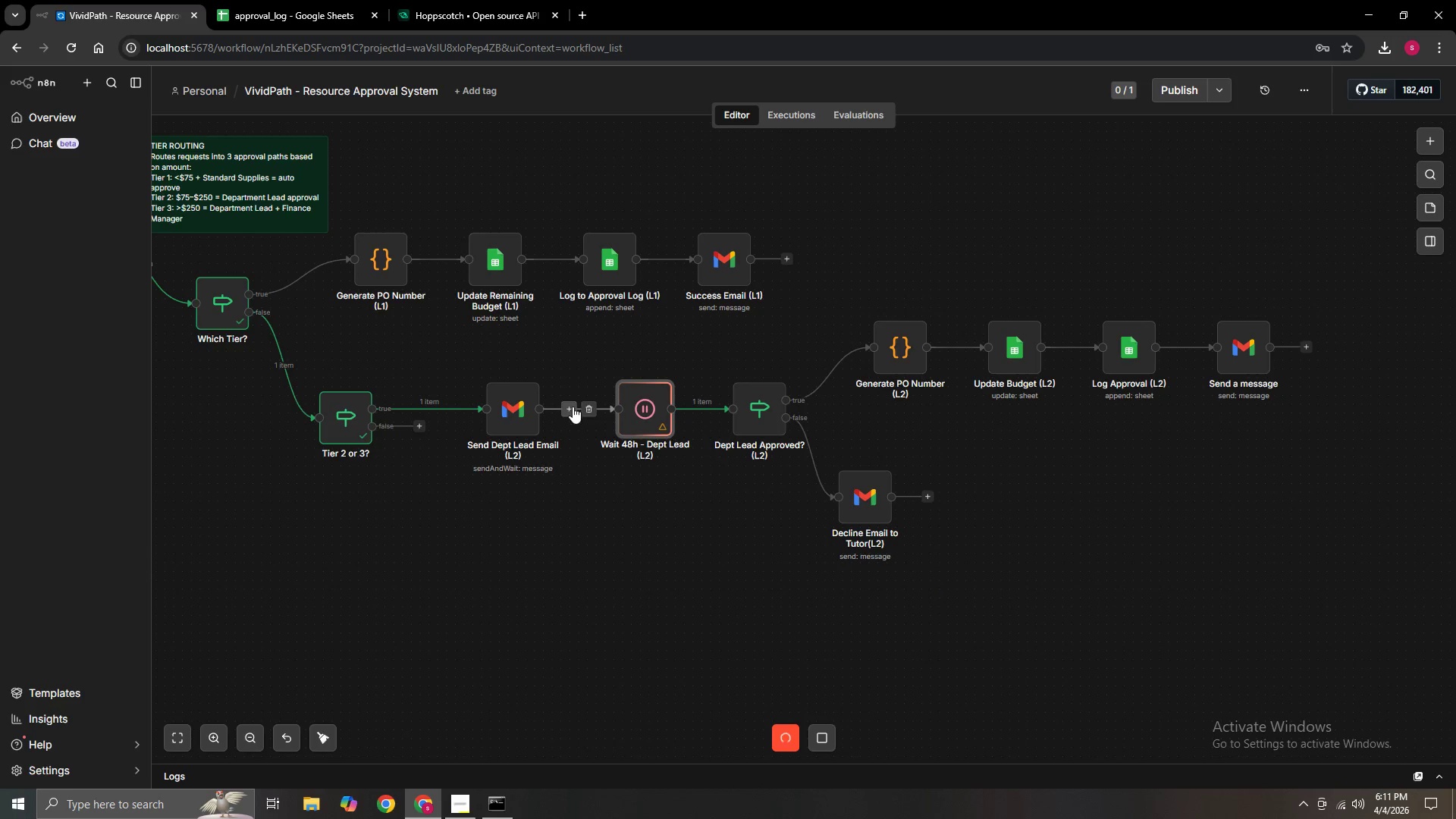 
wait(6.05)
 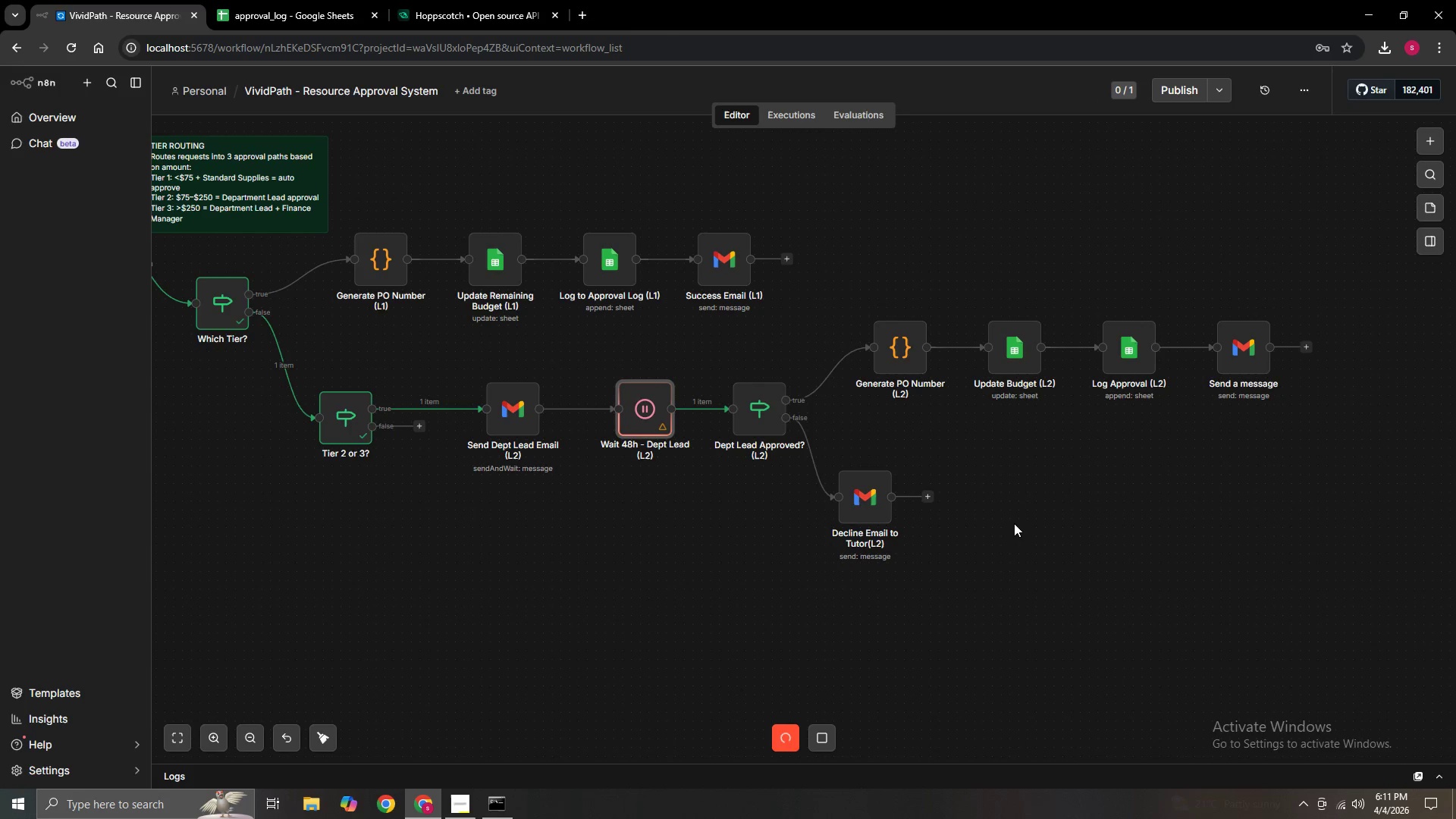 
left_click([588, 406])
 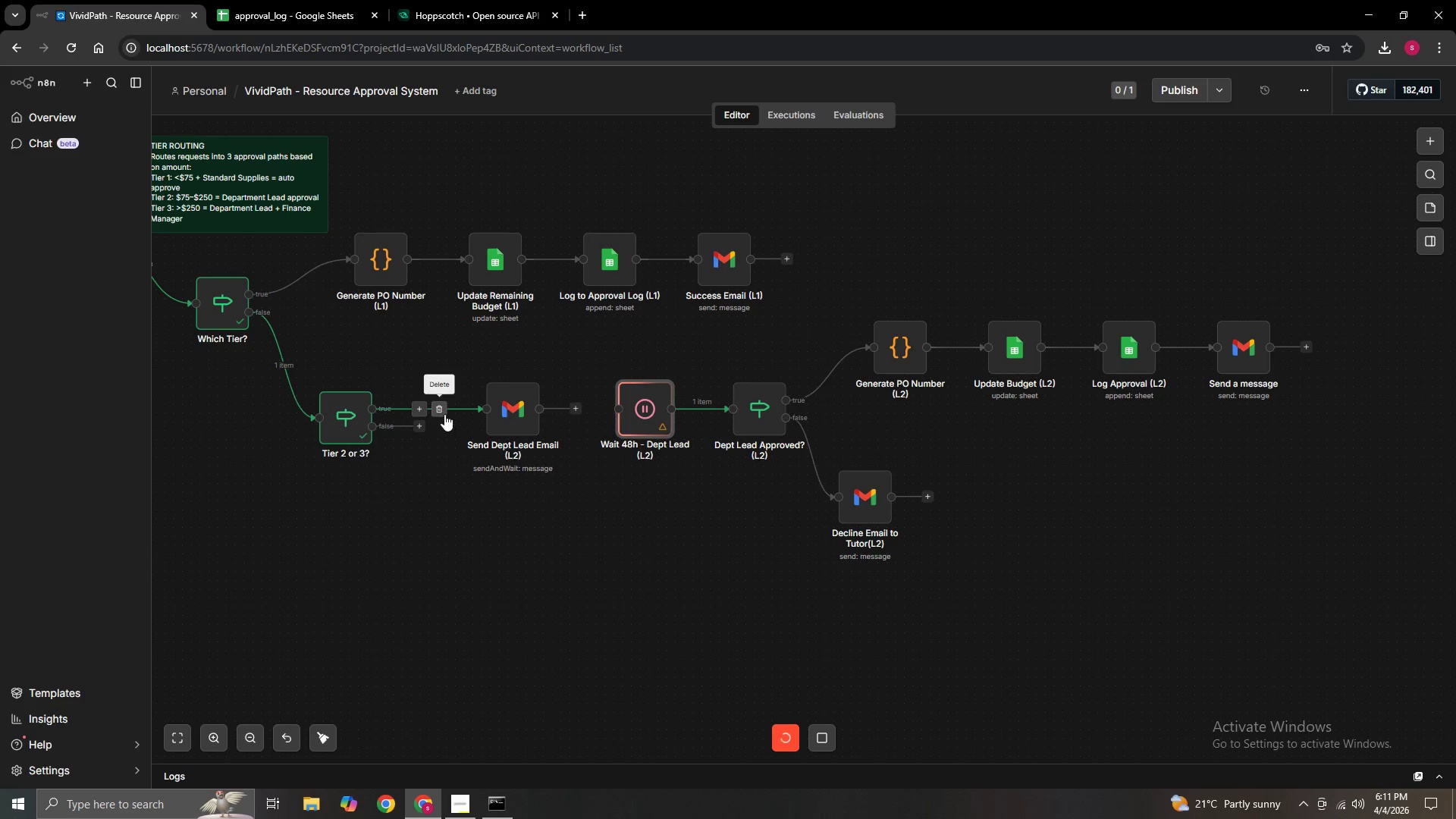 
left_click([444, 414])
 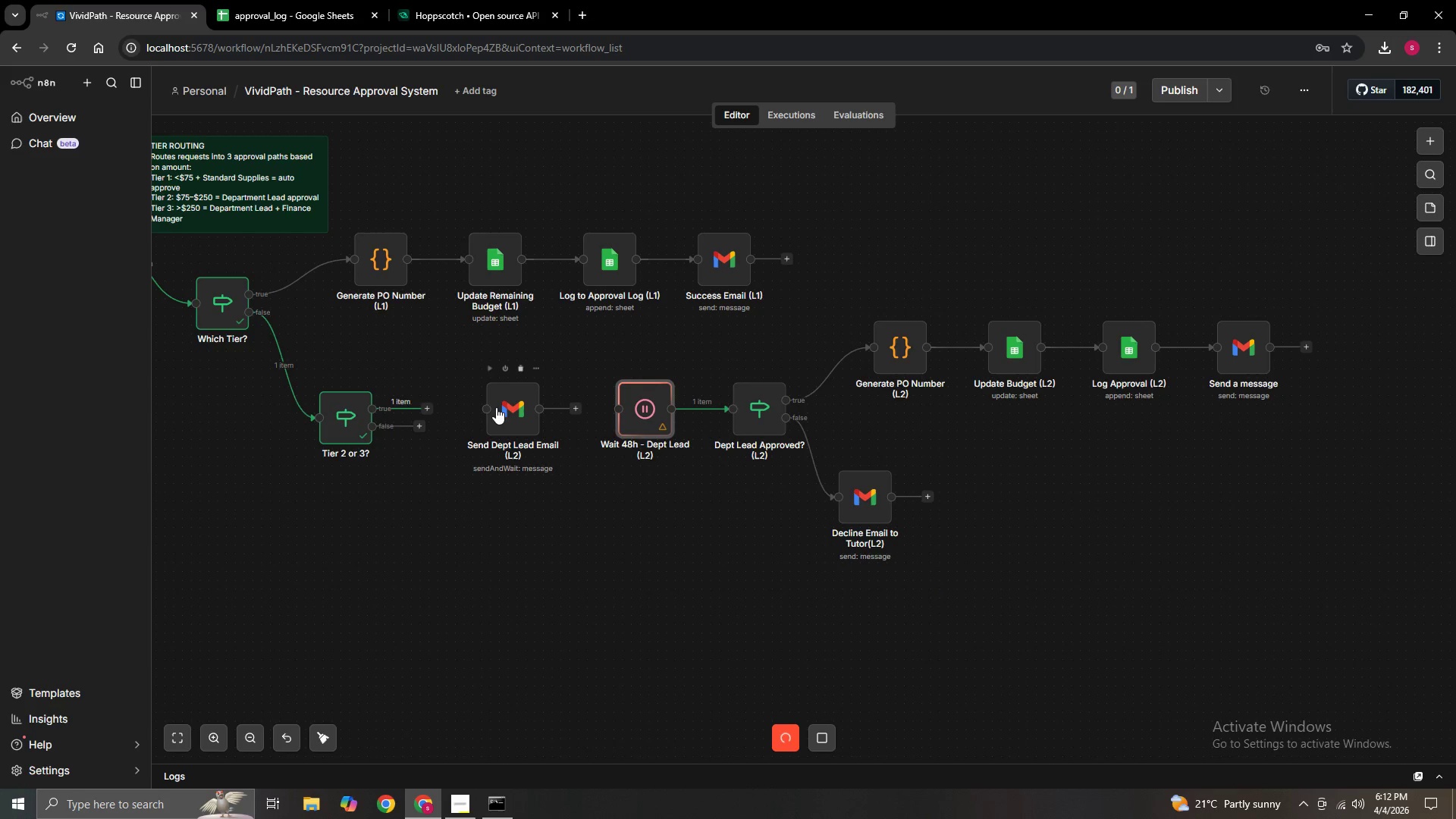 
left_click_drag(start_coordinate=[500, 406], to_coordinate=[470, 491])
 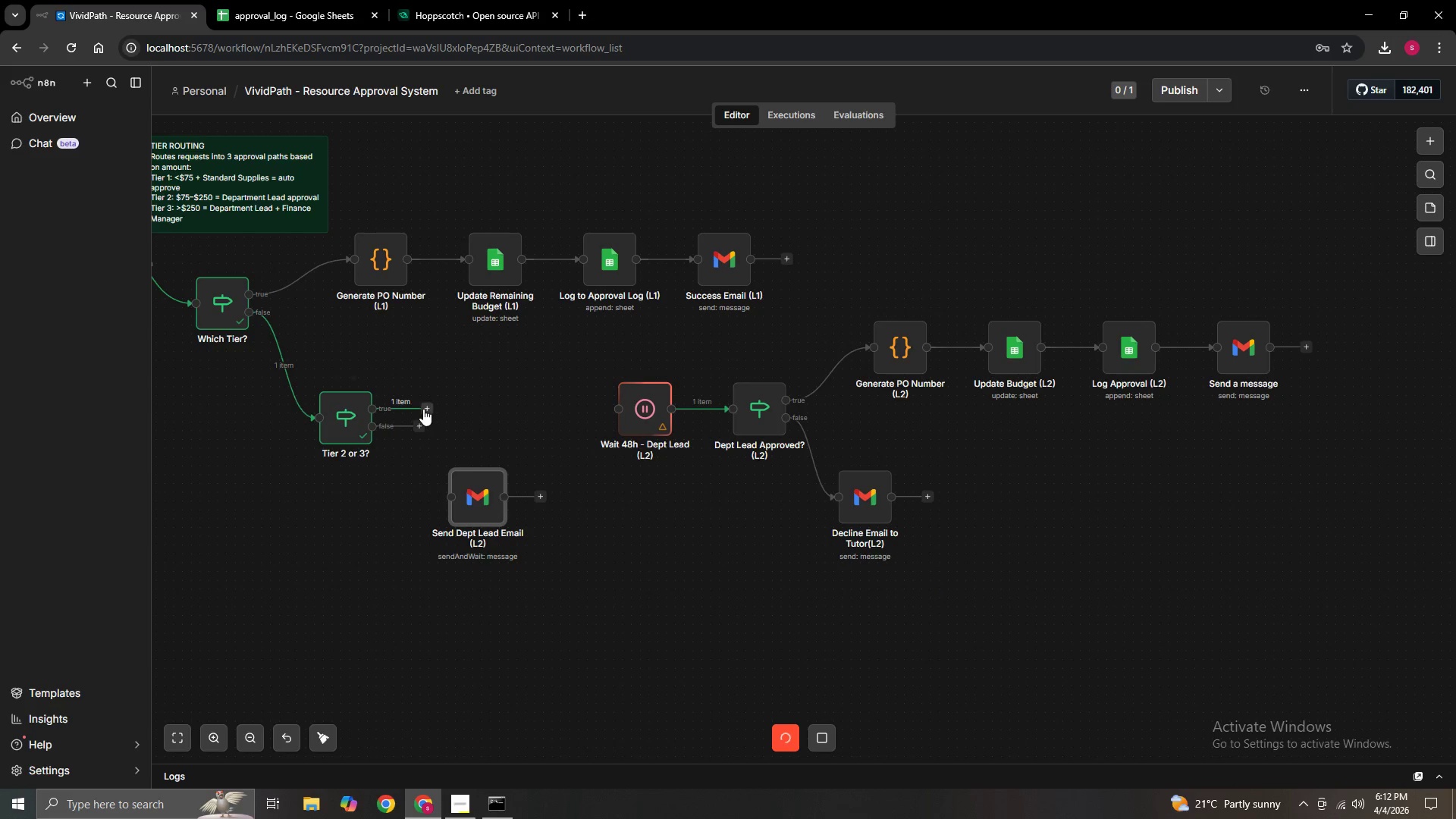 
left_click_drag(start_coordinate=[423, 408], to_coordinate=[623, 414])
 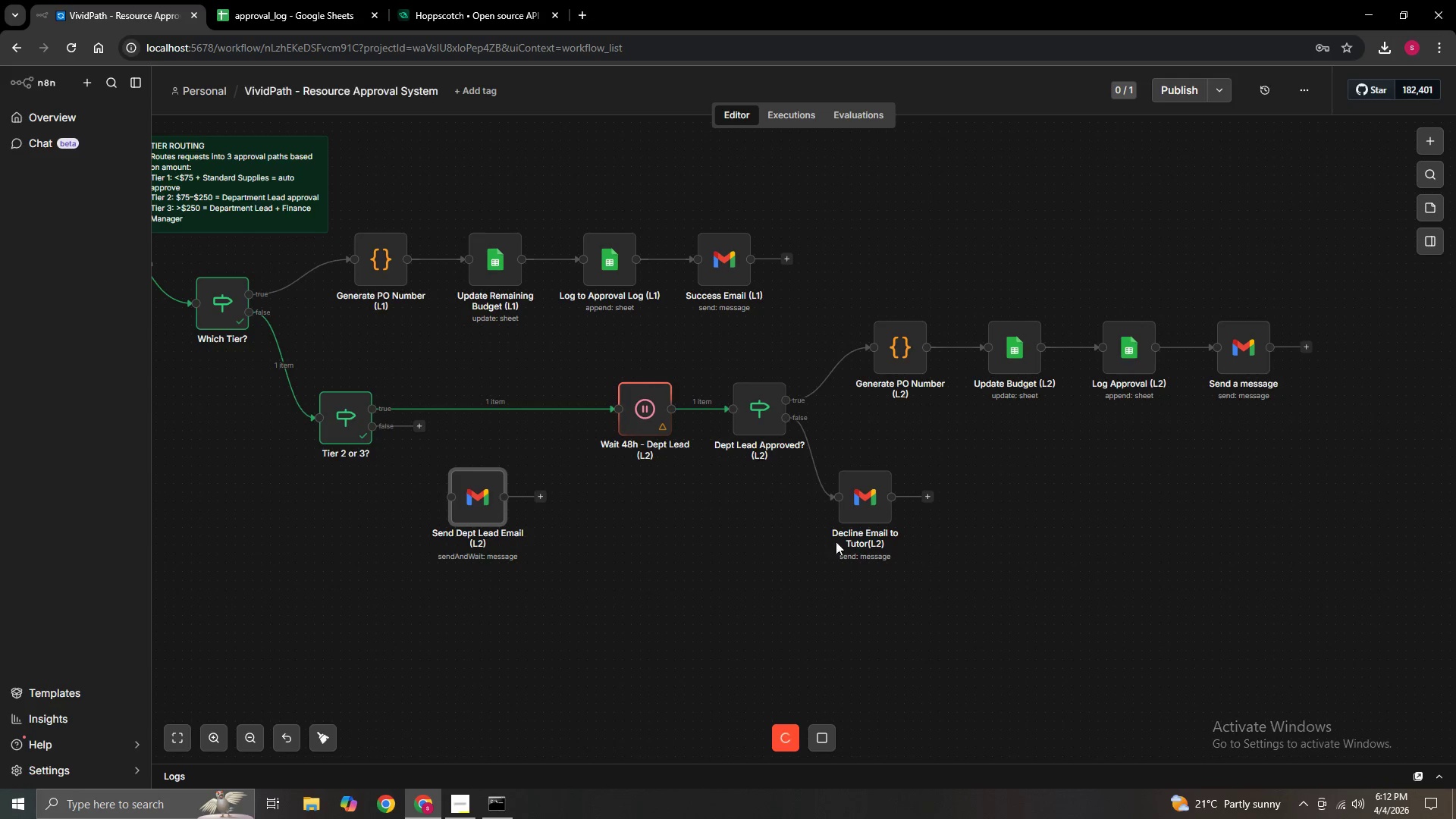 
hold_key(key=ControlLeft, duration=0.55)
left_click_drag(start_coordinate=[1024, 582], to_coordinate=[909, 559])
 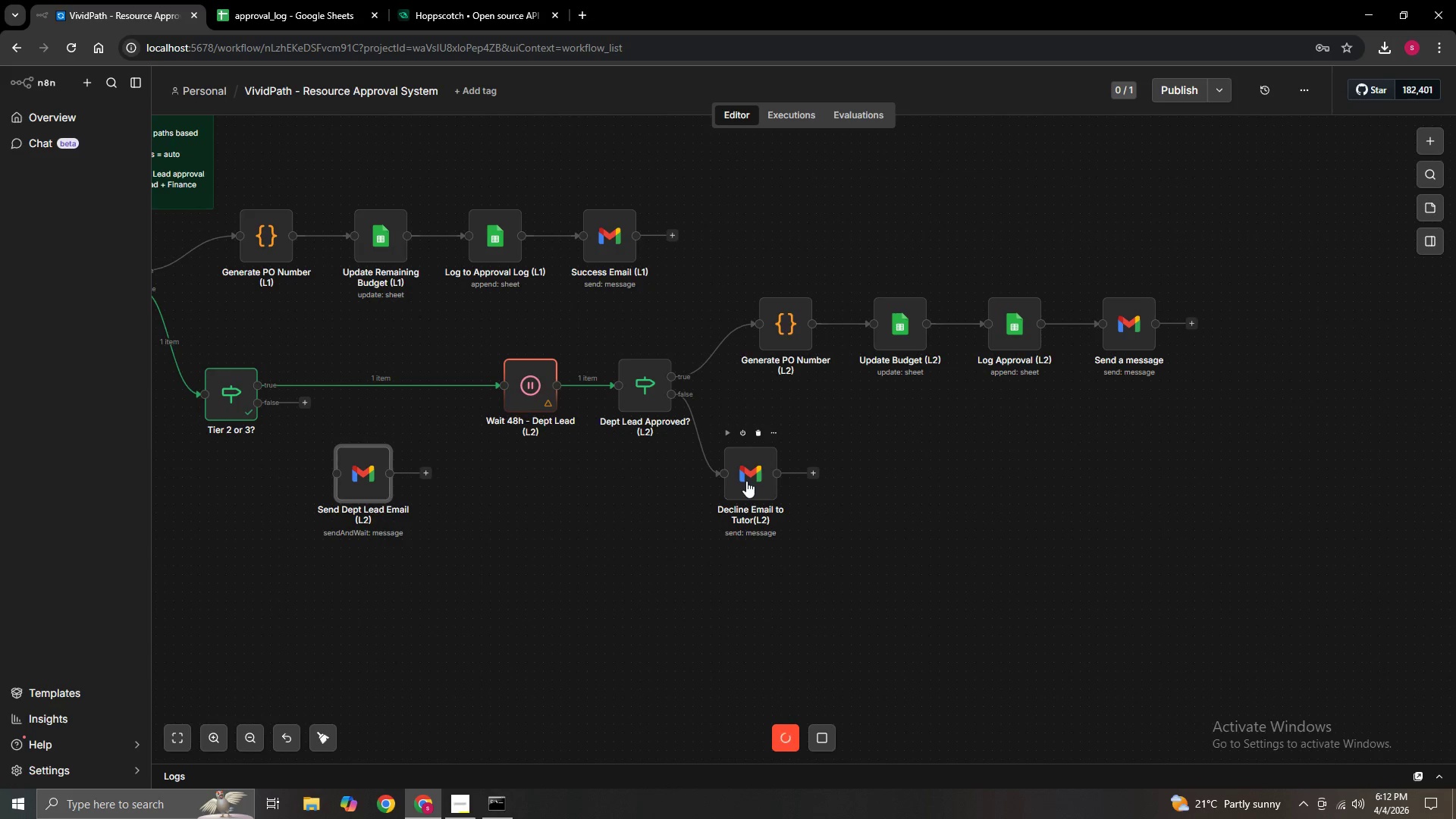 
hold_key(key=ControlLeft, duration=0.52)
left_click_drag(start_coordinate=[548, 572], to_coordinate=[726, 612])
 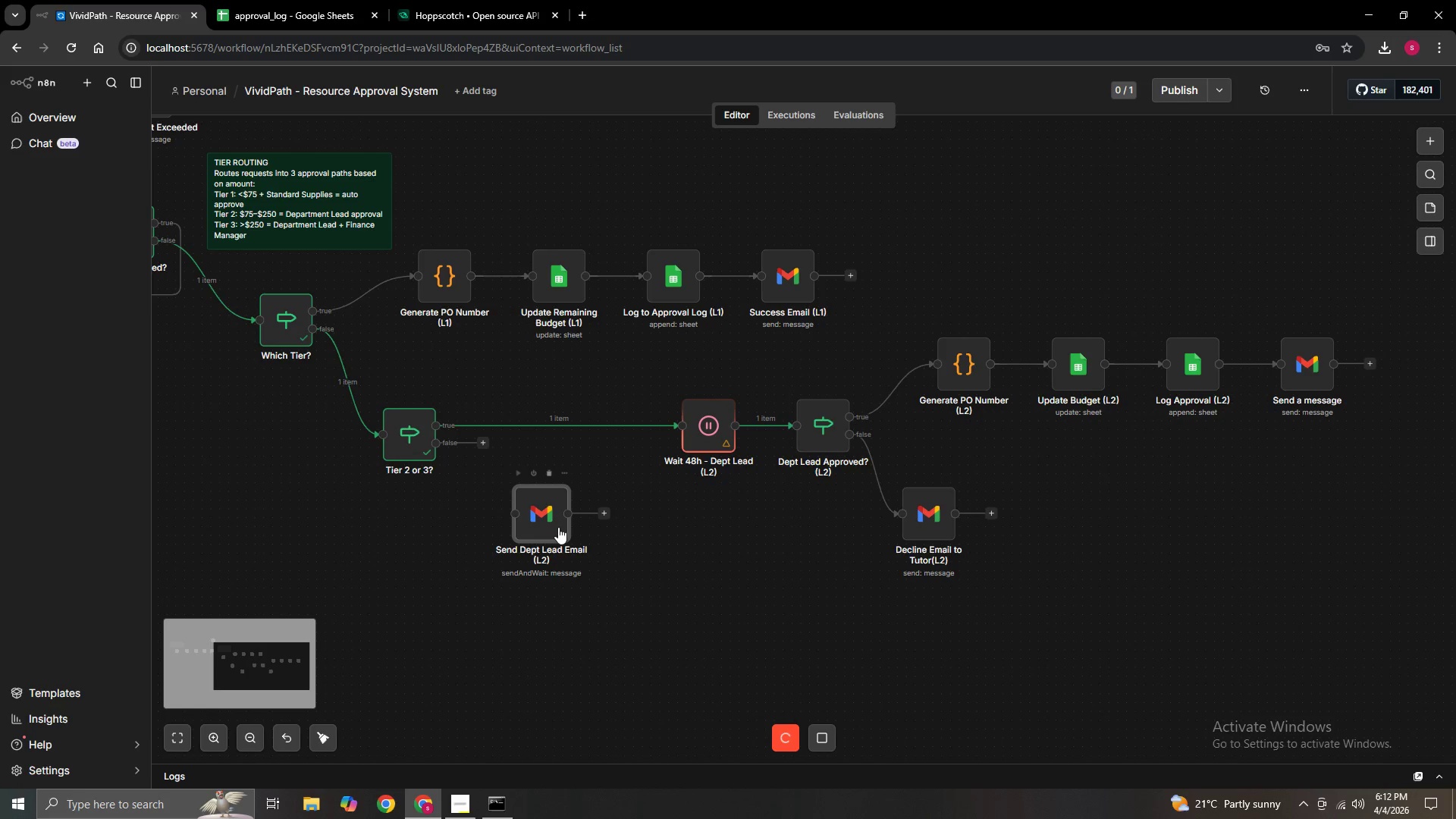 
left_click_drag(start_coordinate=[558, 527], to_coordinate=[624, 386])
 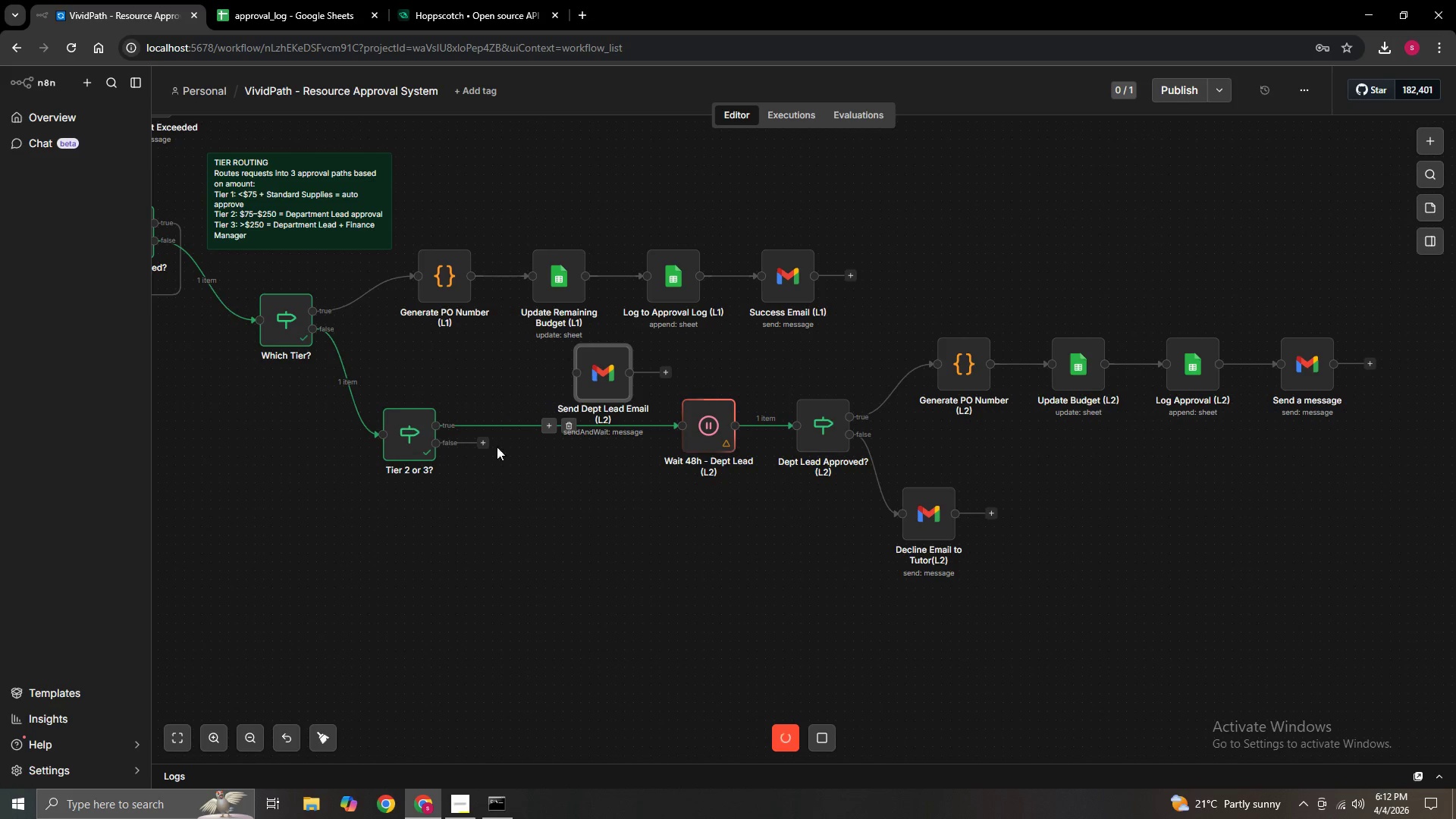 
left_click_drag(start_coordinate=[483, 444], to_coordinate=[466, 576])
 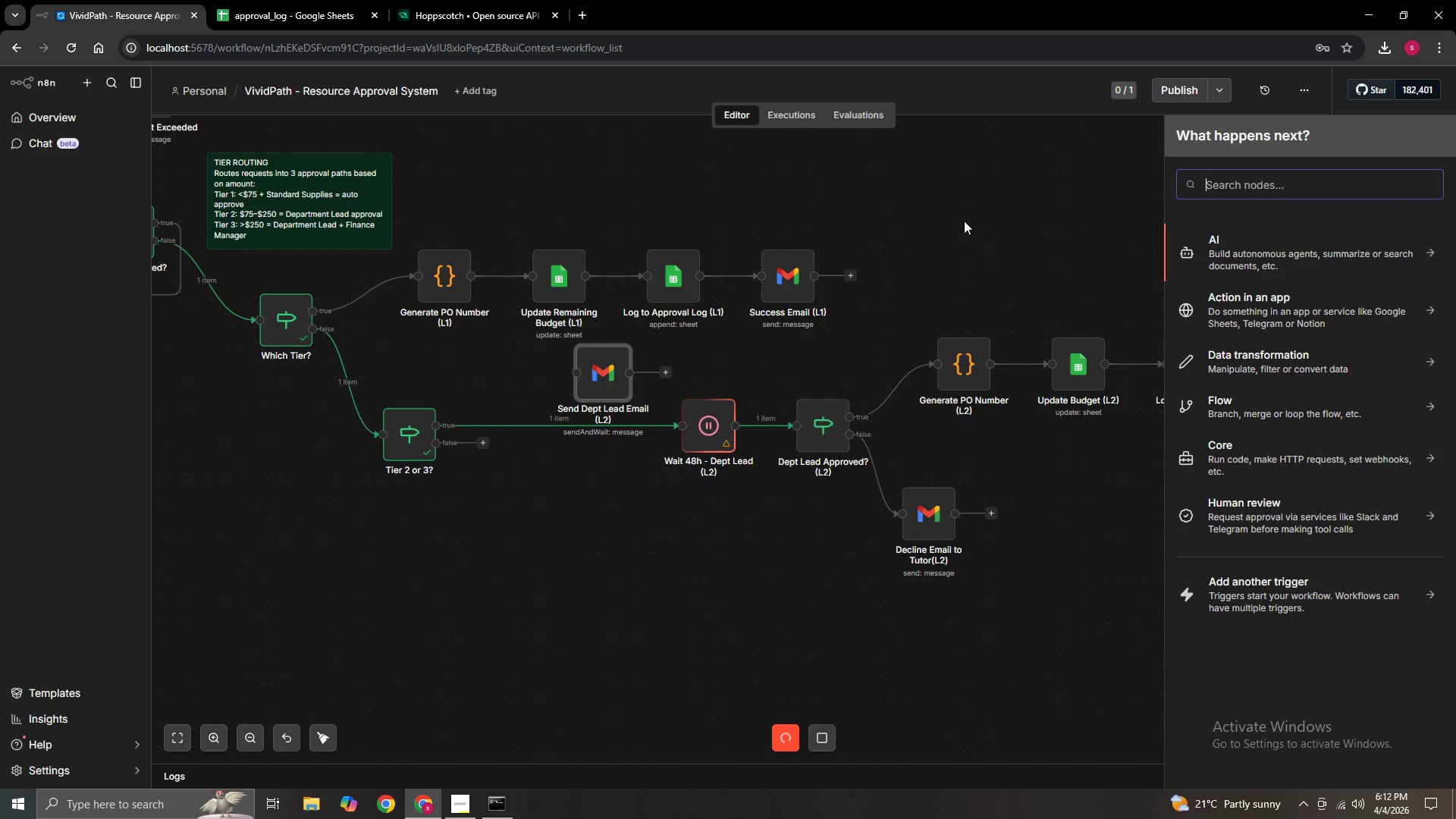 
type(gm)
 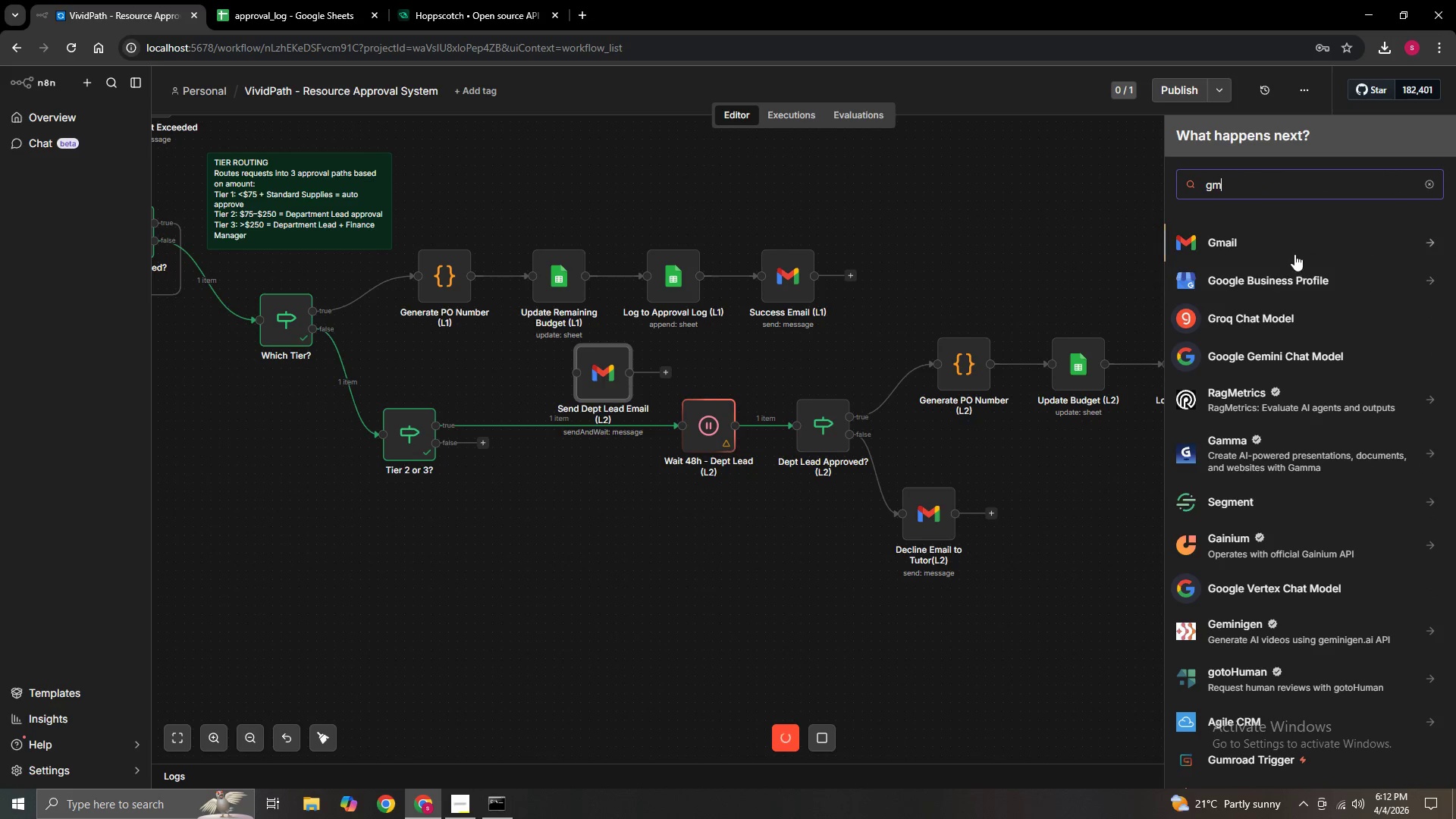 
left_click([1238, 249])
 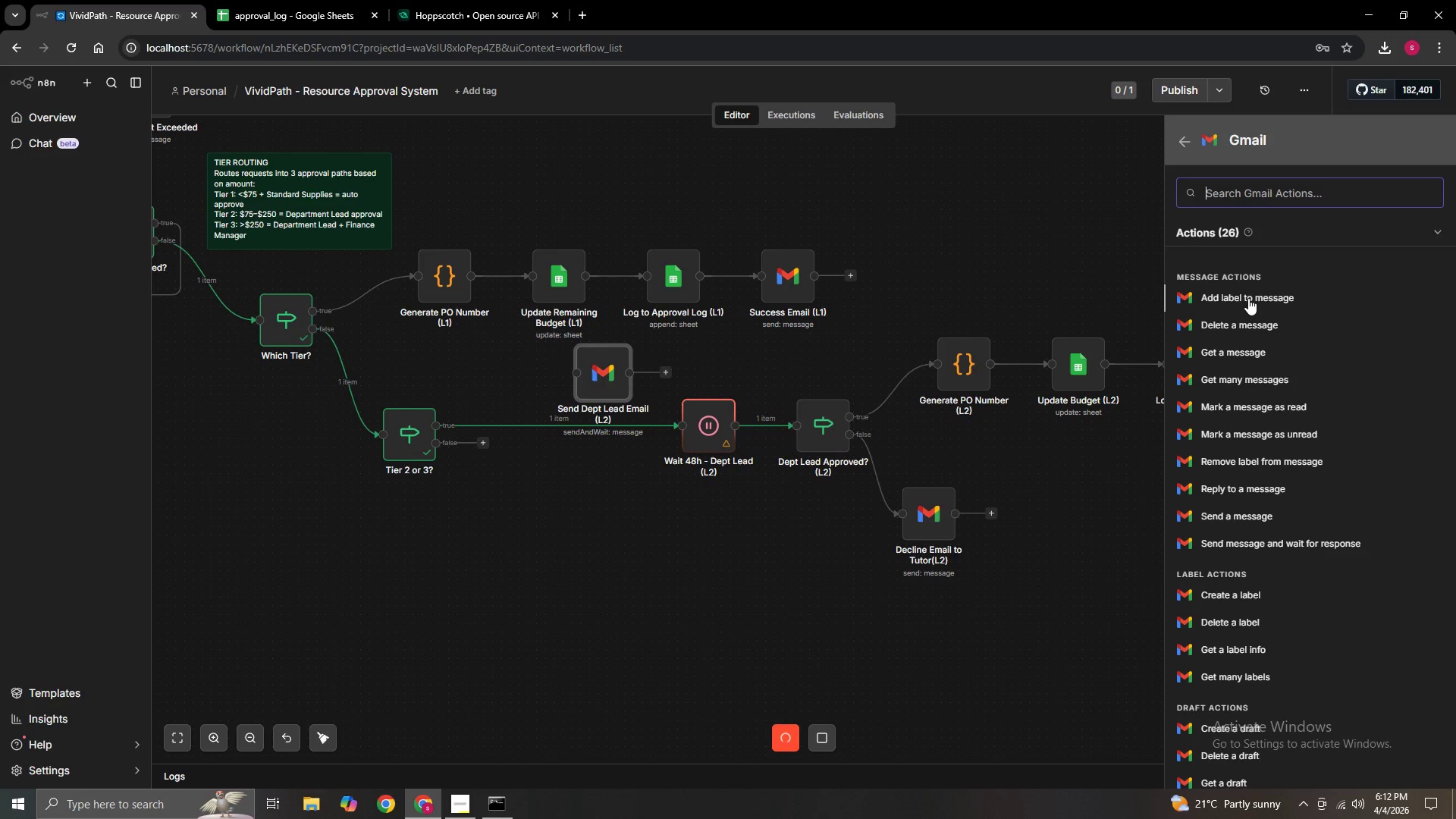 
wait(12.92)
 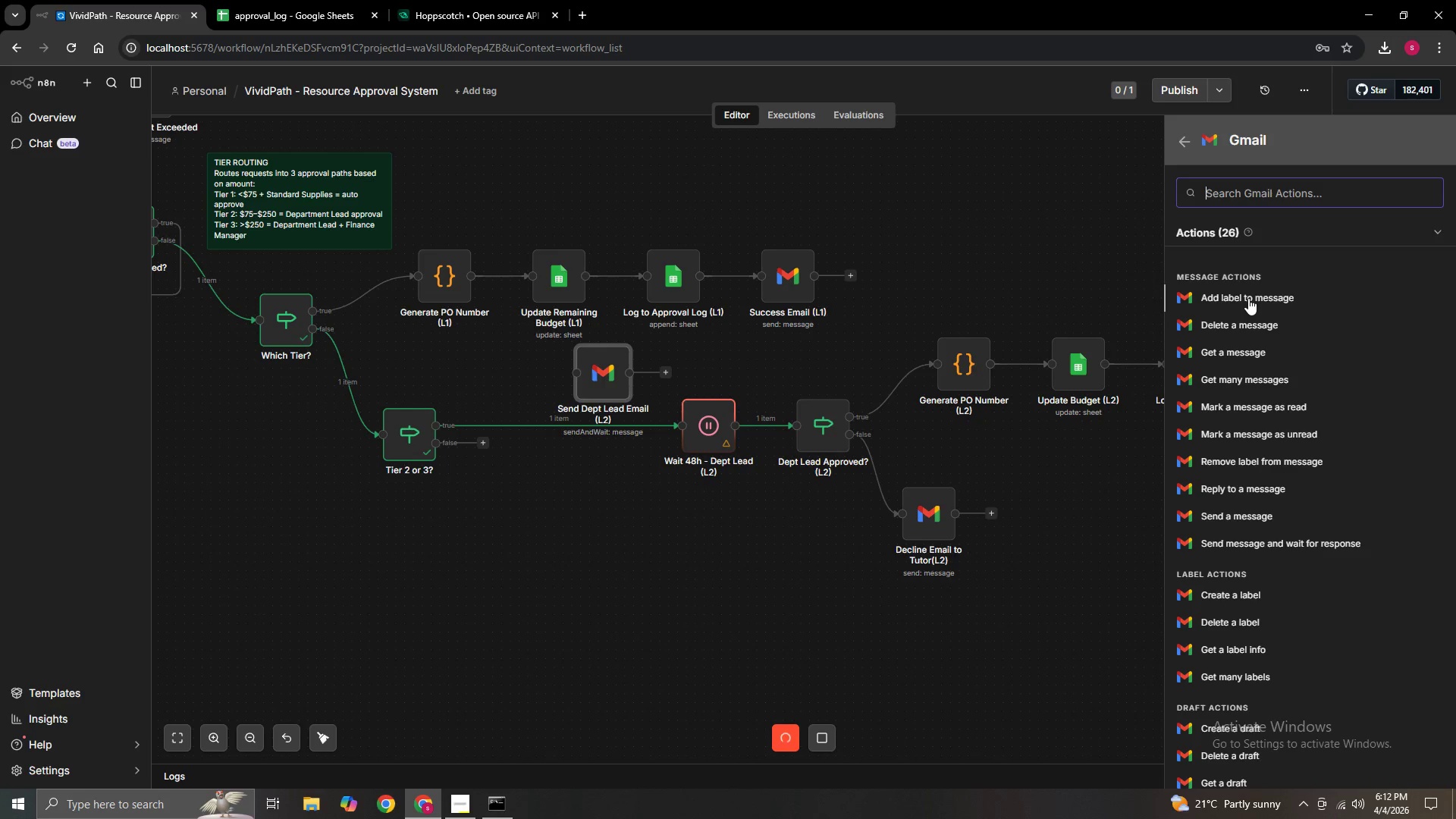 
left_click([660, 667])
 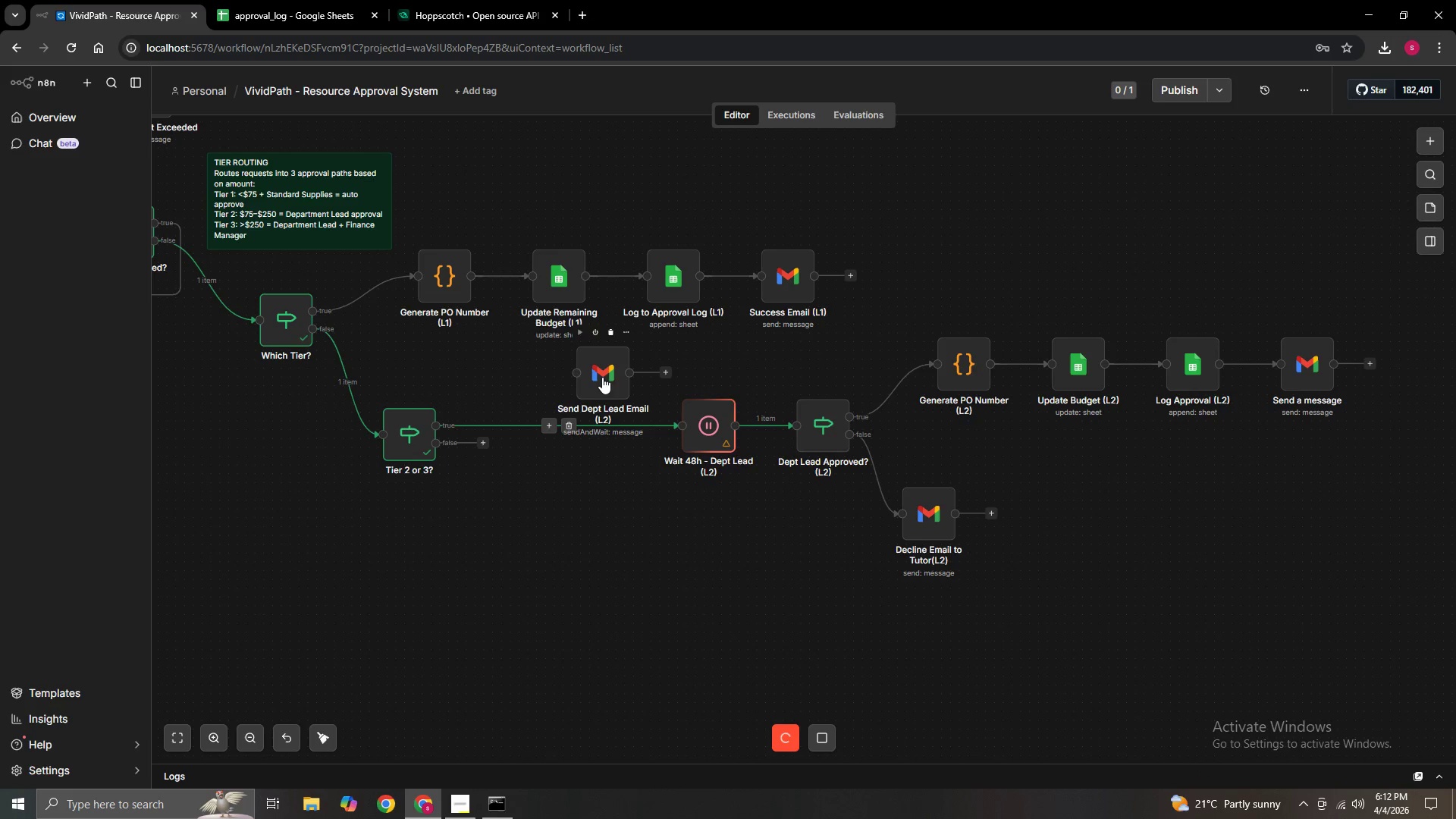 
double_click([602, 377])
 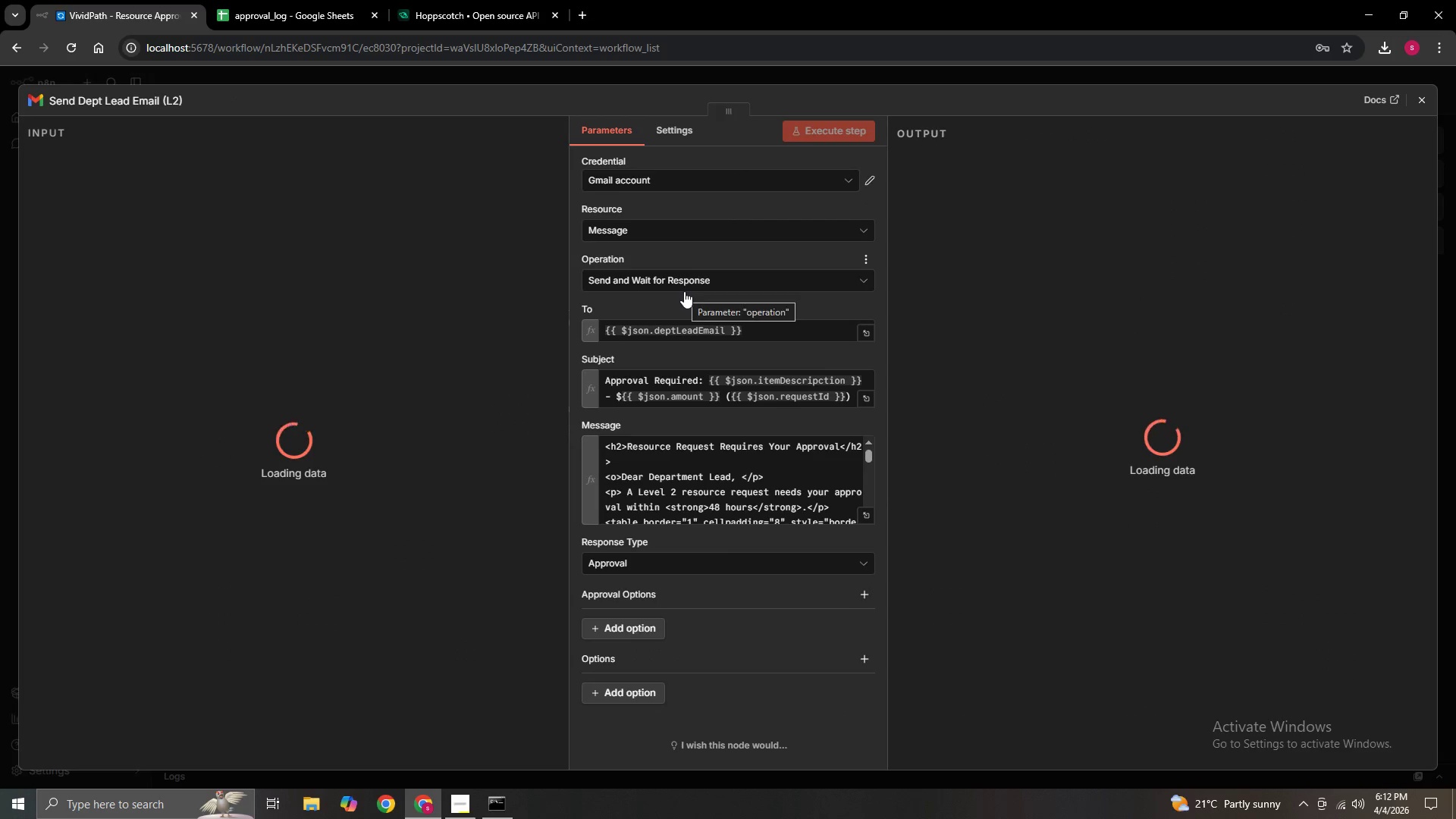 
left_click([682, 278])
 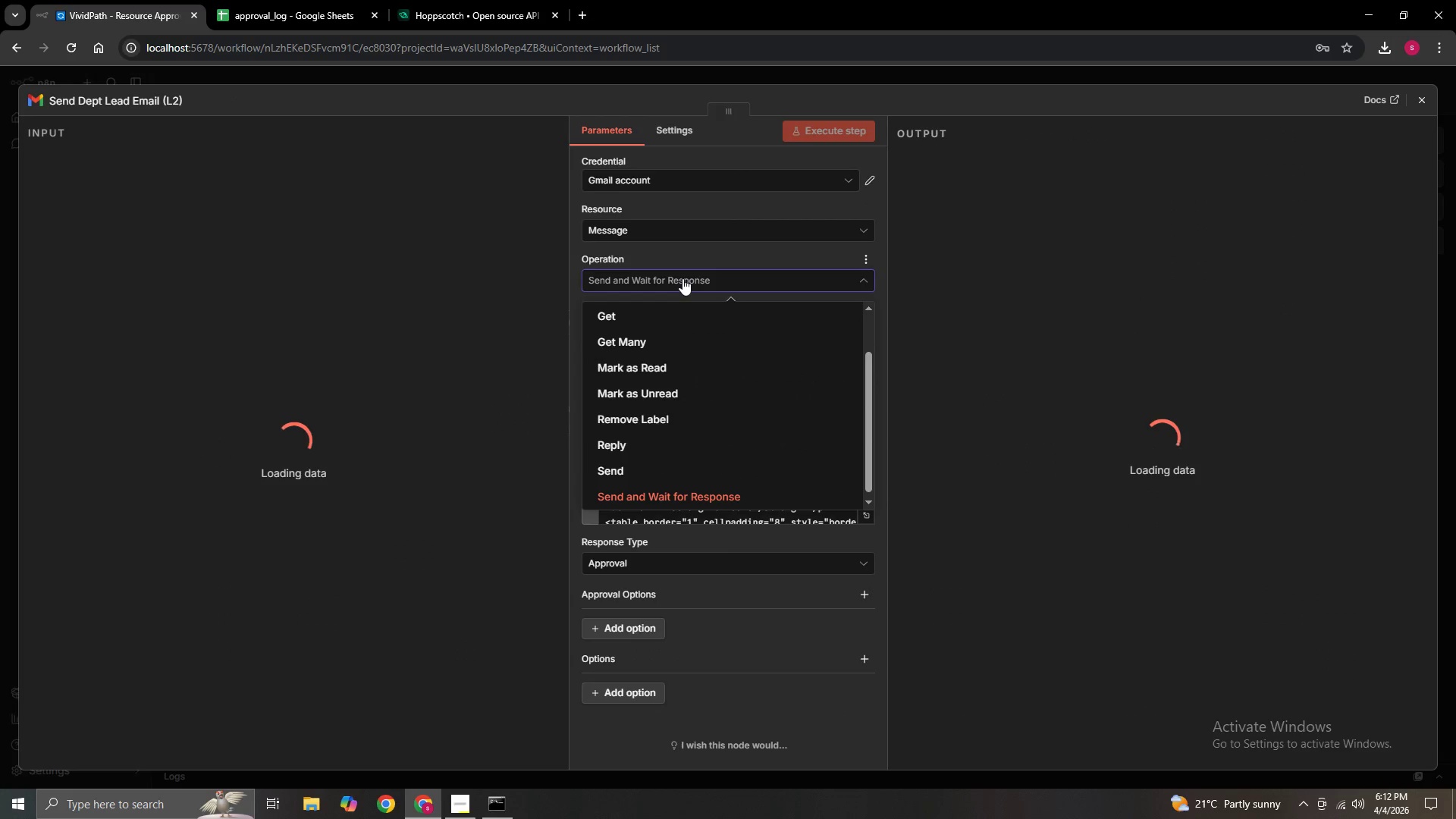 
left_click([682, 278])
 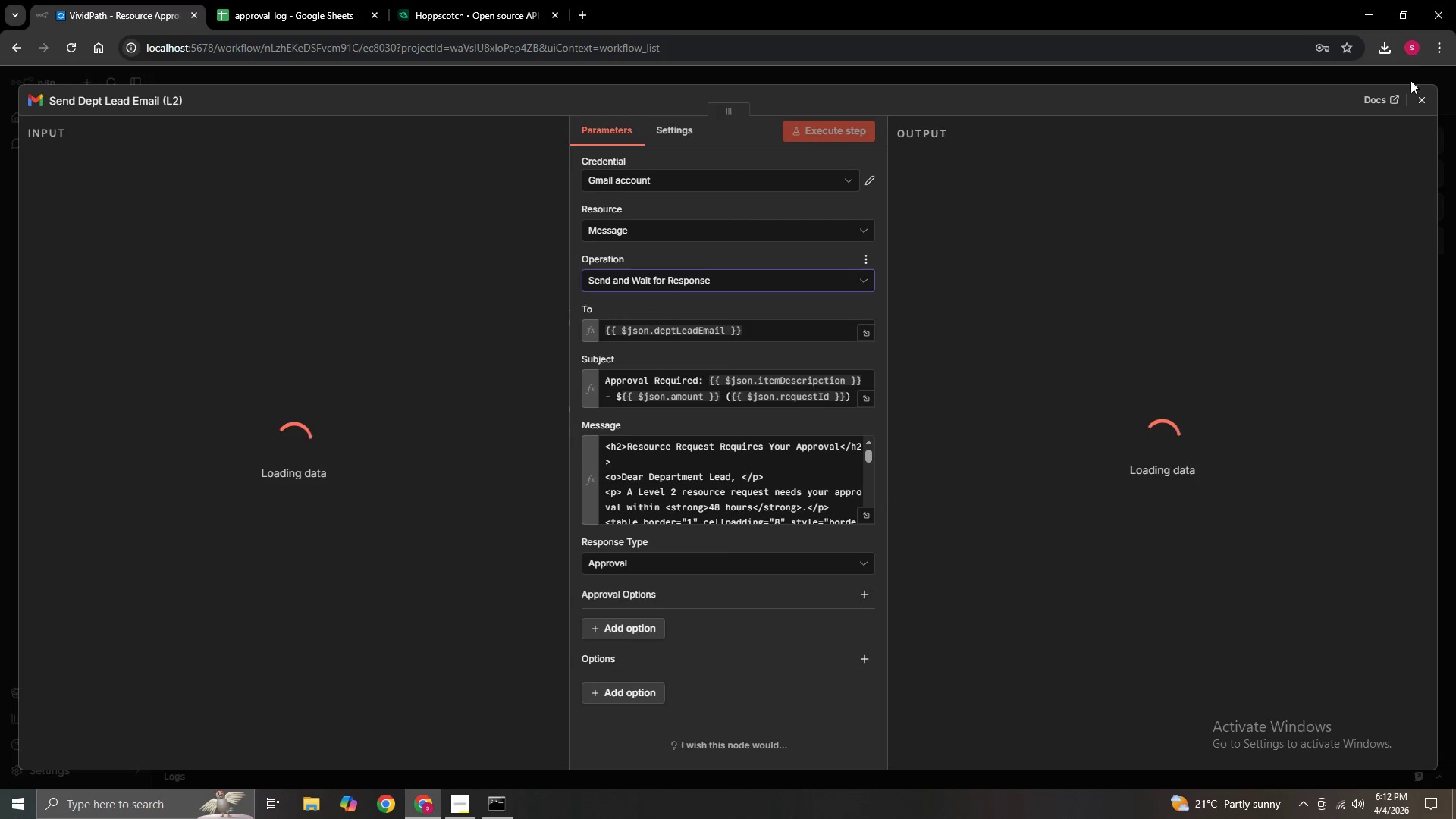 
left_click([1426, 98])
 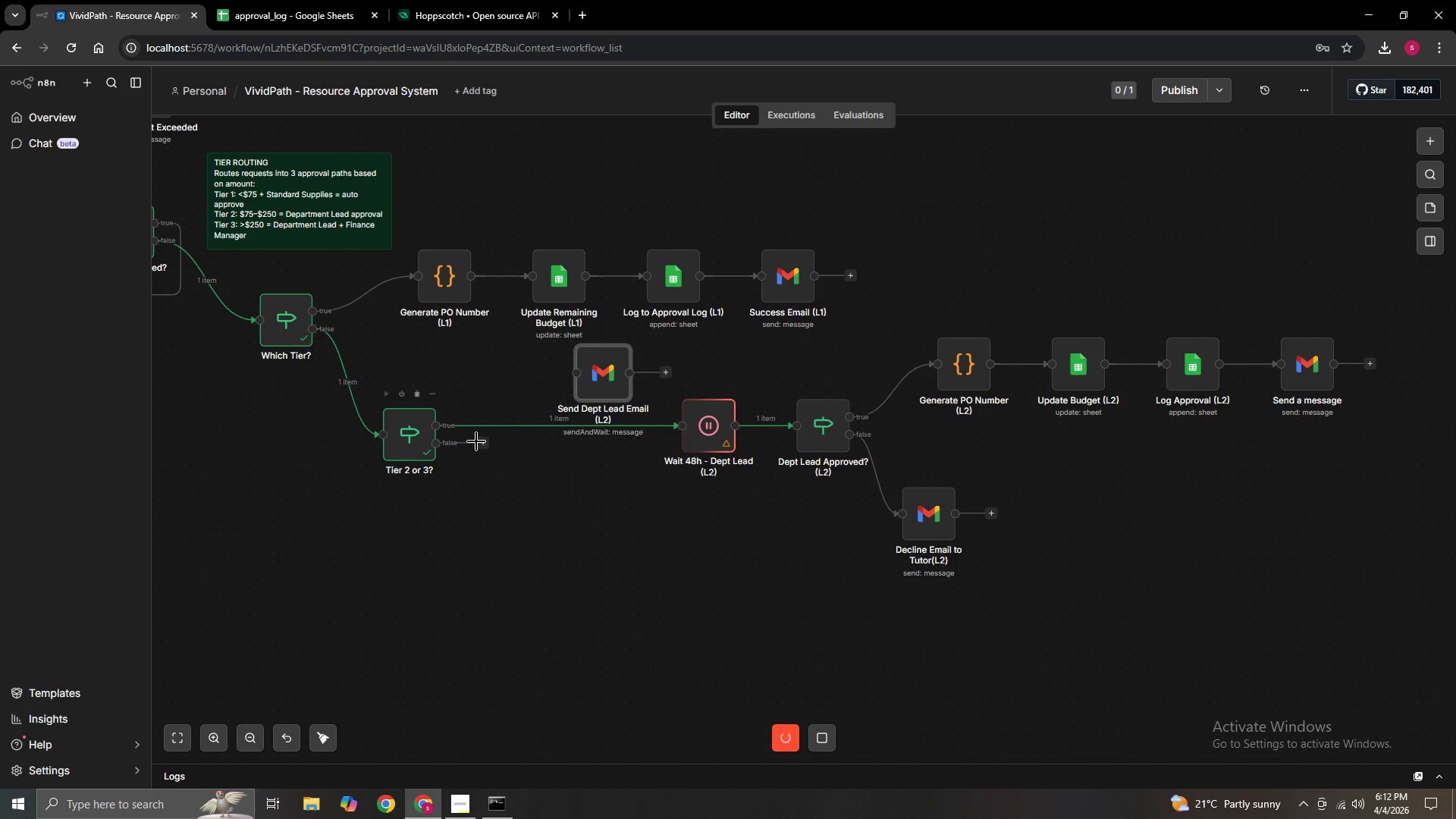 
left_click_drag(start_coordinate=[482, 443], to_coordinate=[492, 575])
 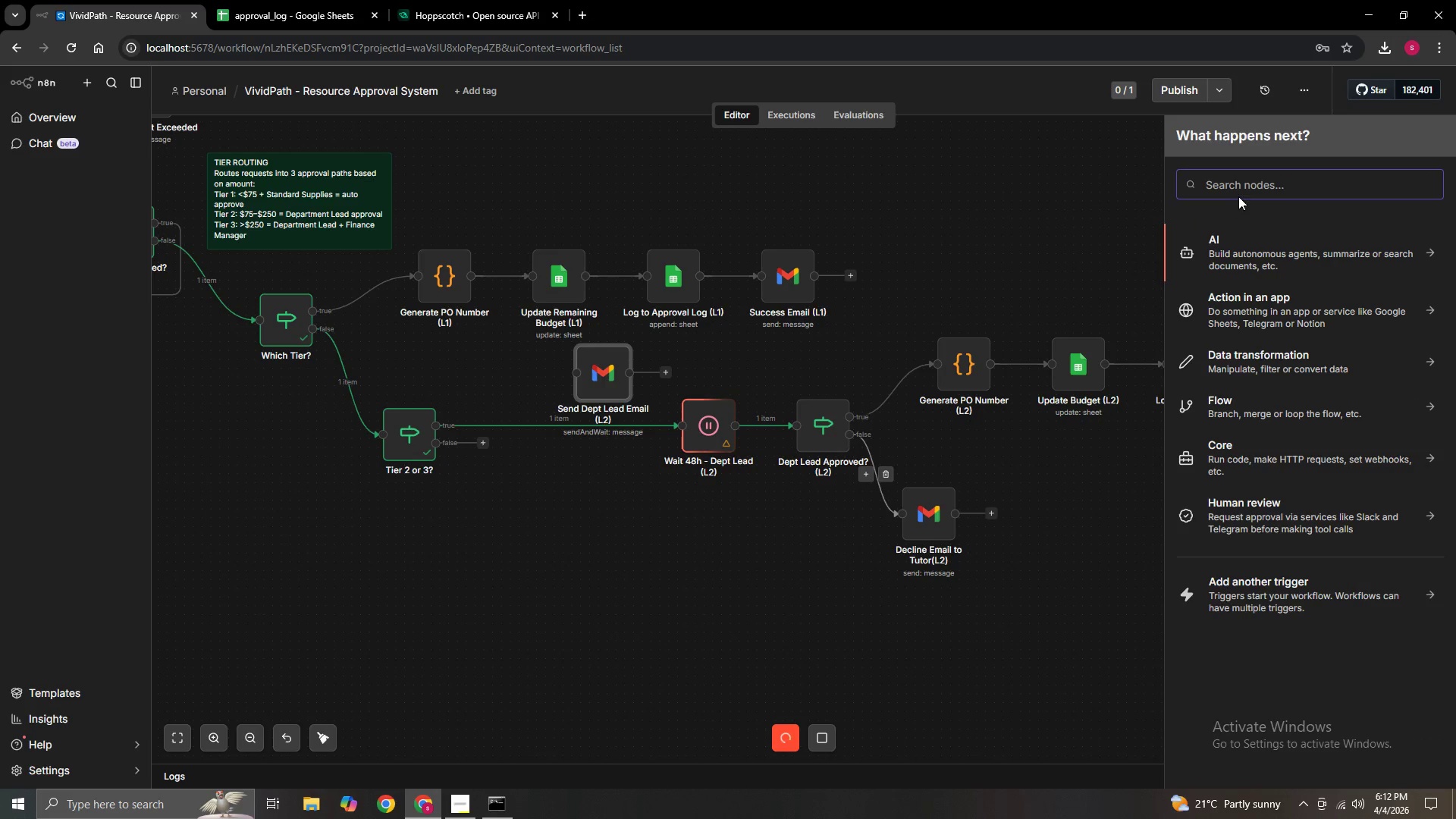 
left_click([1241, 190])
 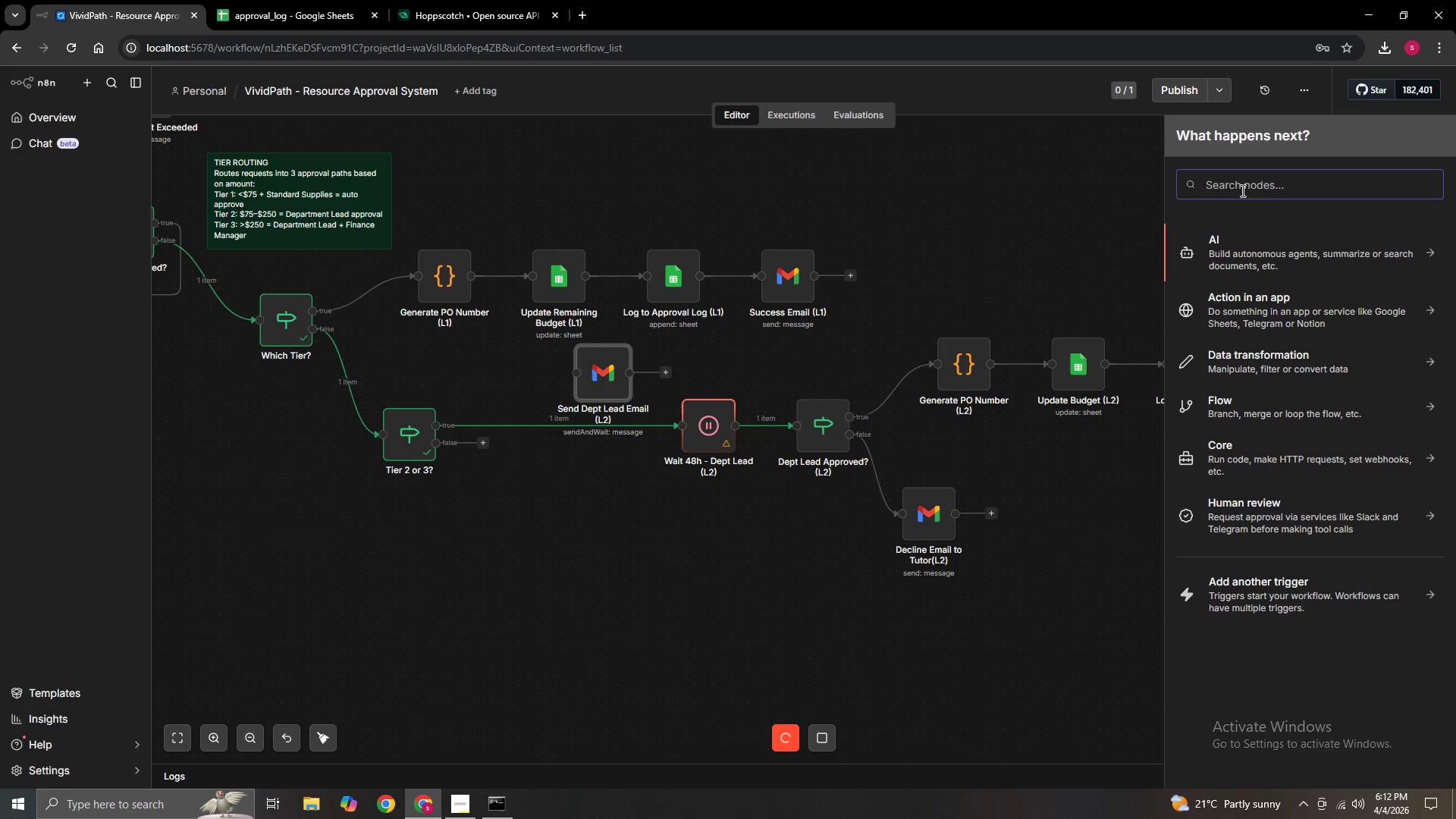 
type(mail)
 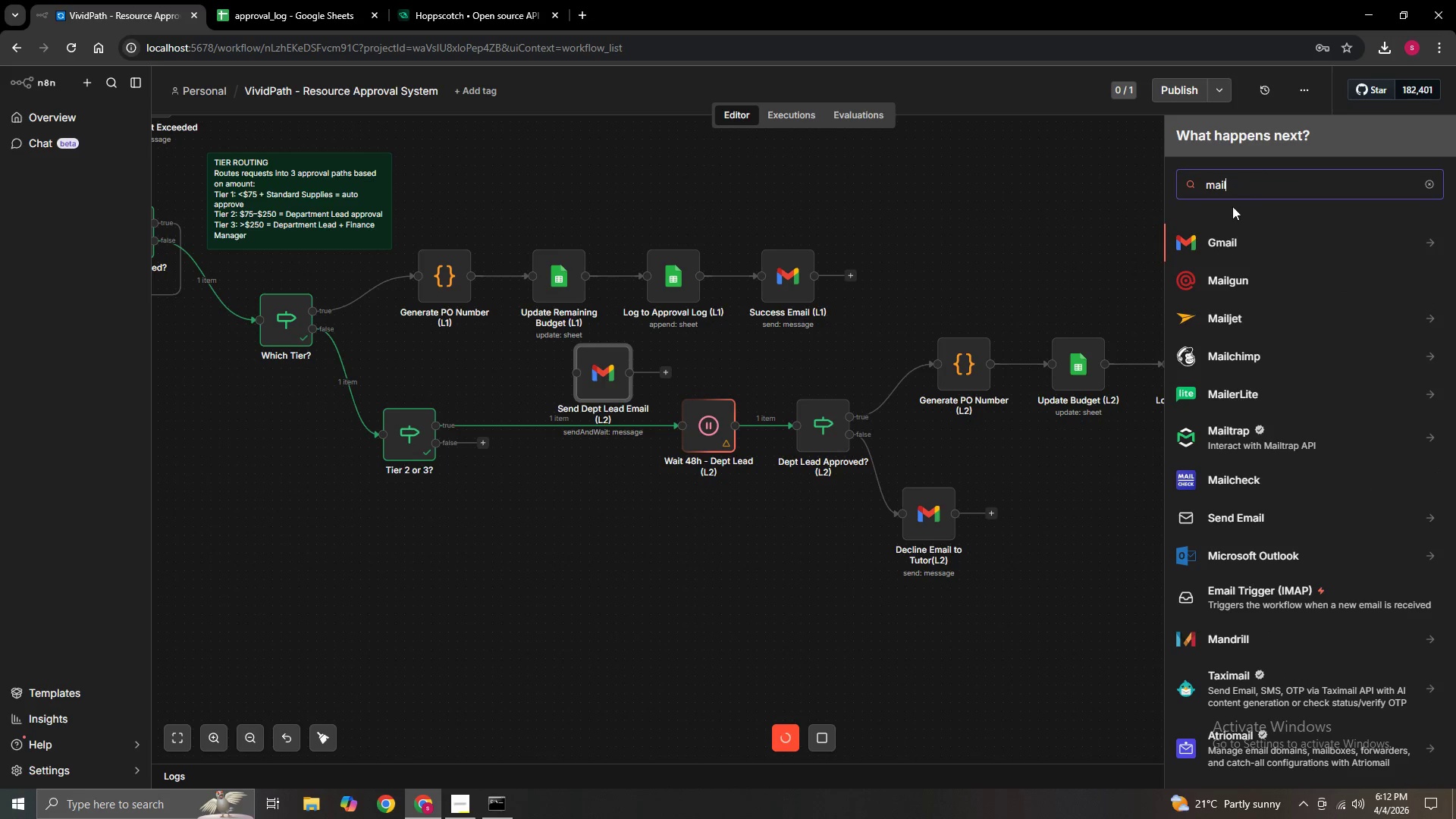 
left_click([1216, 241])
 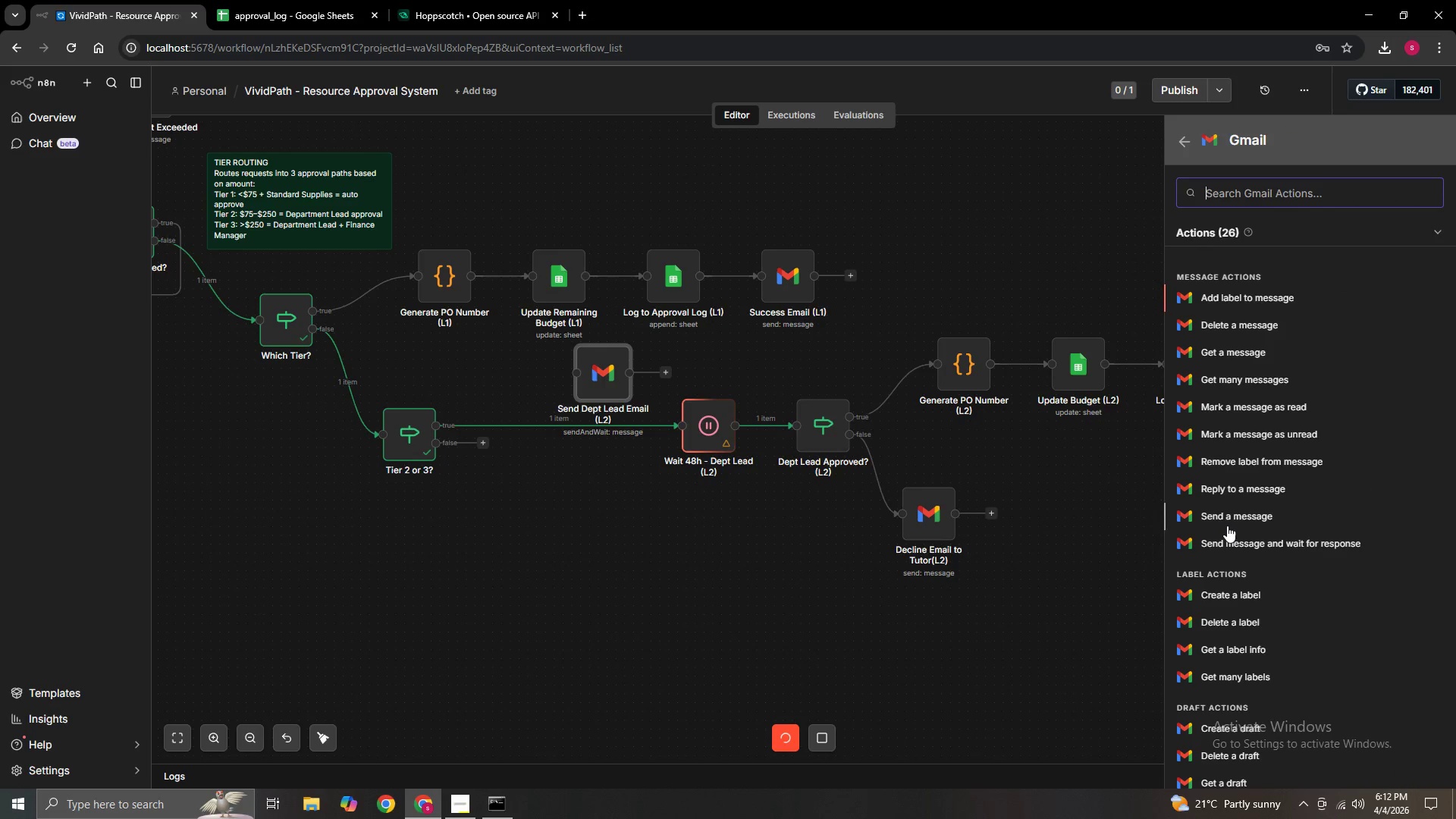 
left_click([1231, 539])
 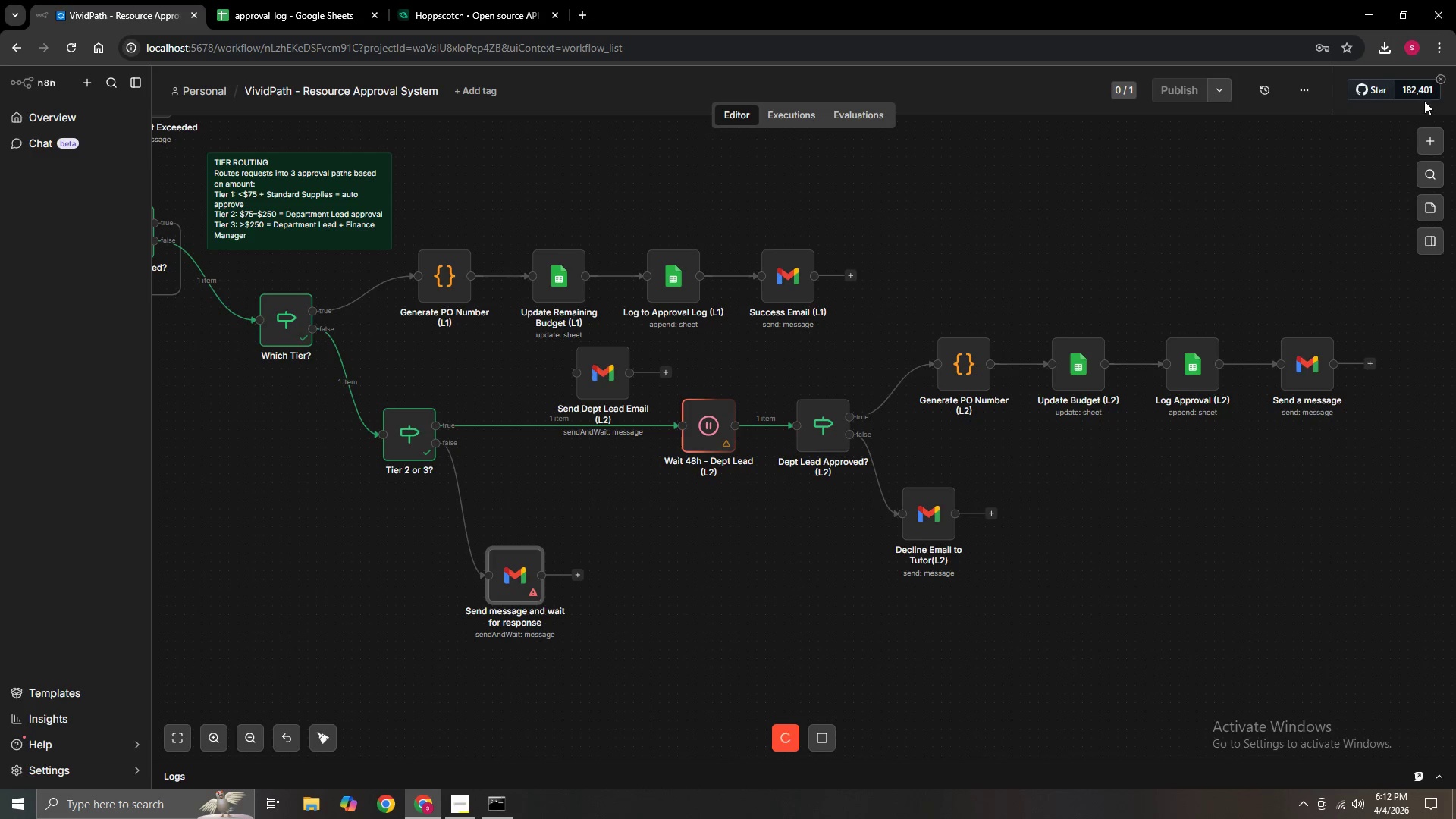 
wait(5.45)
 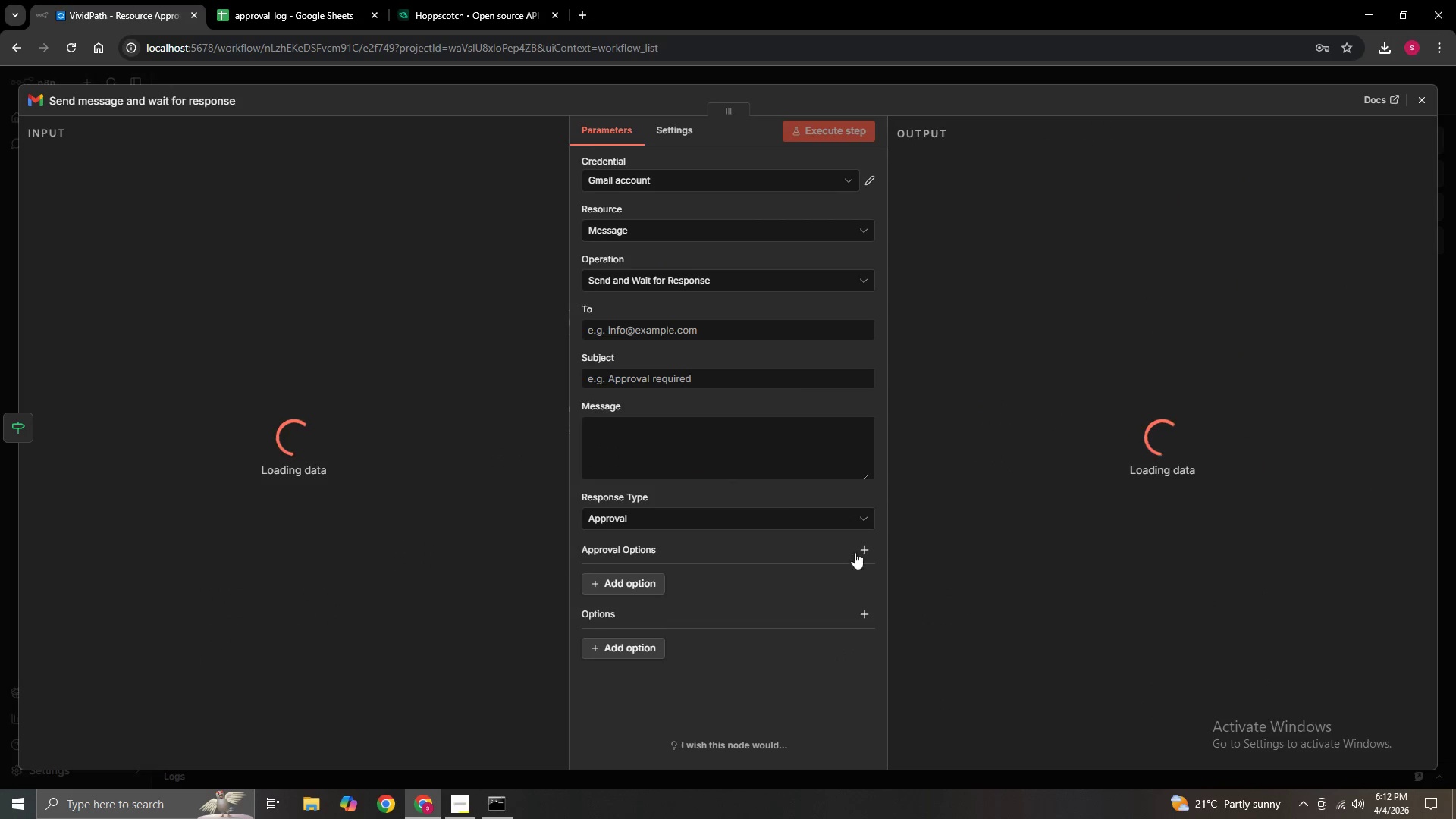 
double_click([511, 580])
 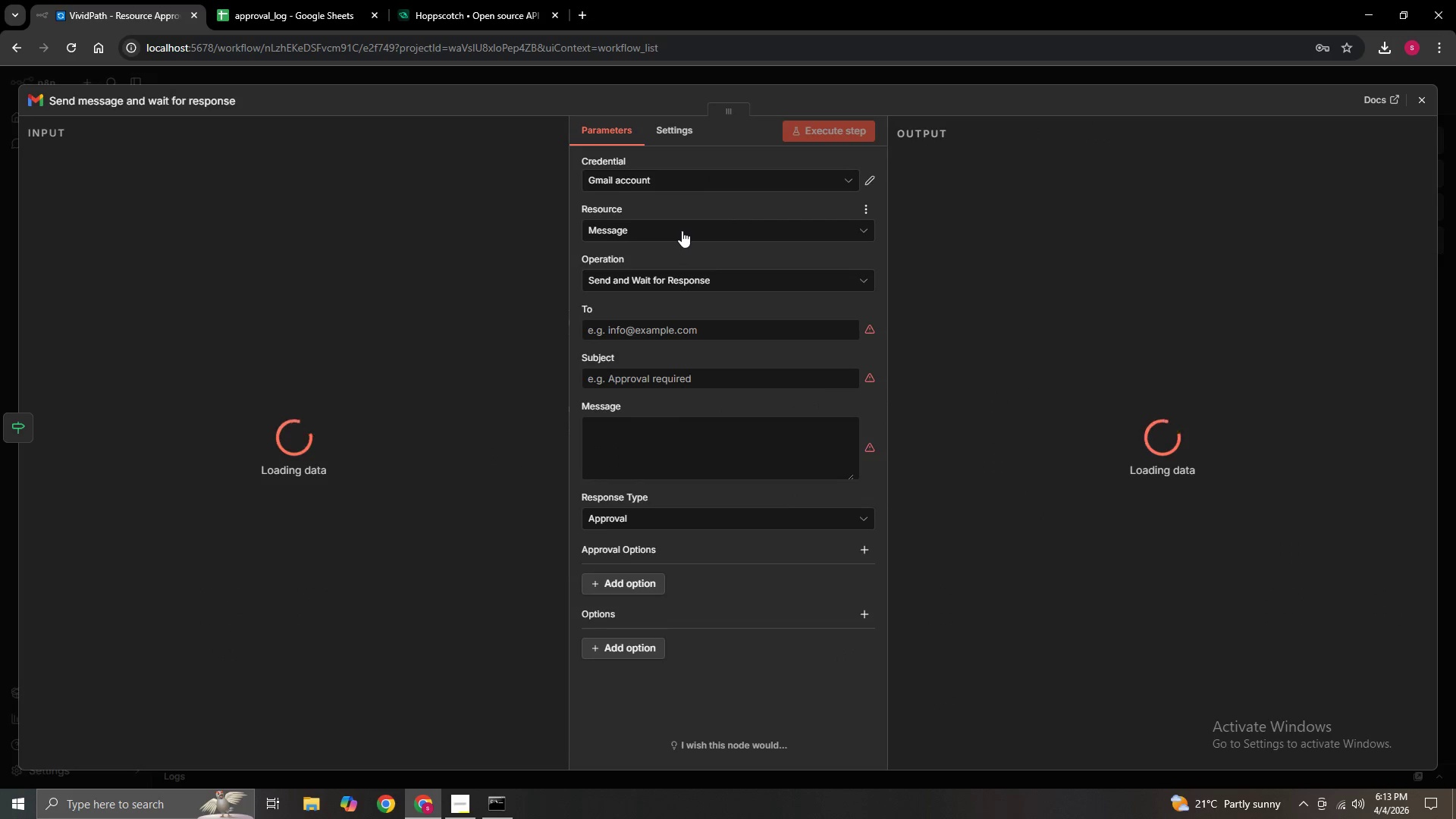 
wait(10.78)
 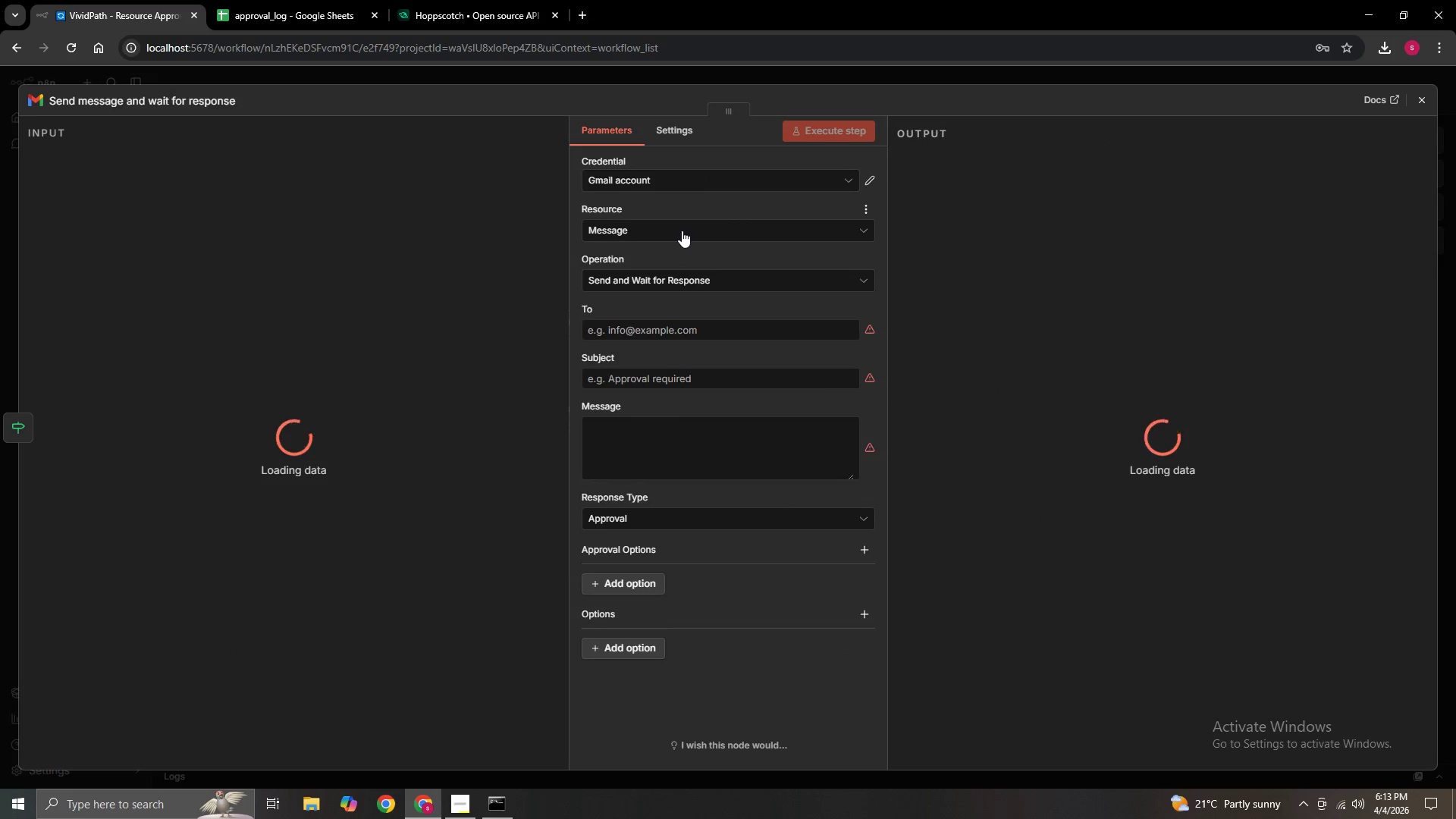 
left_click([1412, 100])
 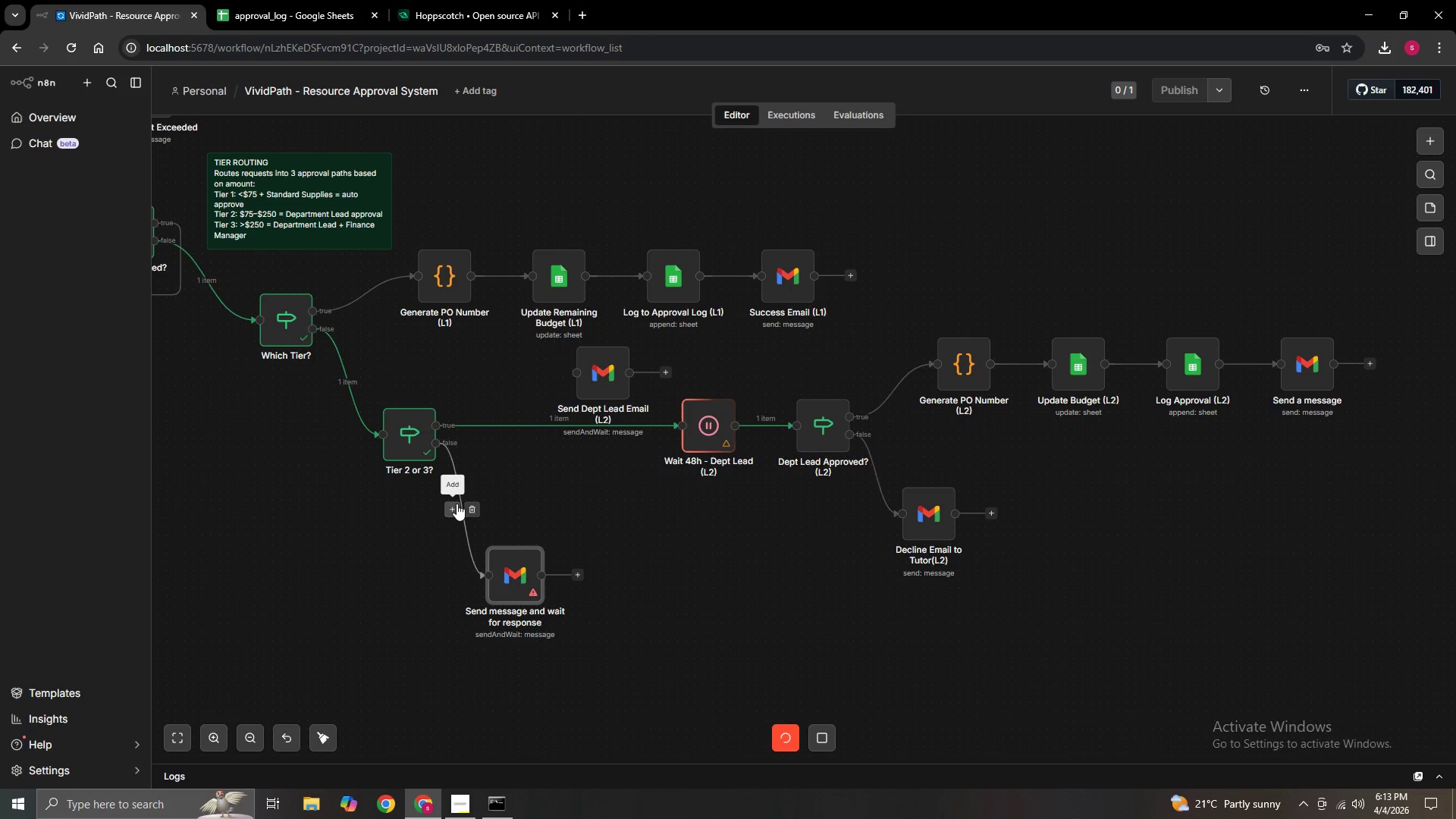 
left_click([472, 505])
 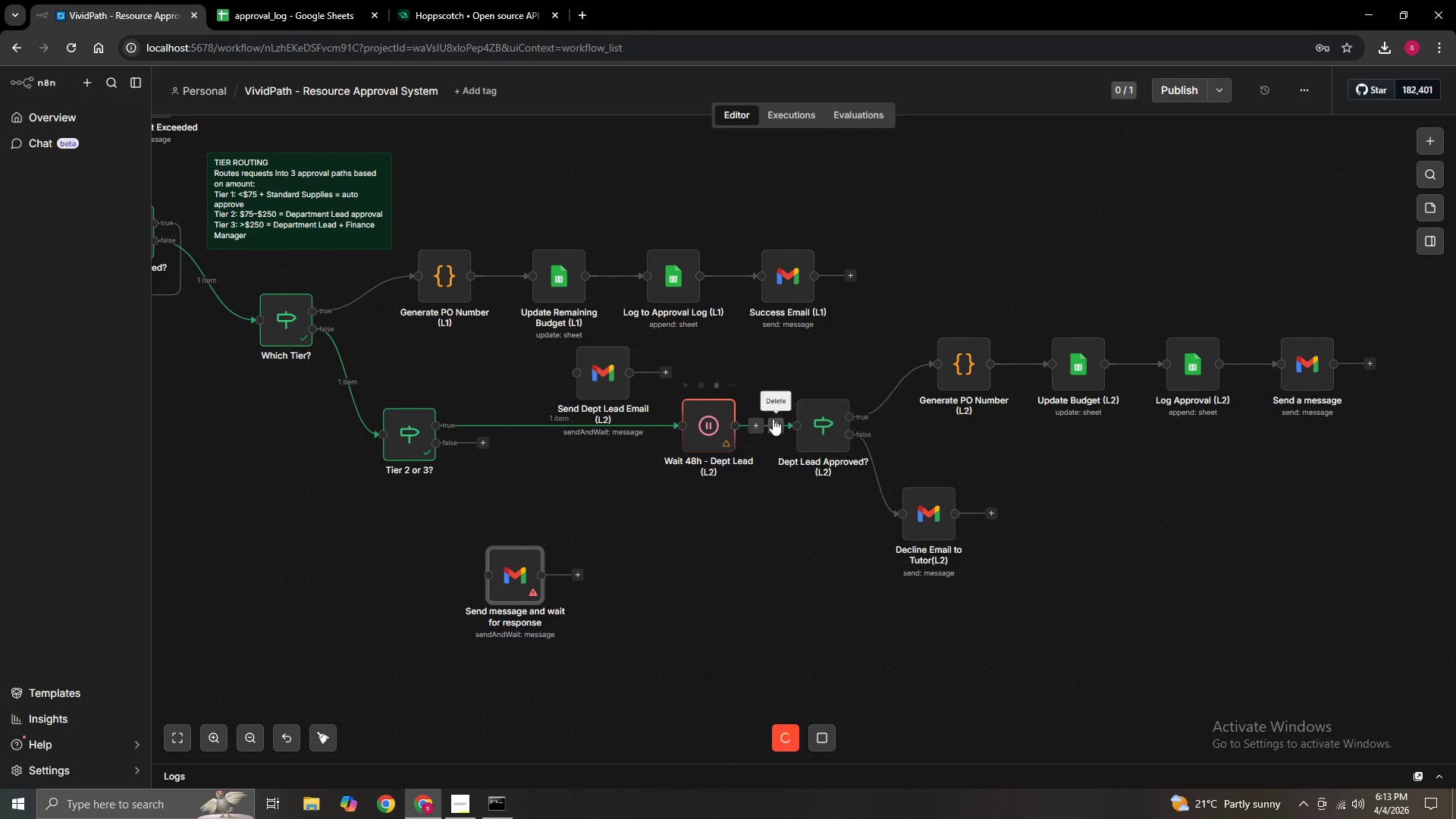 
left_click([774, 419])
 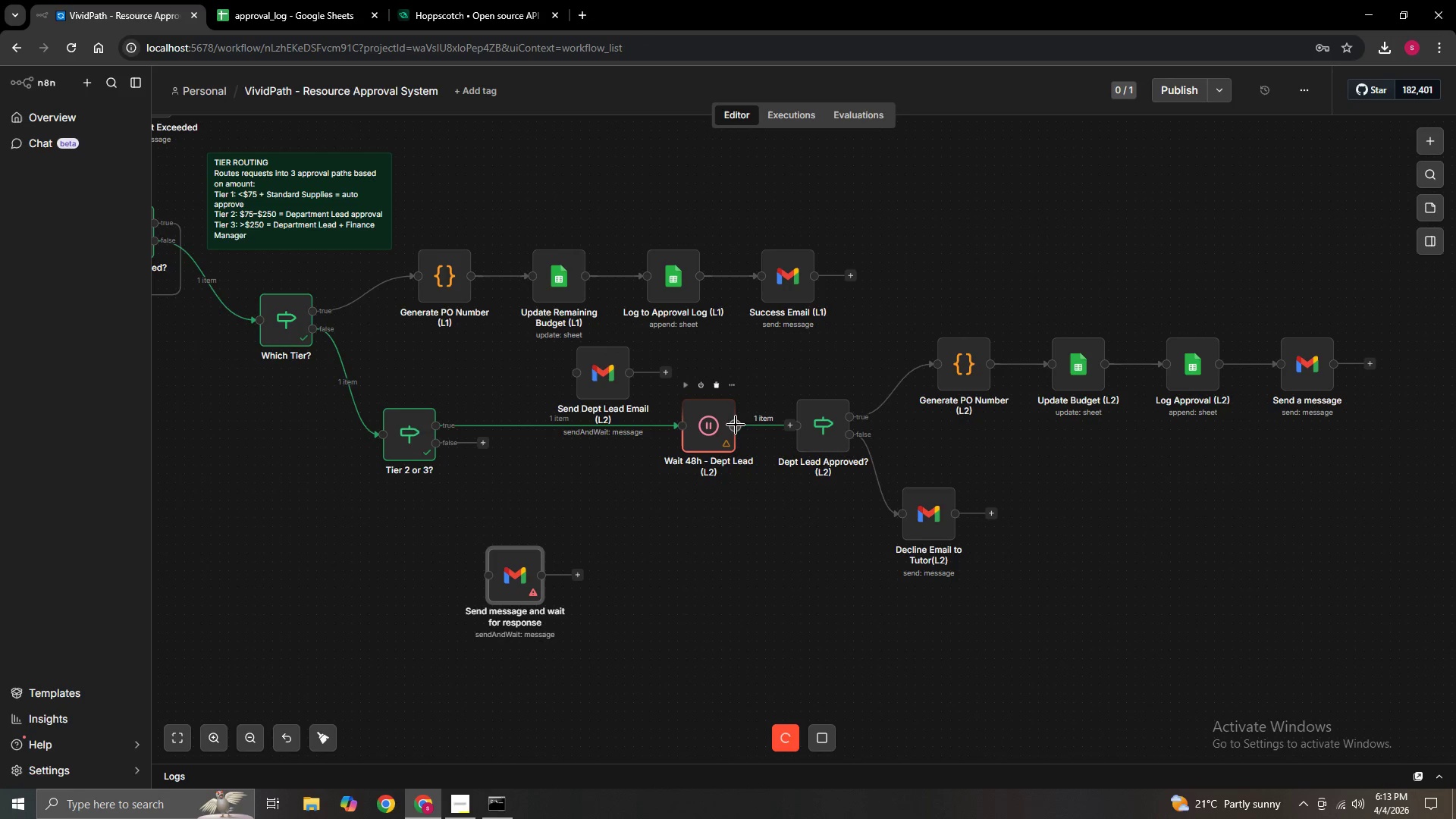 
left_click_drag(start_coordinate=[708, 432], to_coordinate=[632, 476])
 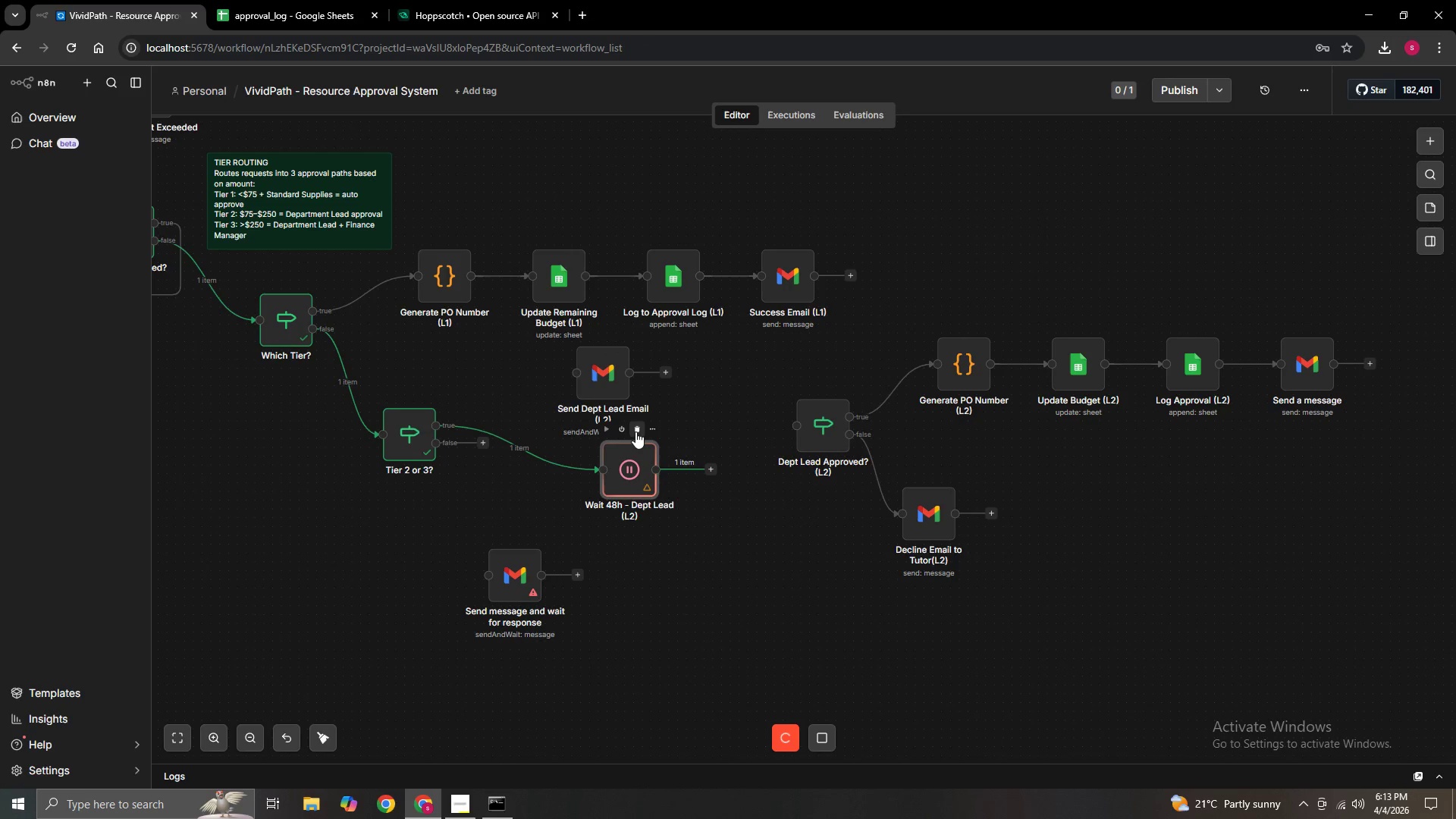 
double_click([629, 463])
 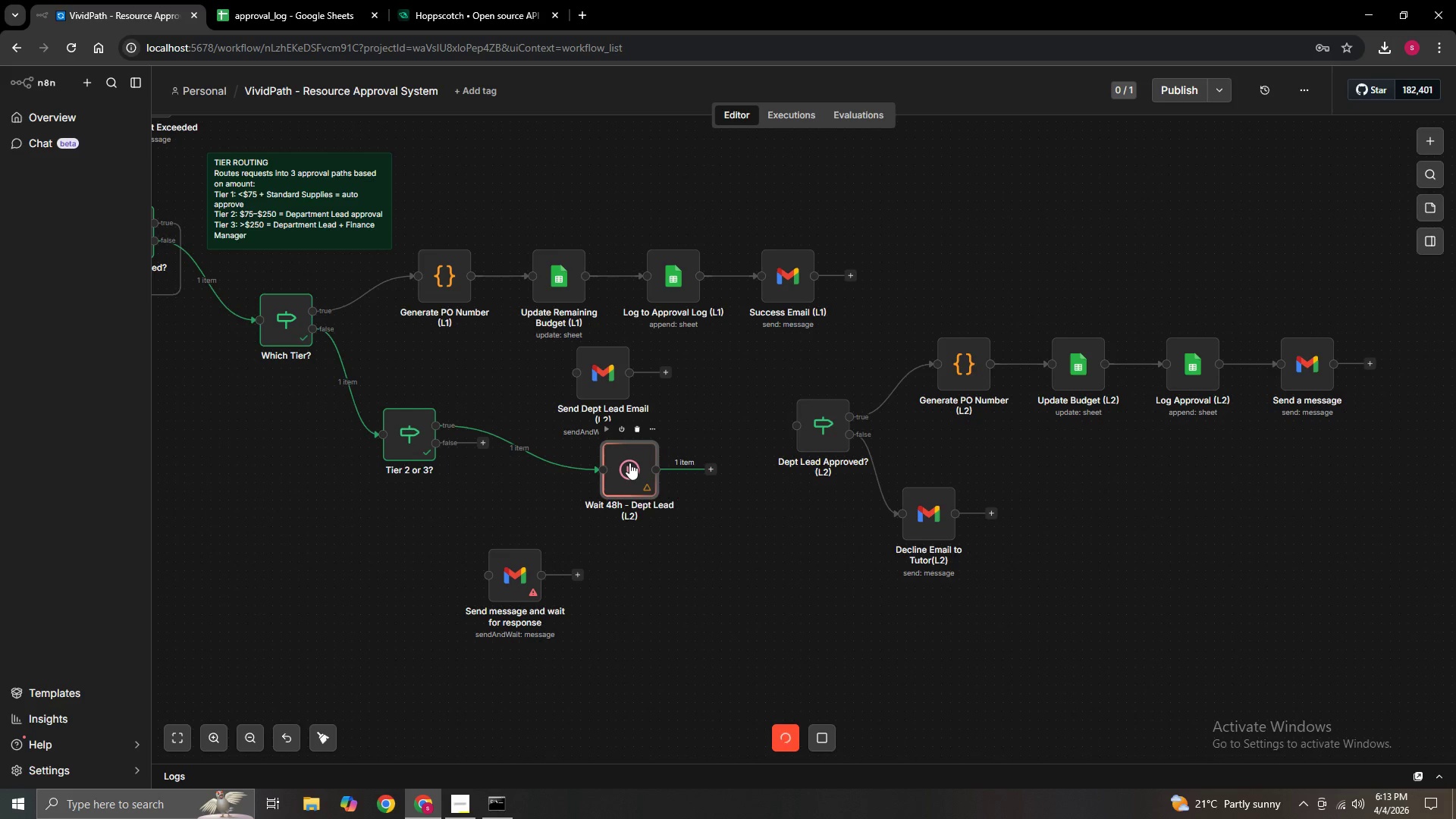 
triple_click([629, 463])
 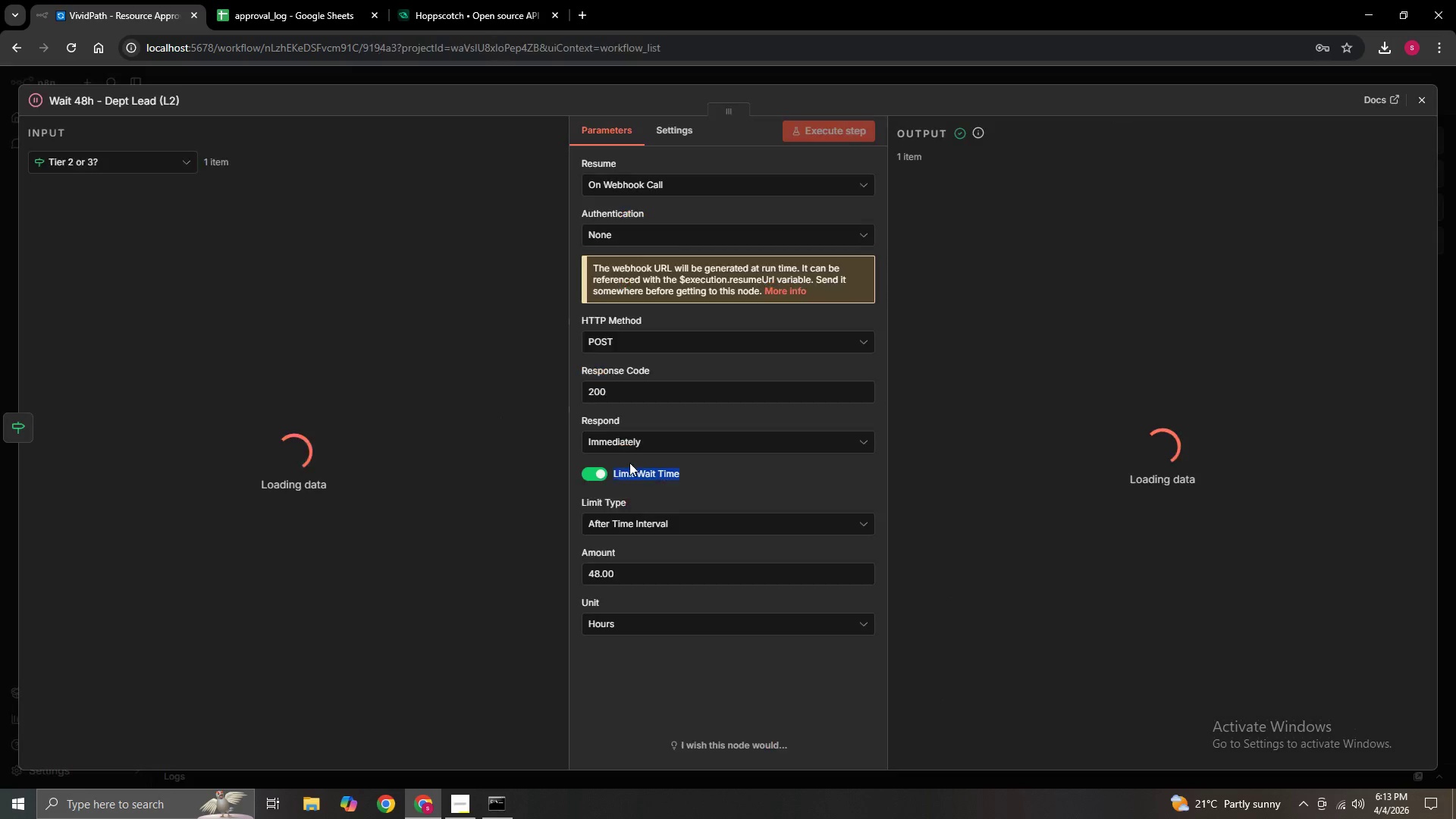 
triple_click([629, 463])
 